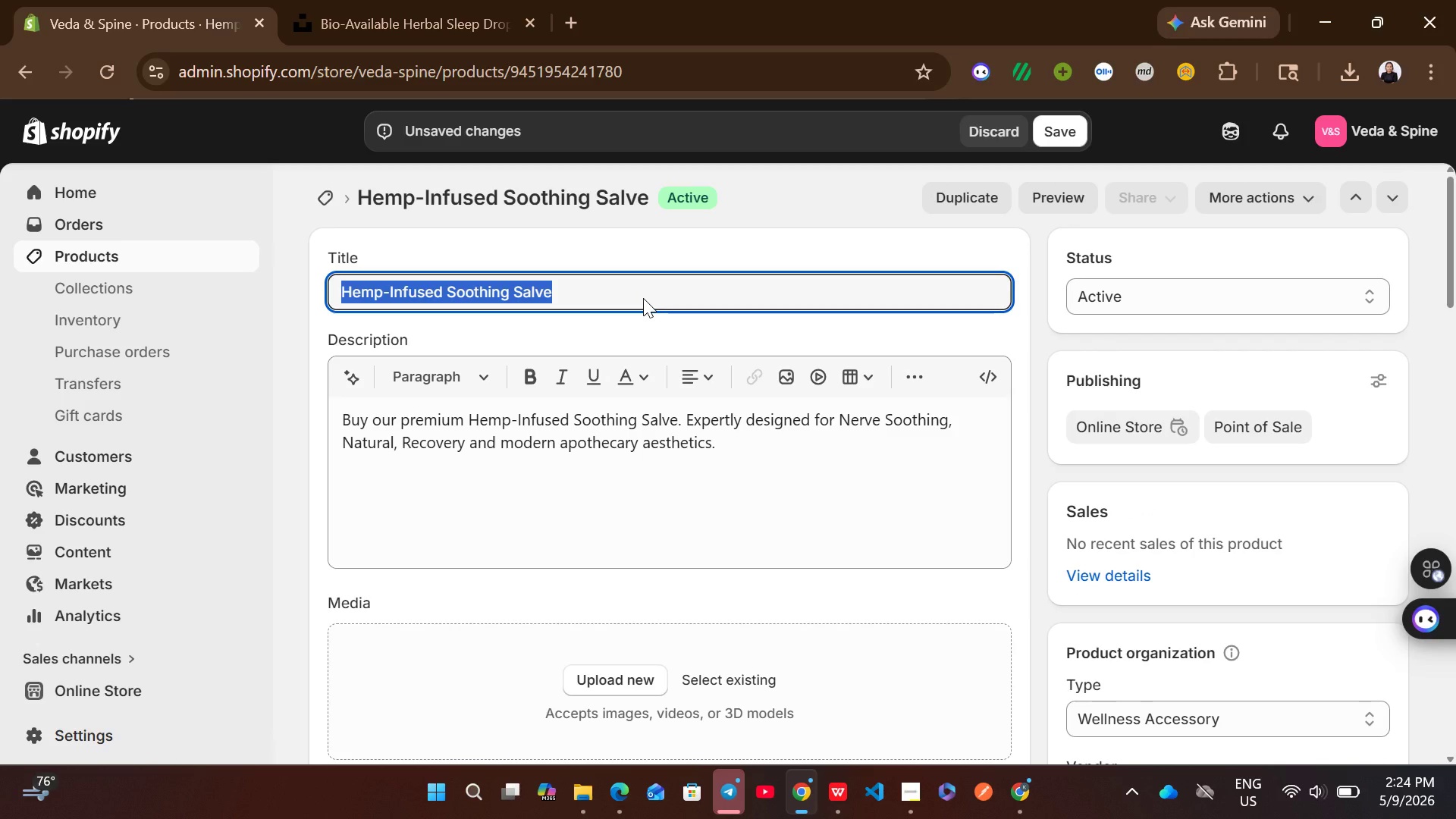 
key(Control+C)
 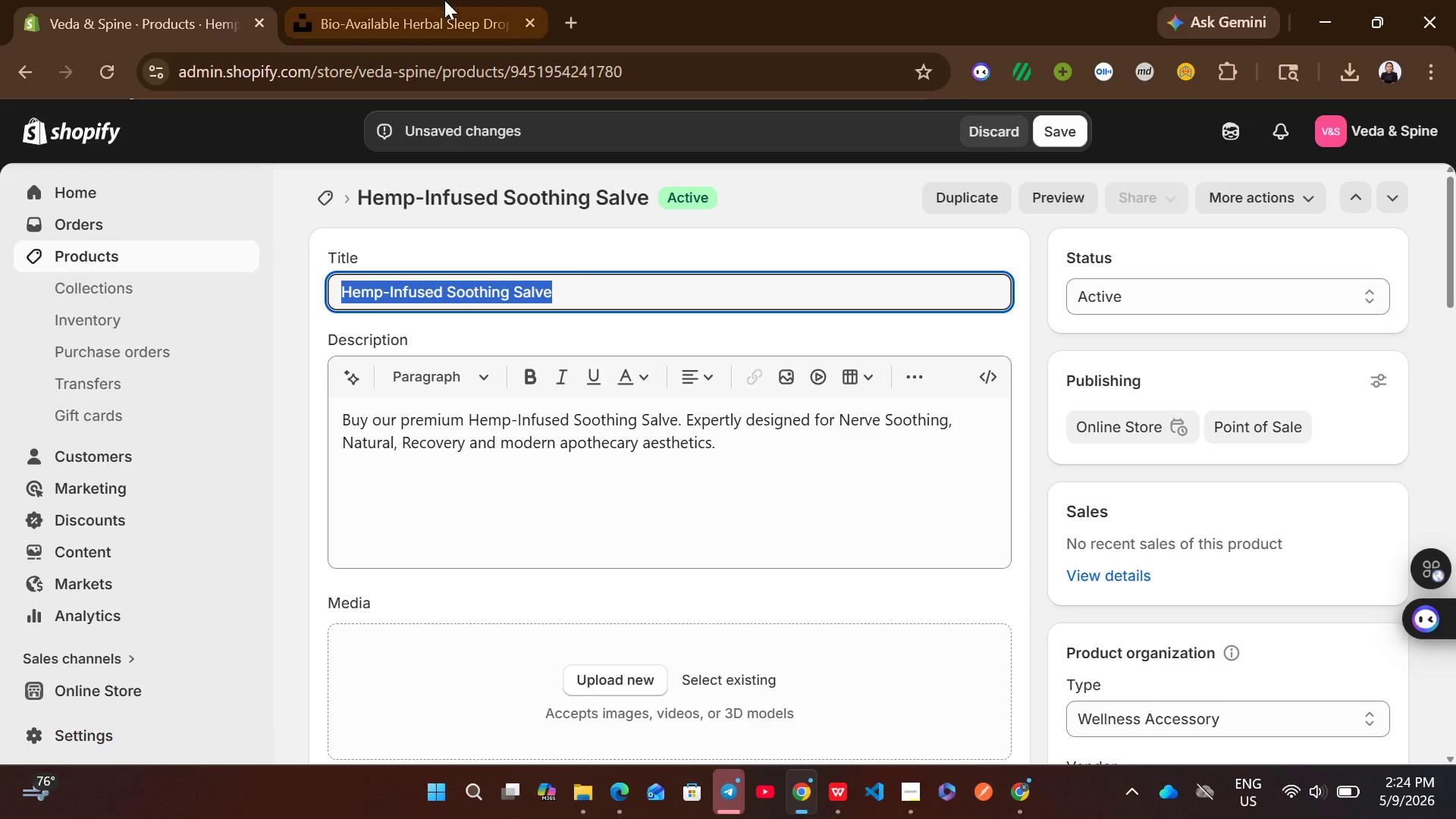 
left_click([444, 0])
 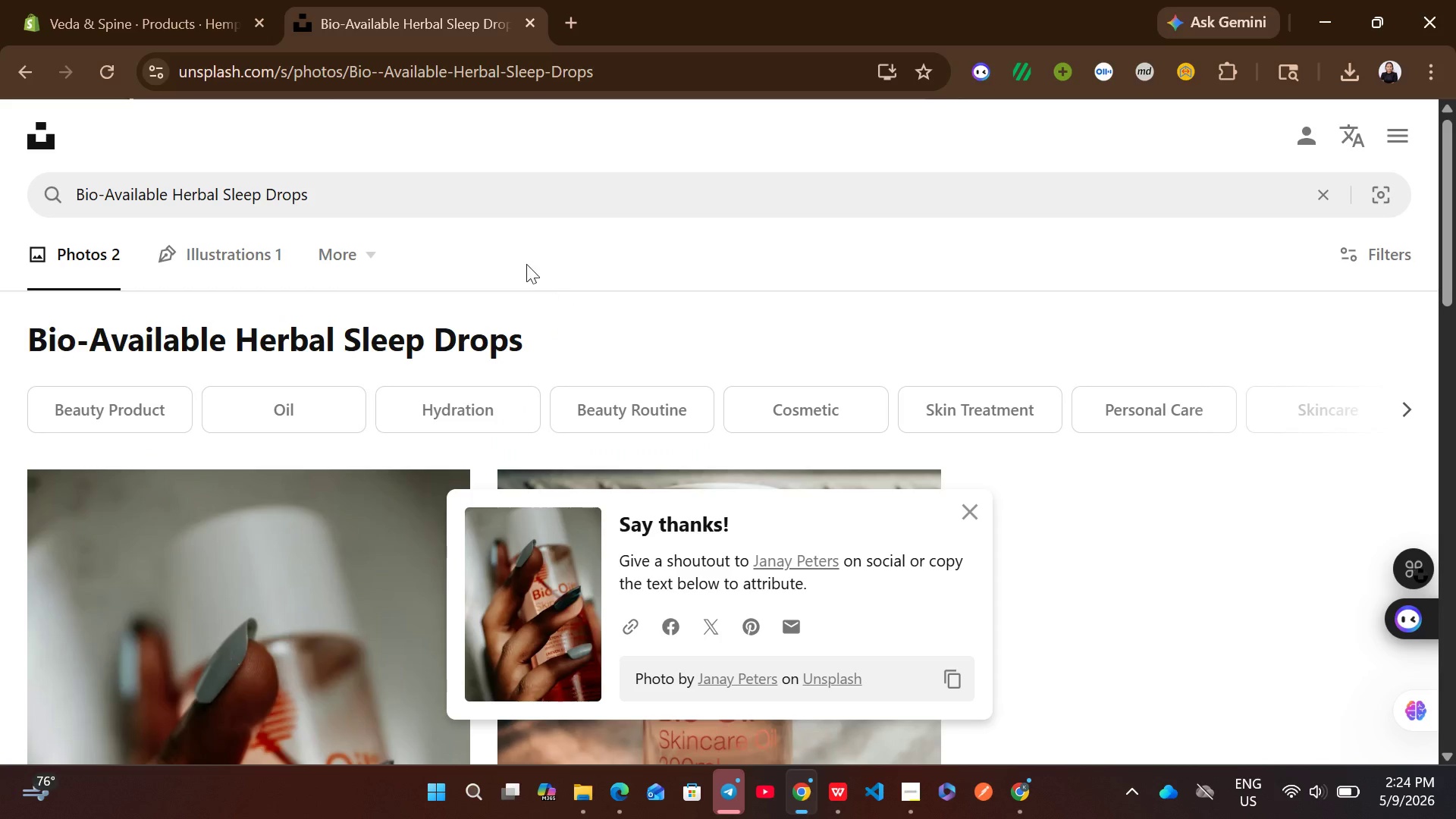 
left_click([397, 167])
 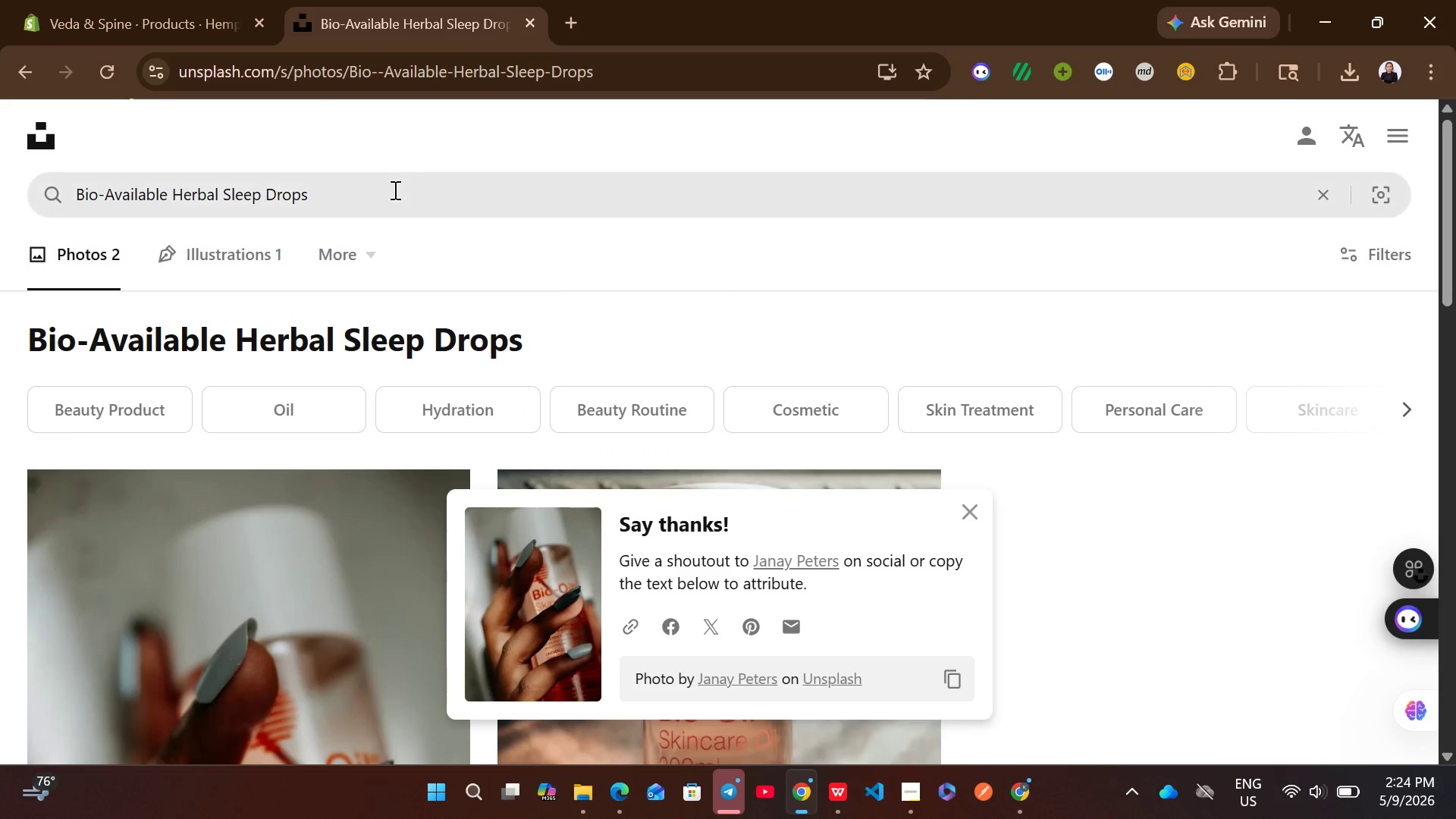 
left_click([394, 190])
 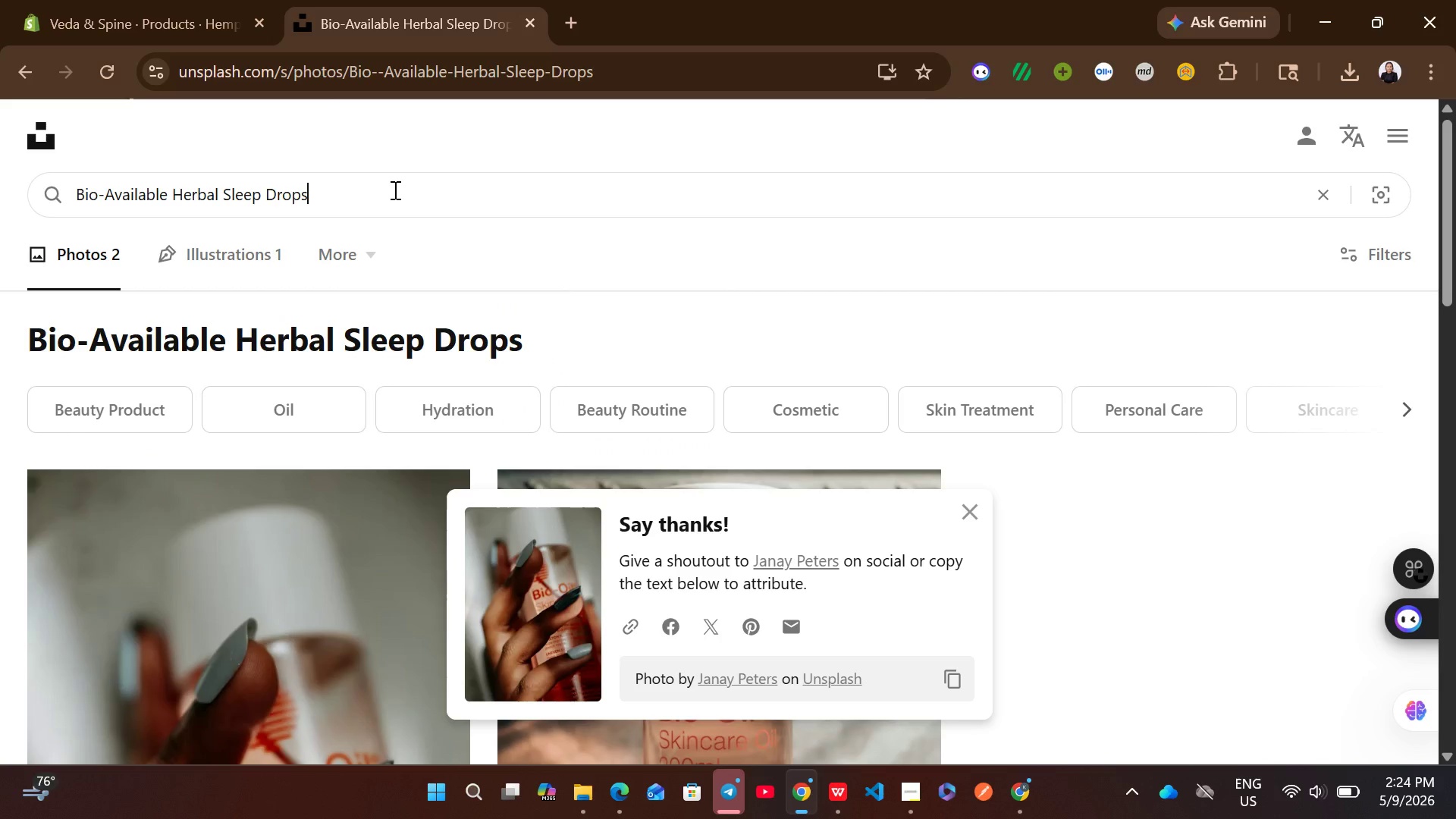 
key(Control+ControlLeft)
 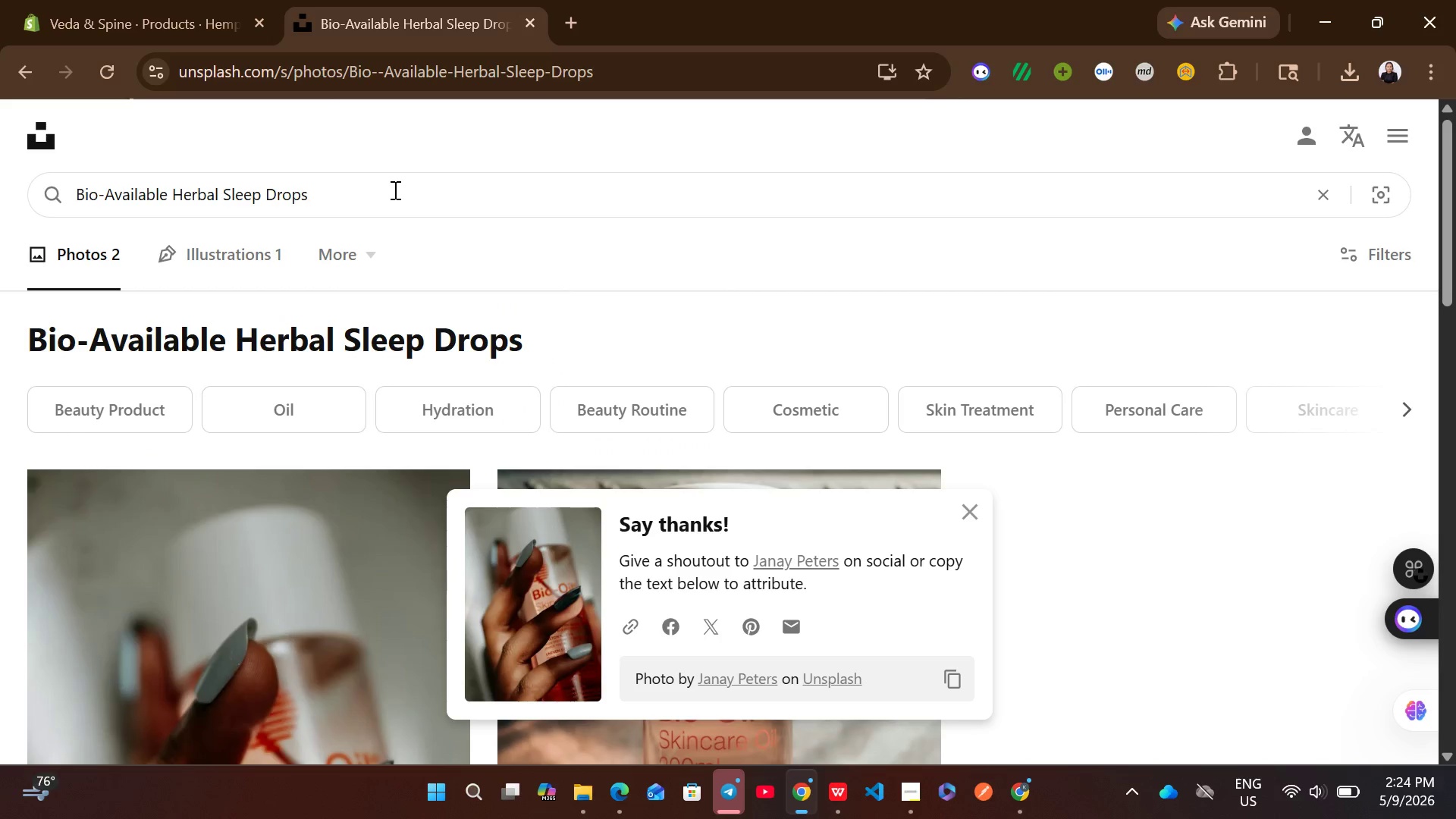 
key(Control+A)
 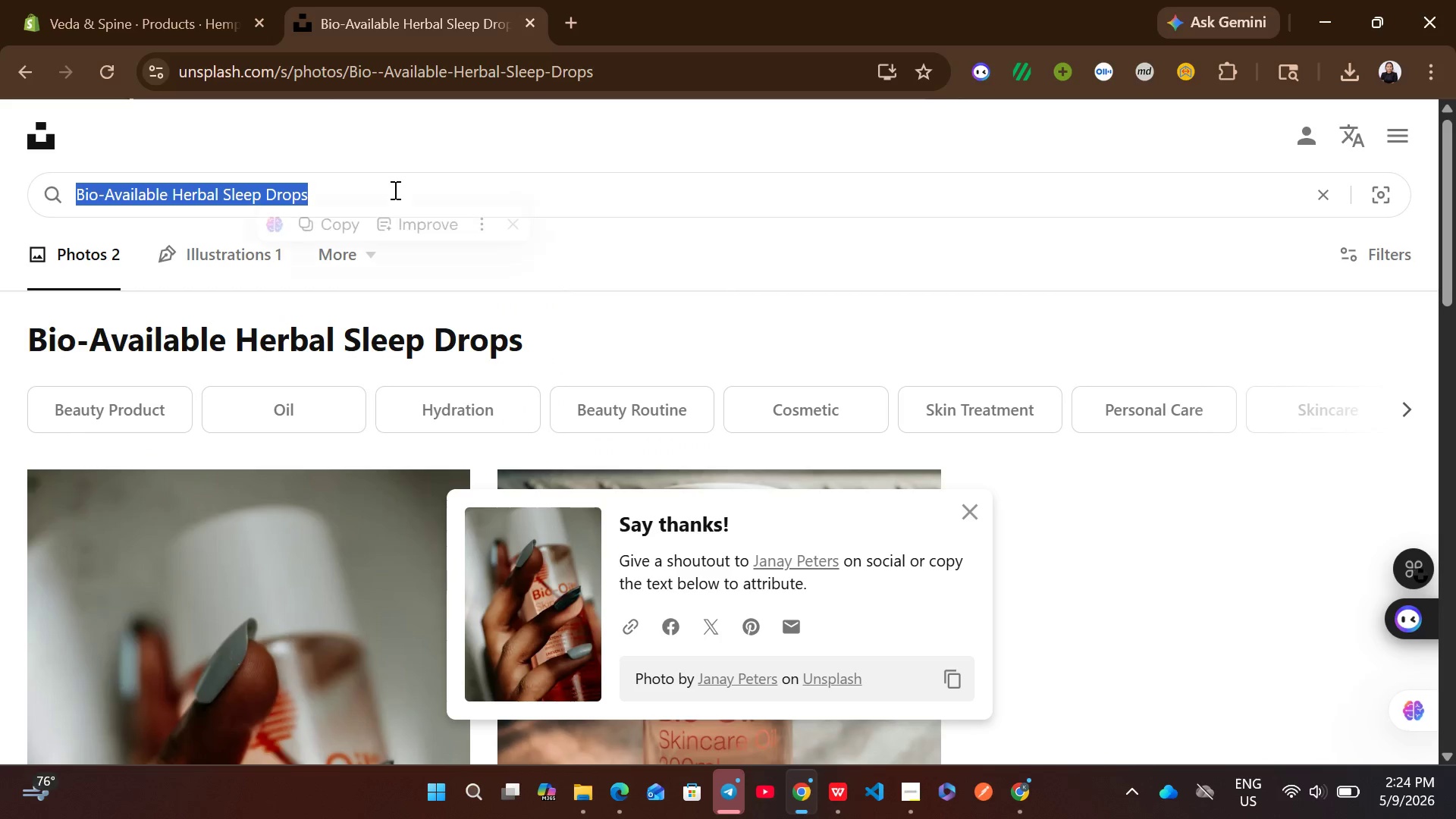 
key(Control+V)
 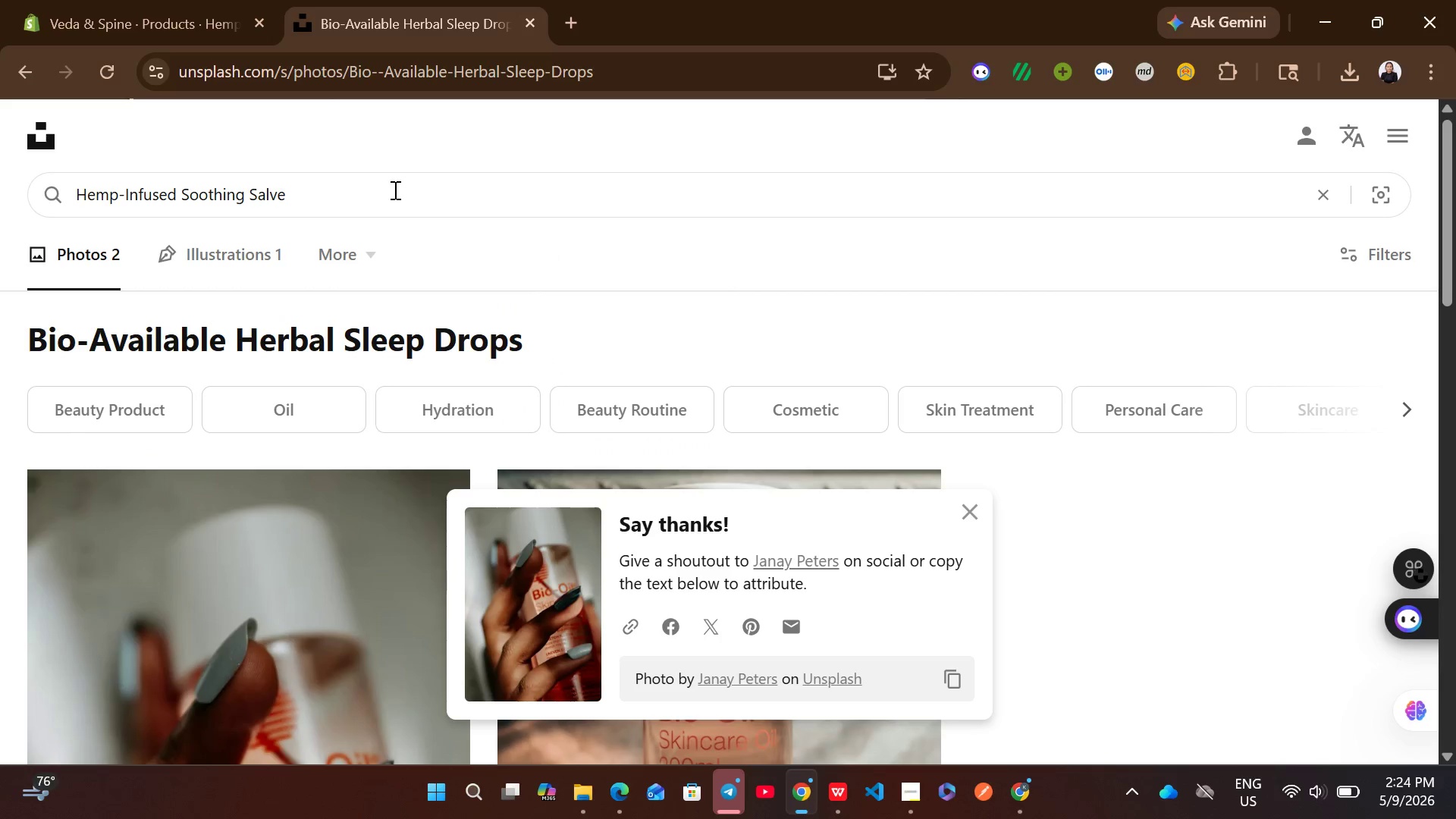 
key(Enter)
 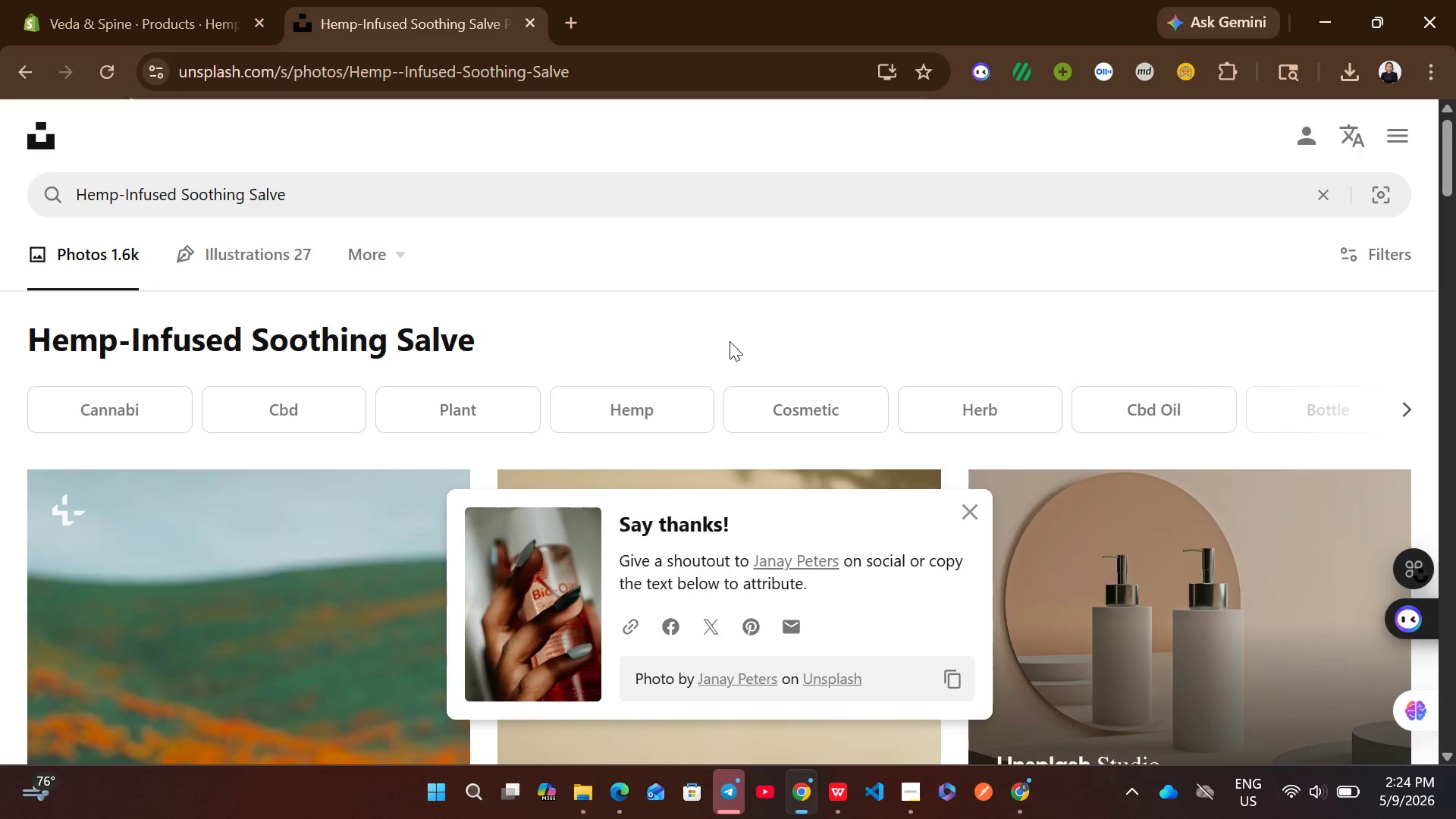 
left_click([975, 520])
 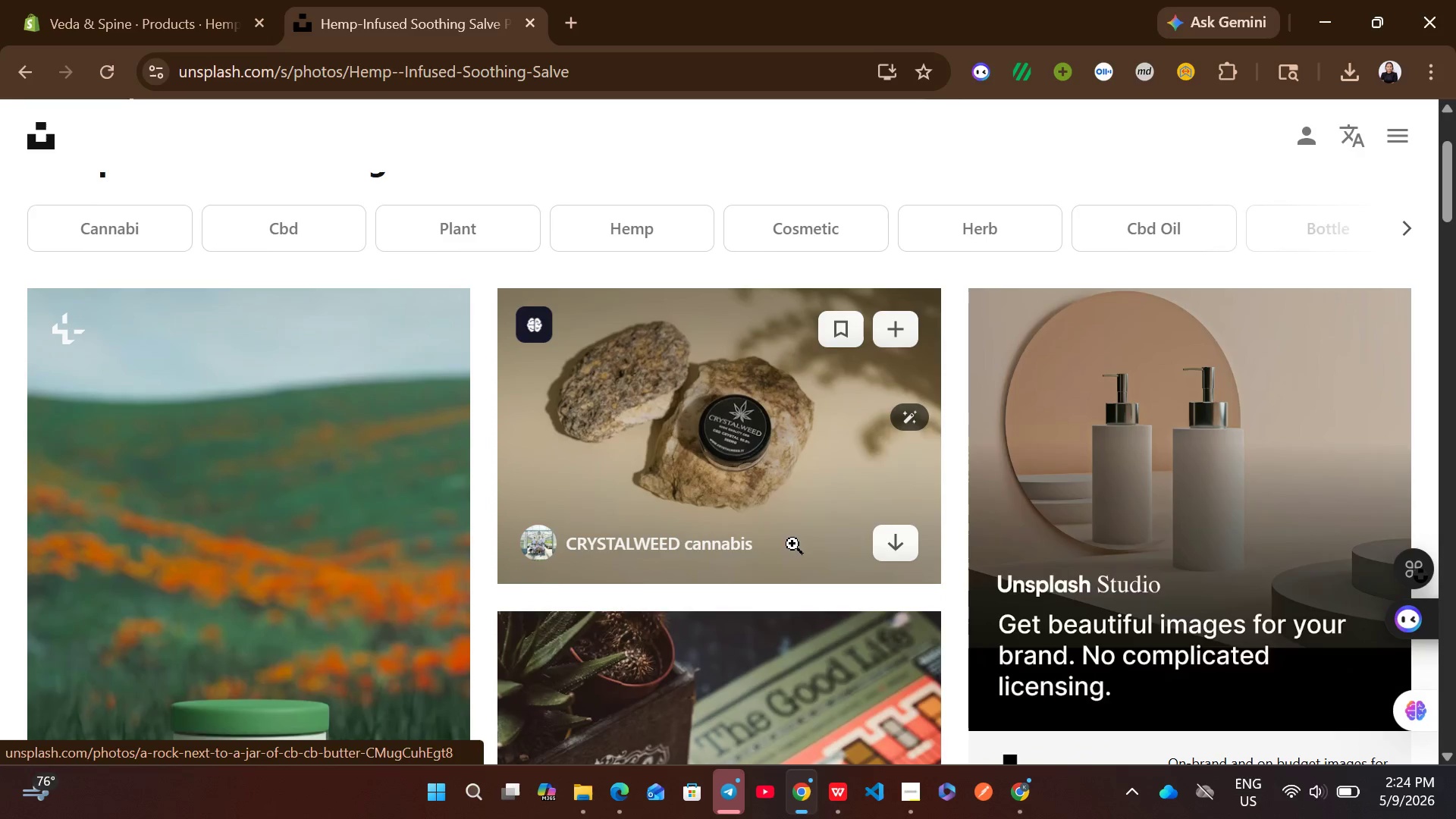 
left_click([884, 544])
 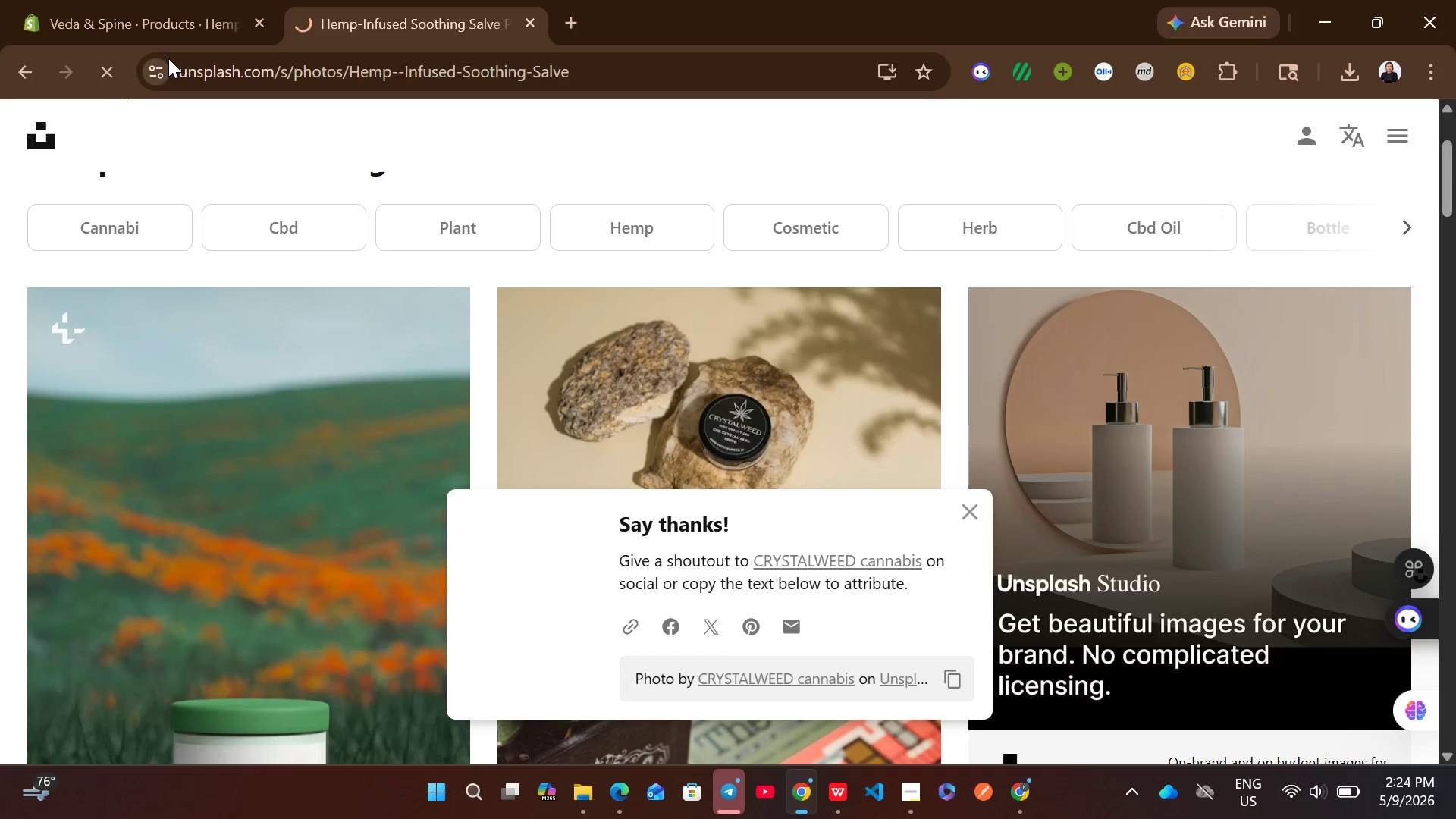 
left_click([198, 0])
 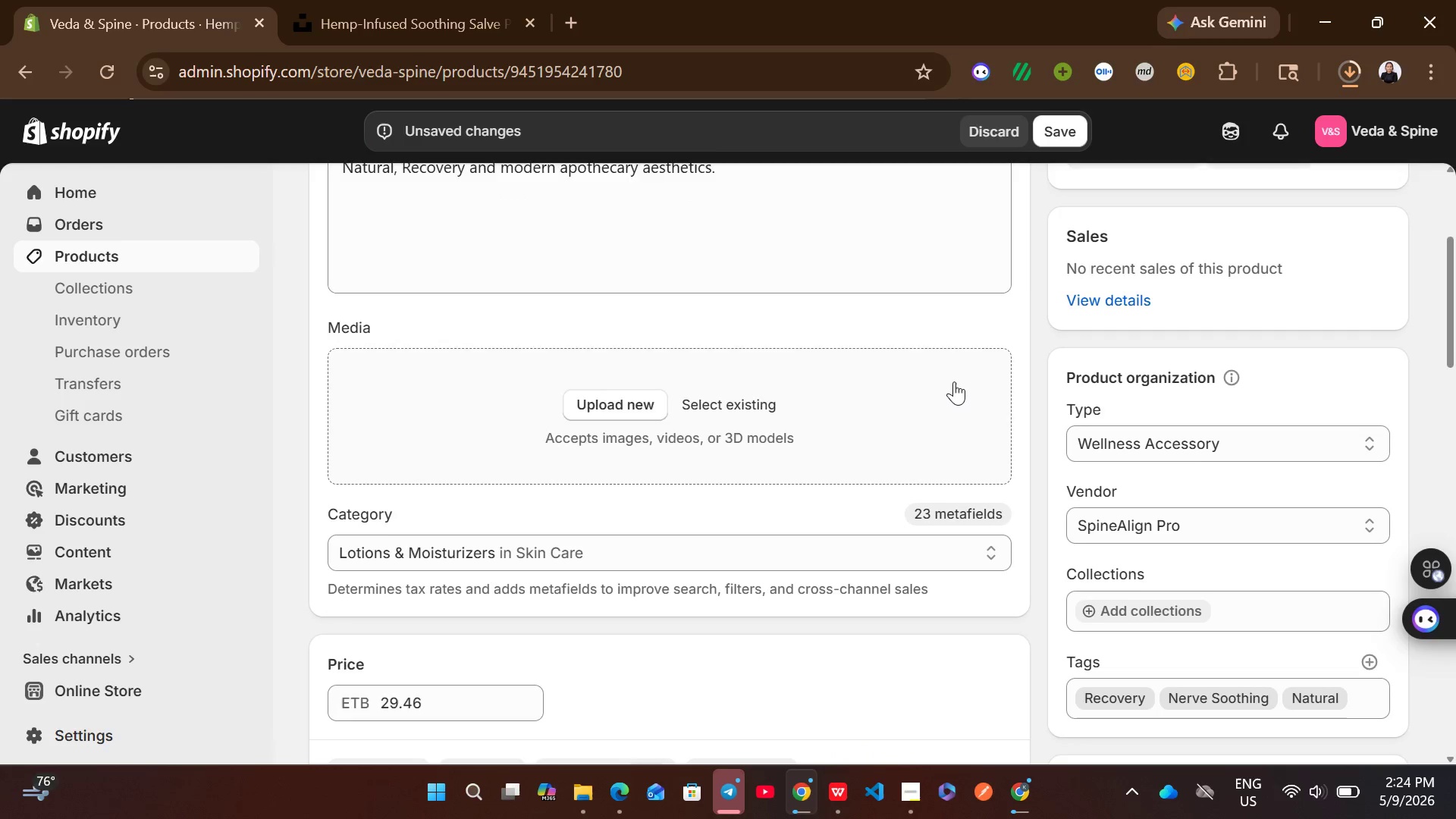 
wait(8.28)
 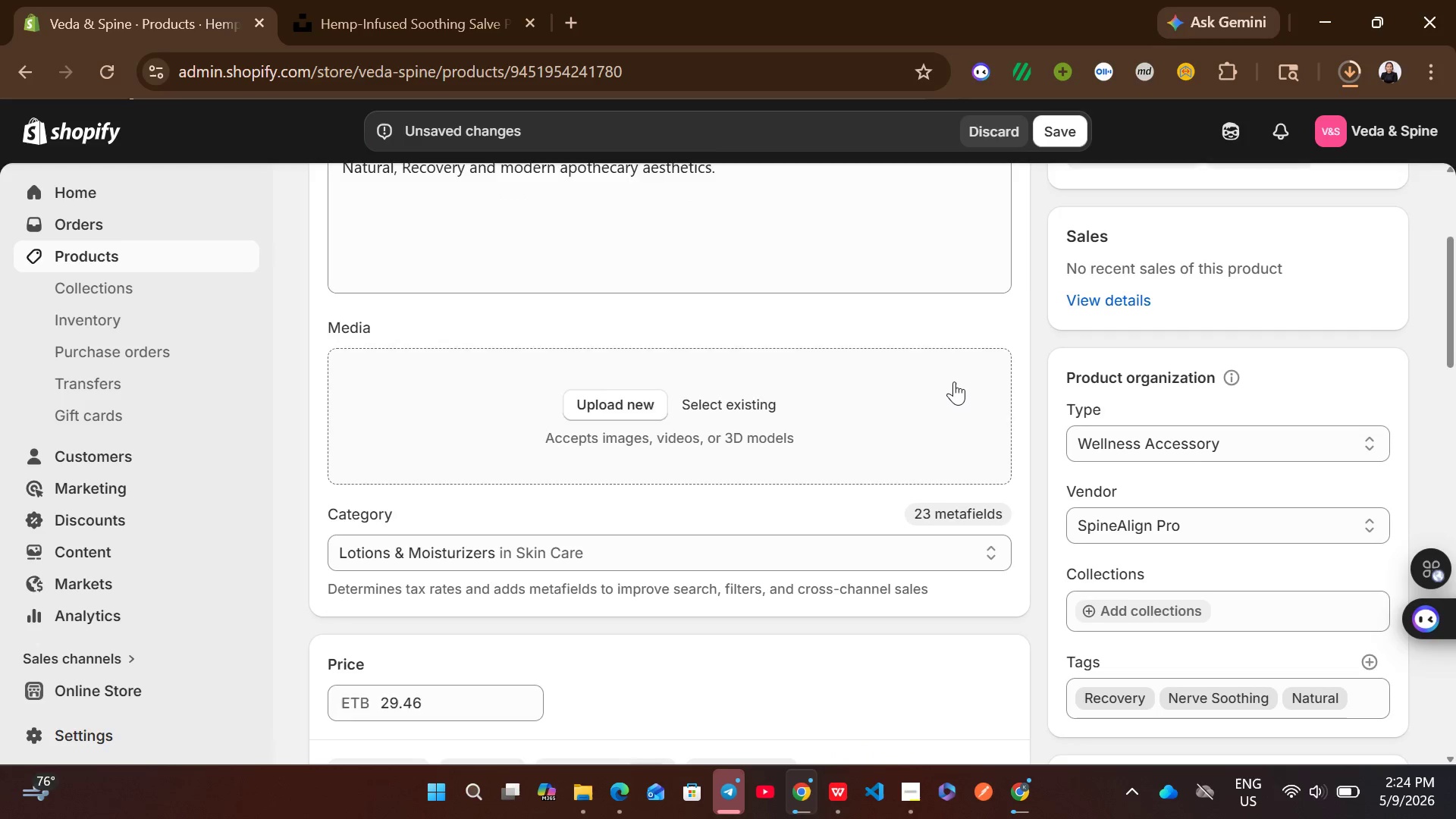 
left_click([1339, 77])
 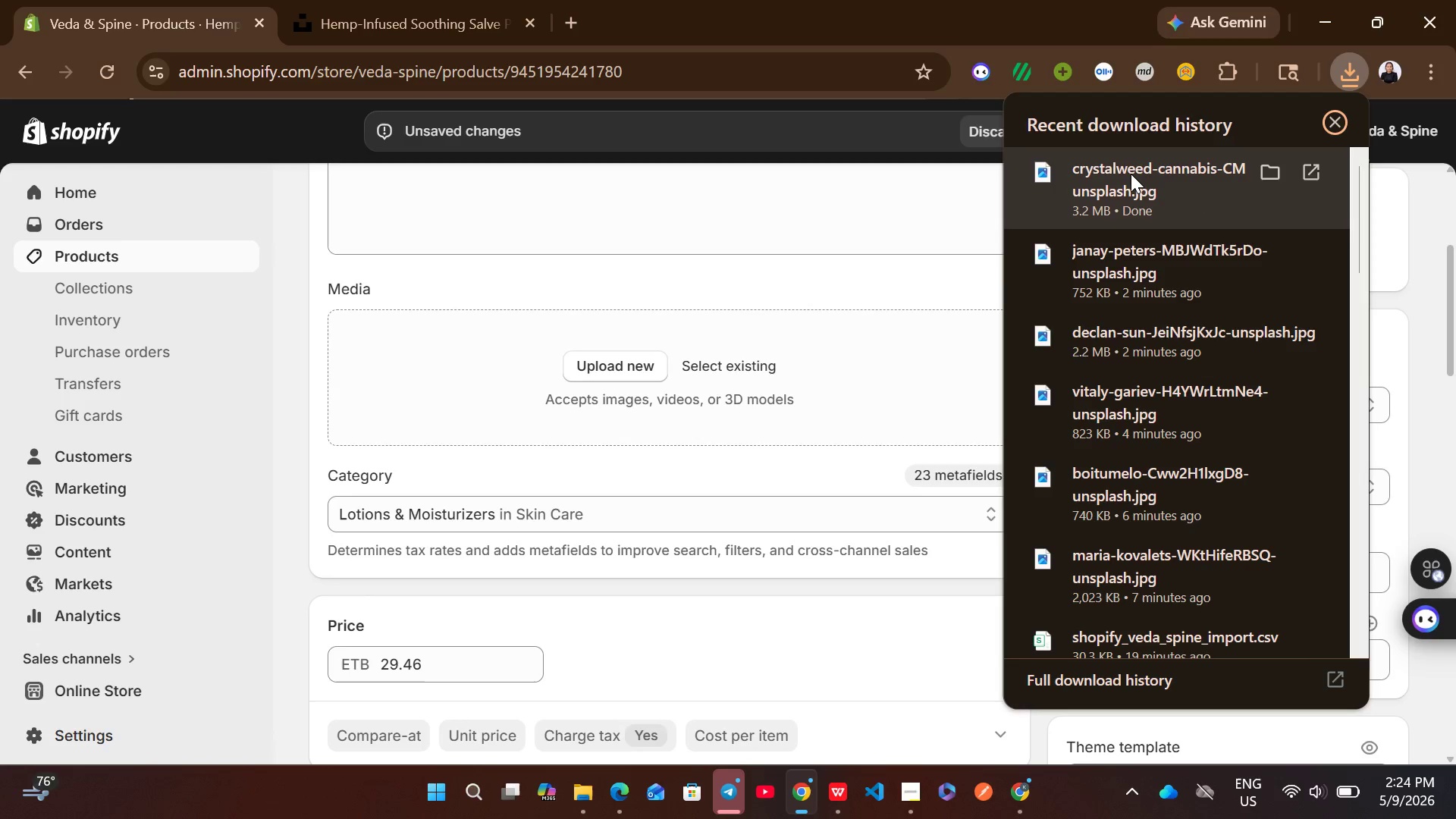 
left_click_drag(start_coordinate=[1131, 174], to_coordinate=[769, 369])
 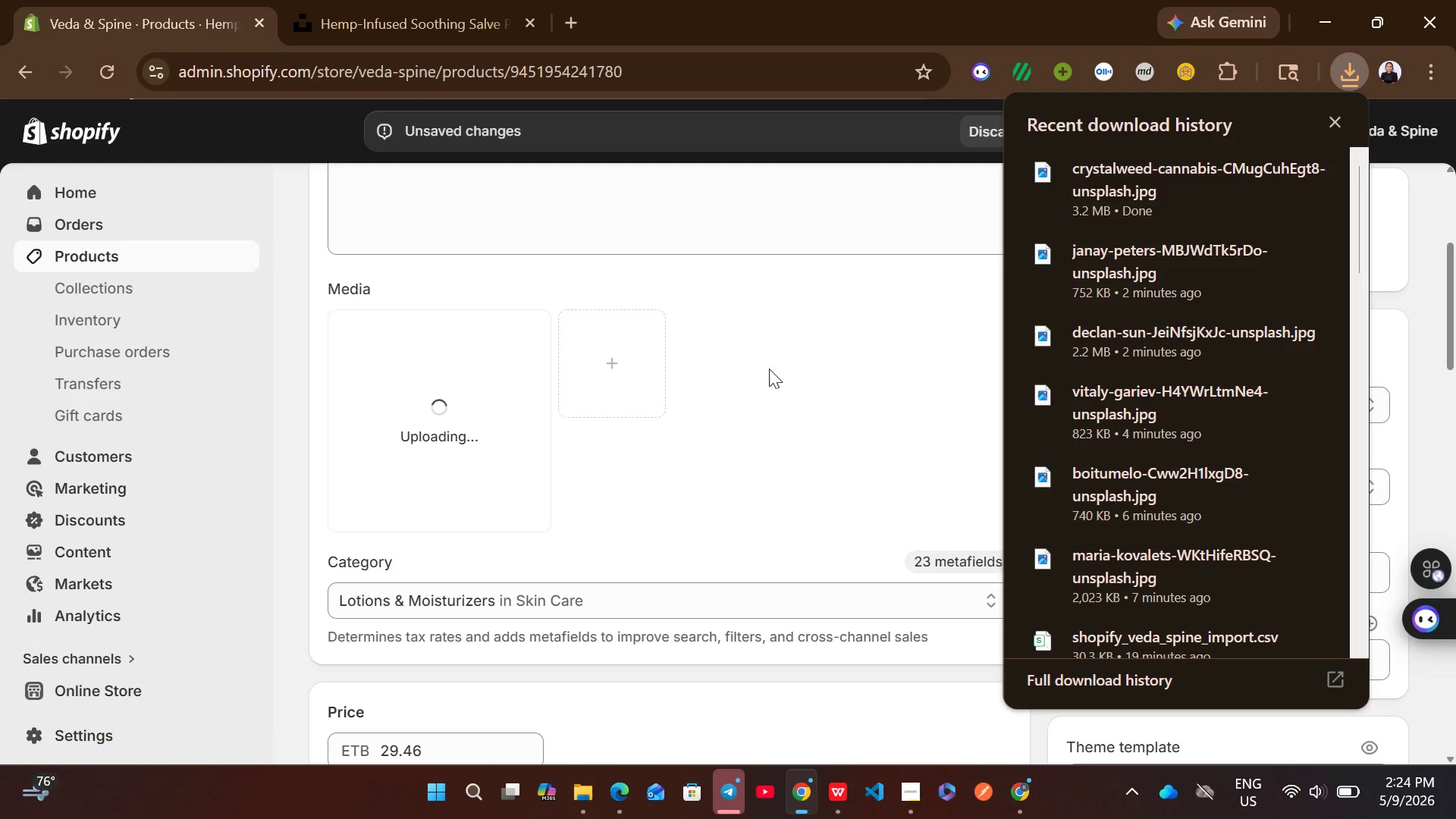 
wait(5.41)
 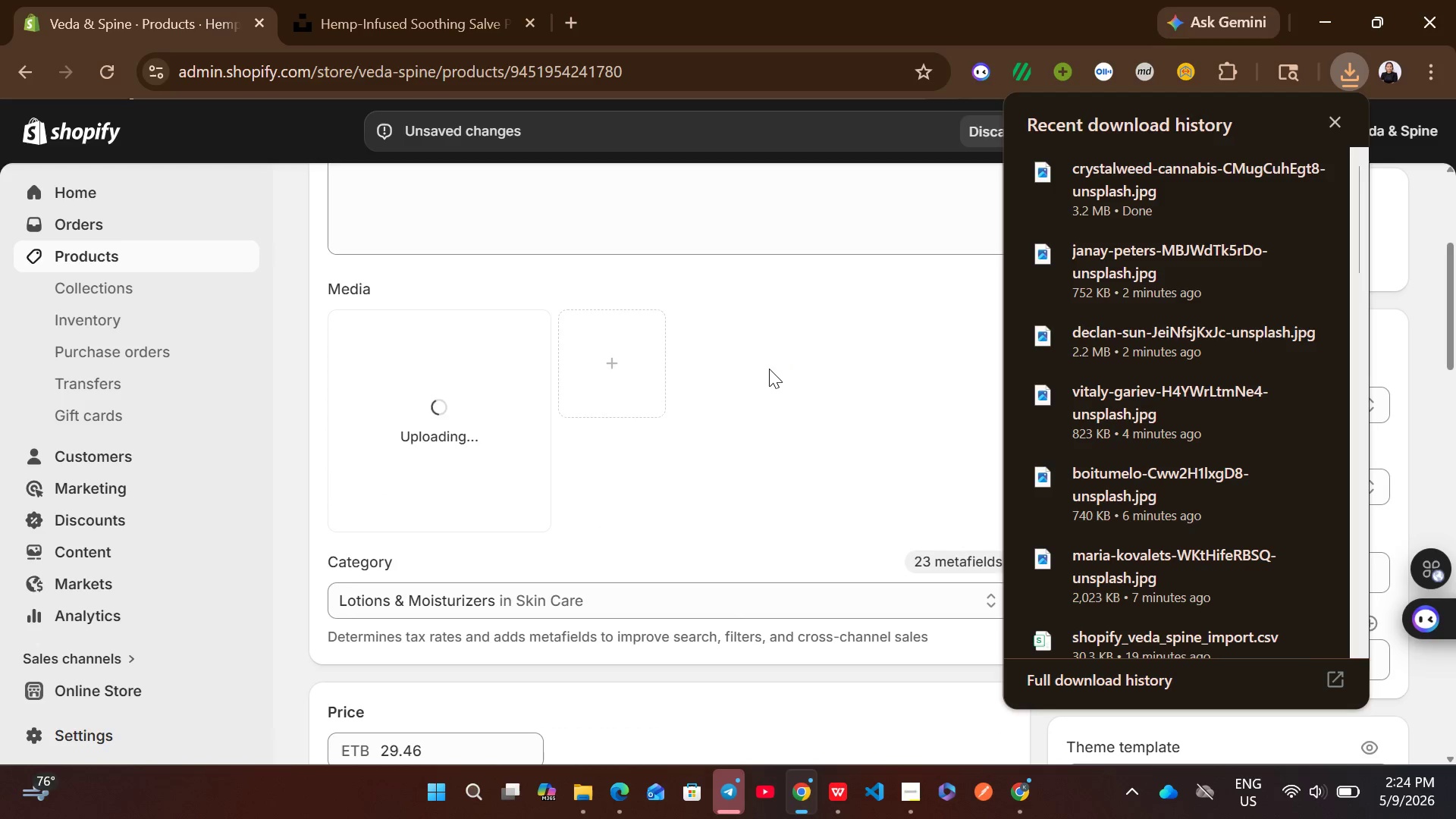 
left_click([851, 397])
 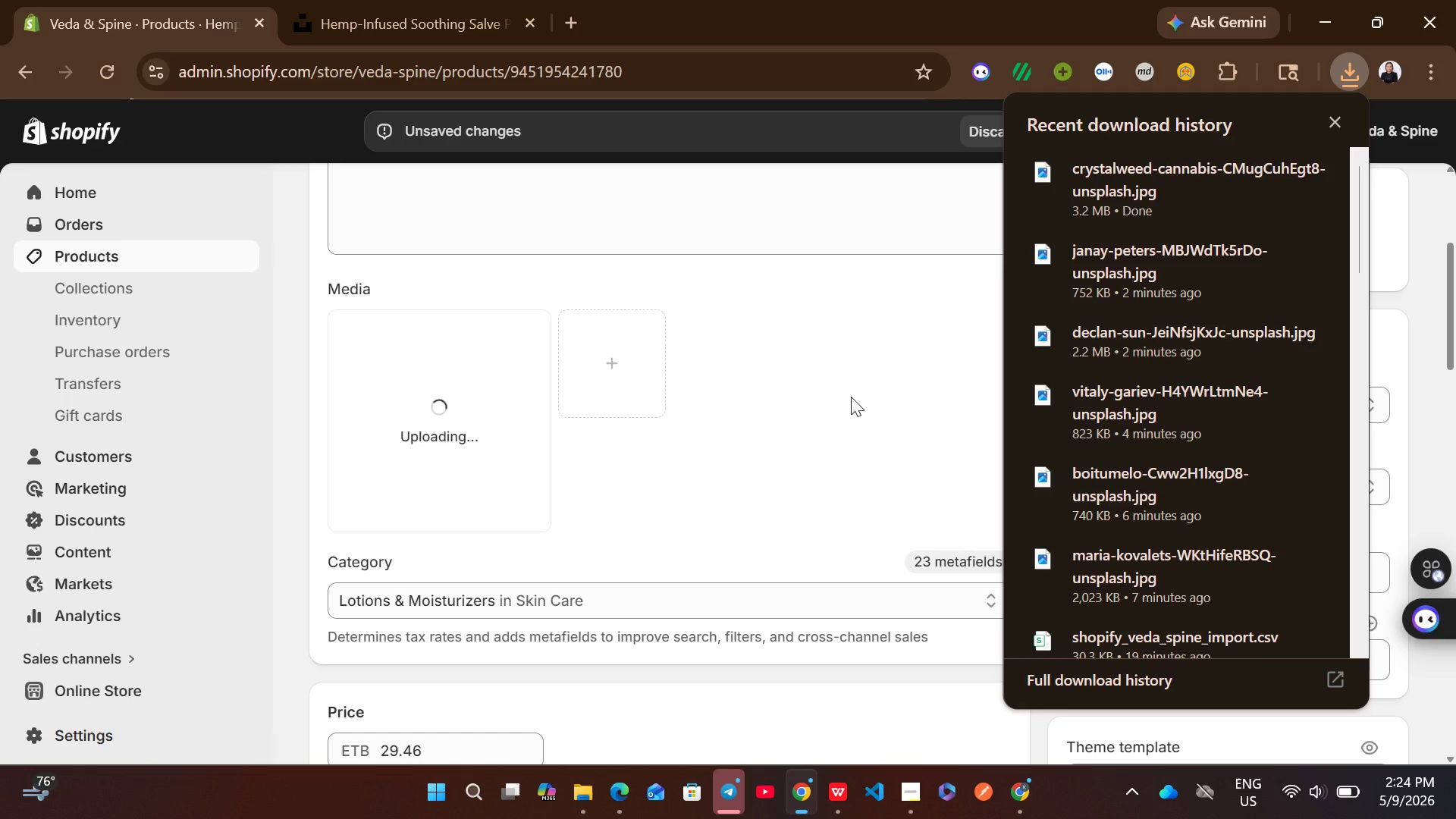 
wait(6.91)
 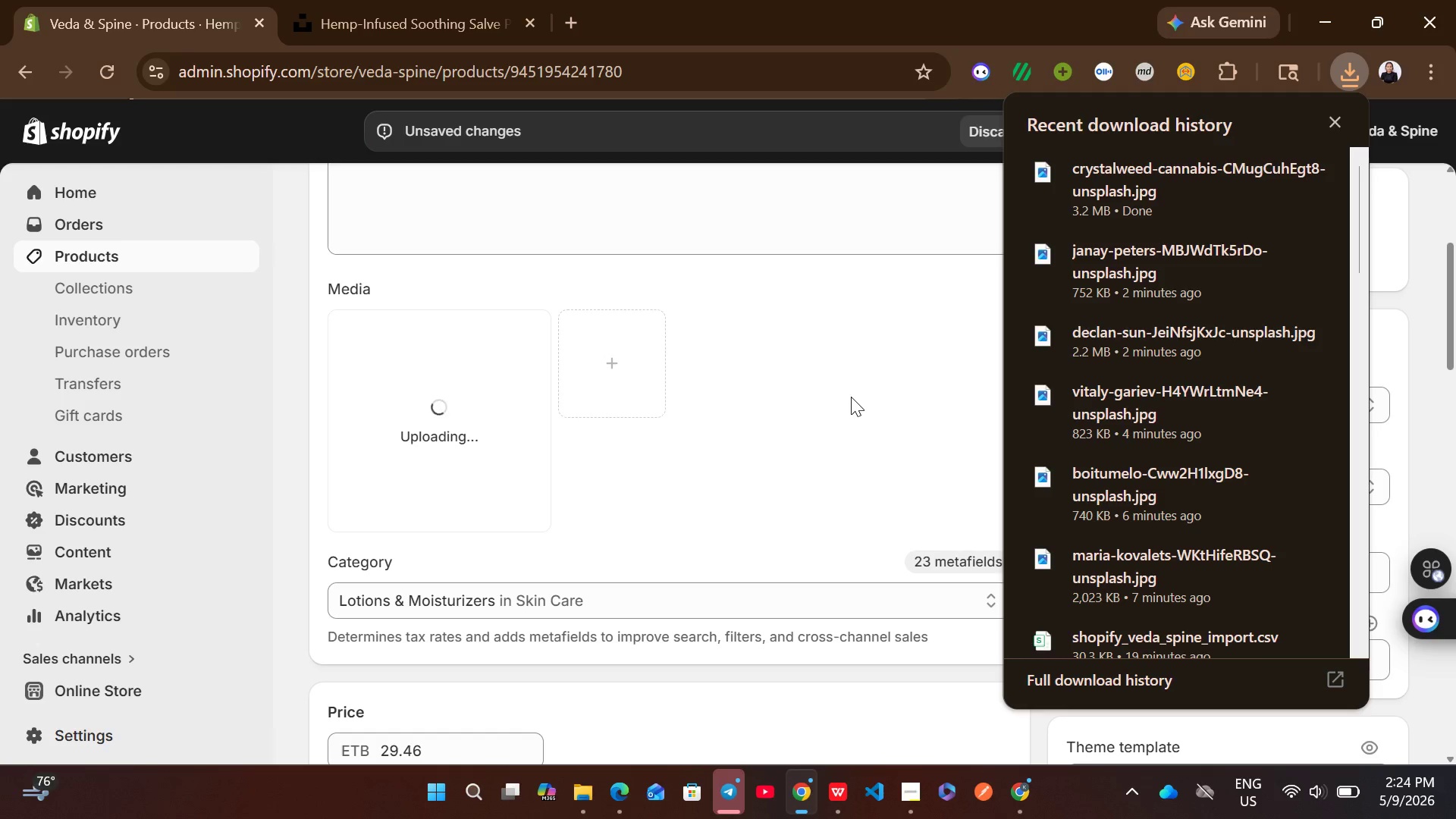 
left_click([747, 441])
 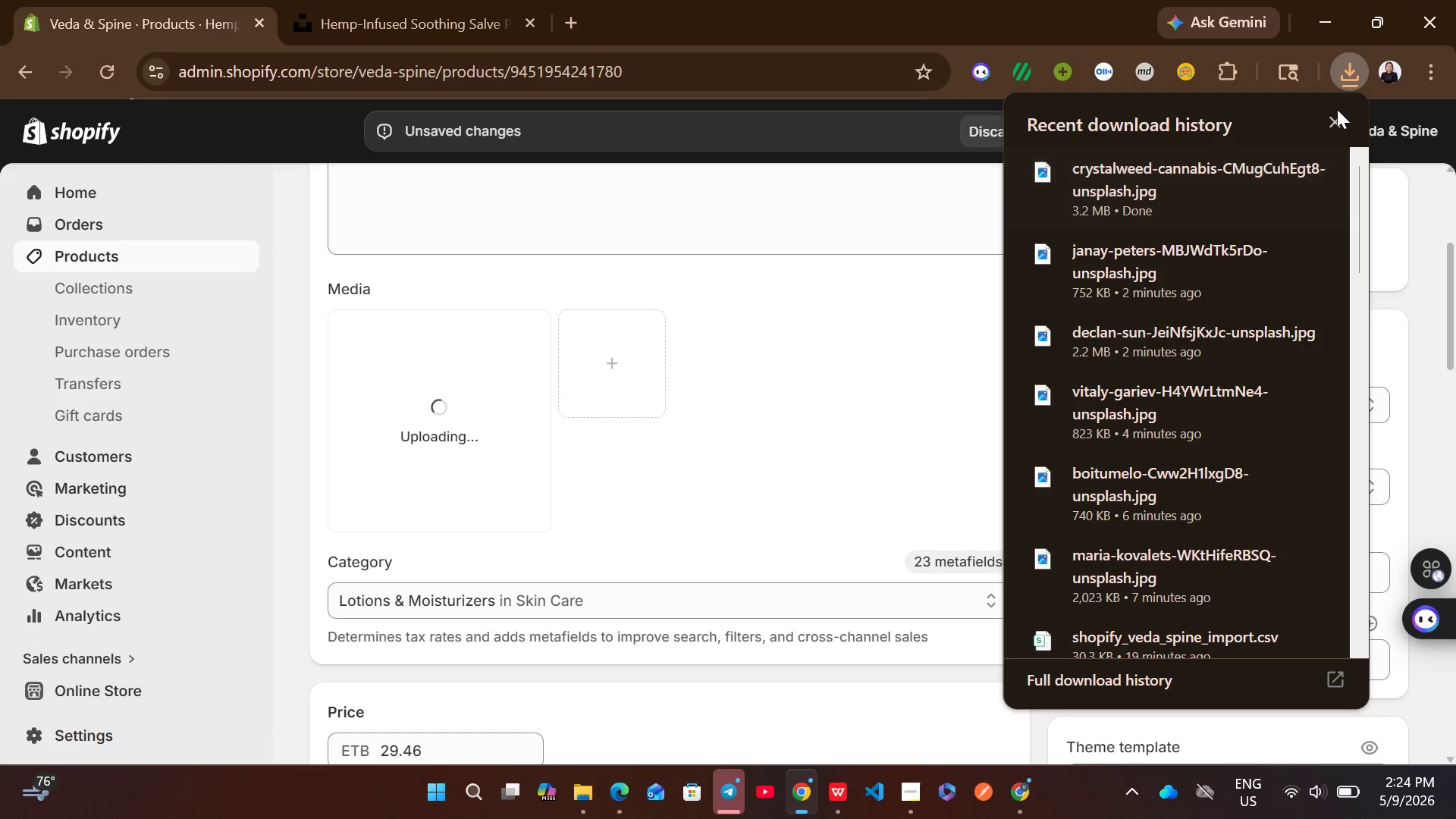 
left_click([1330, 126])
 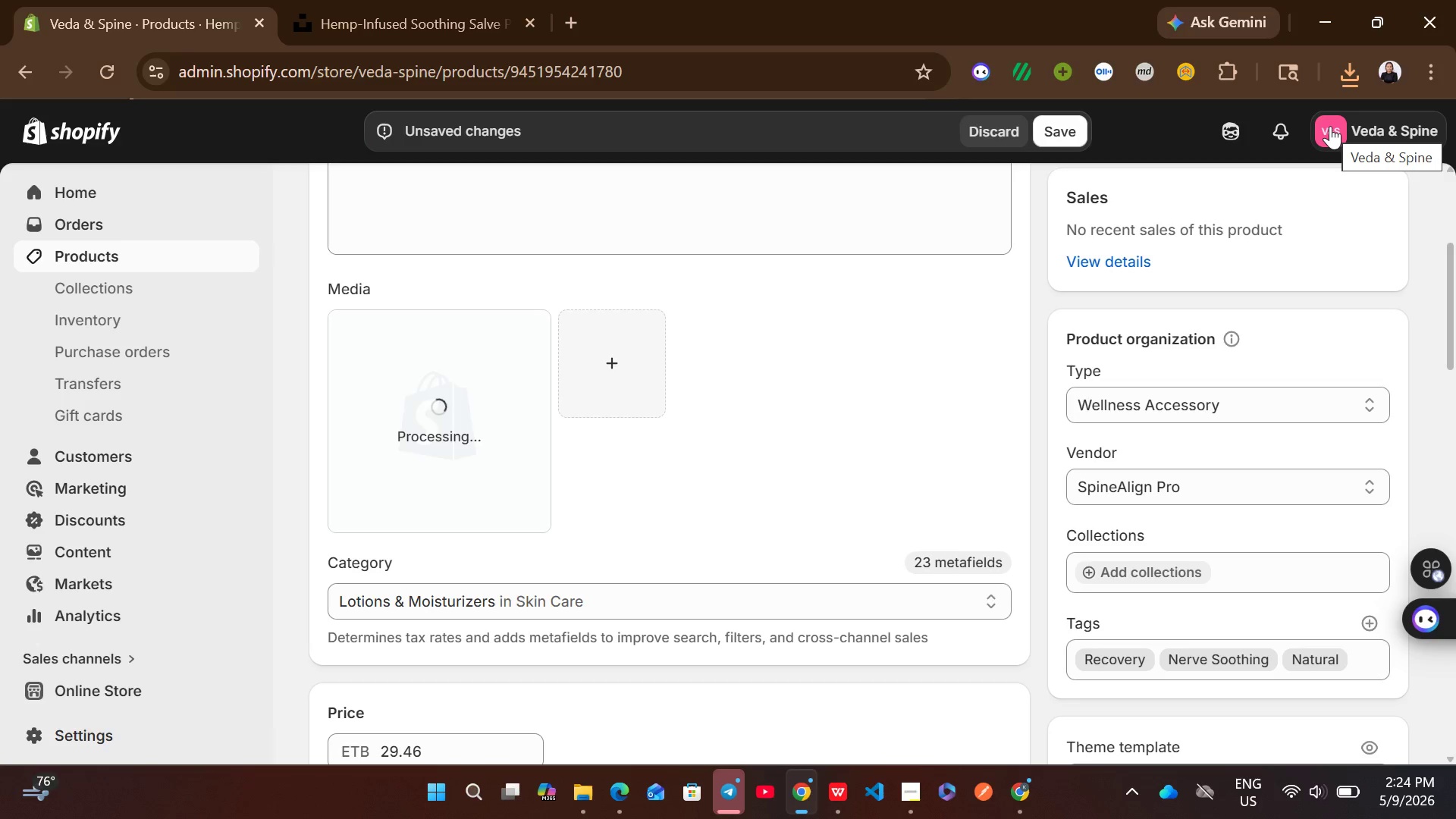 
wait(8.14)
 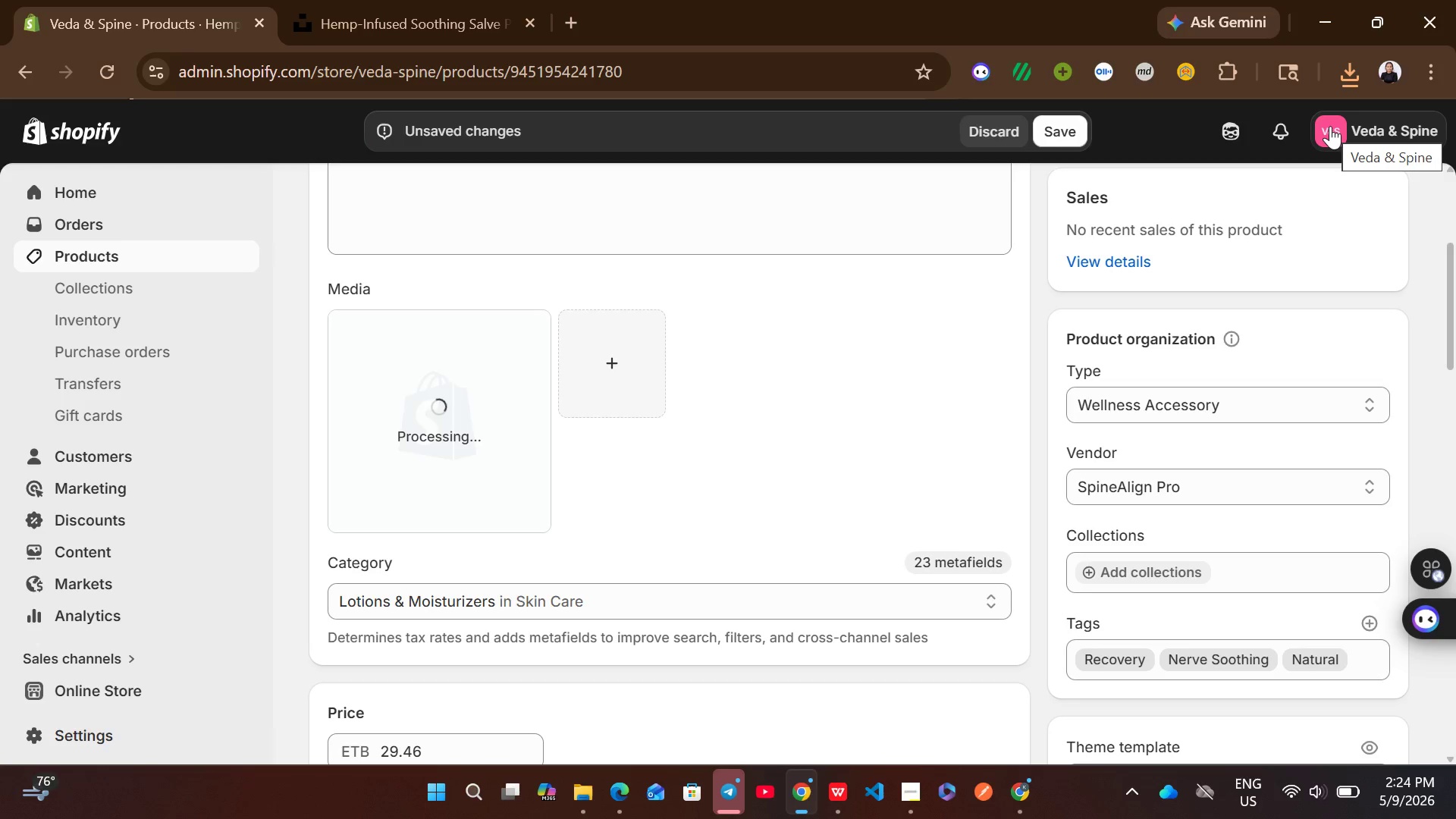 
left_click([504, 415])
 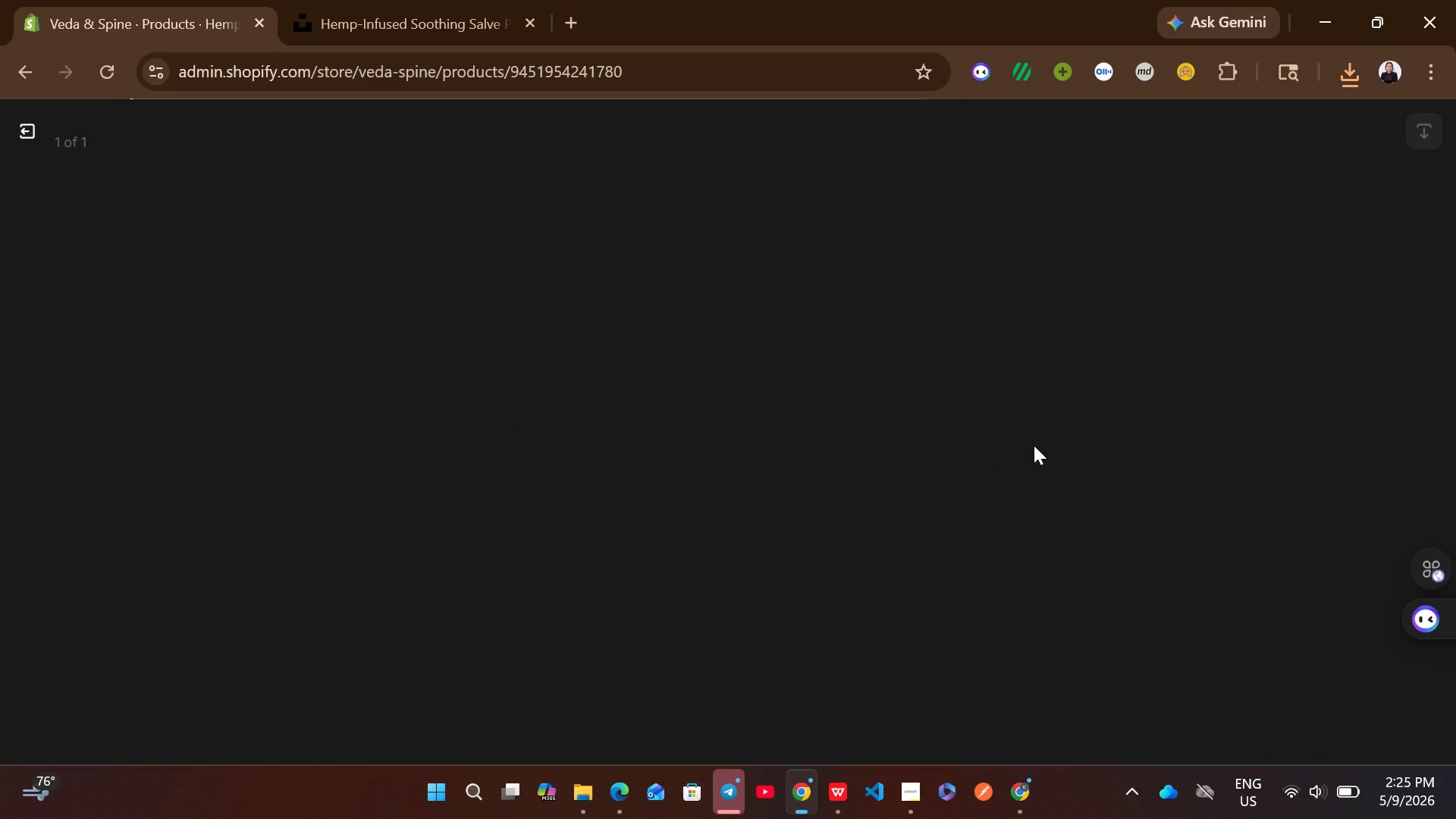 
wait(6.16)
 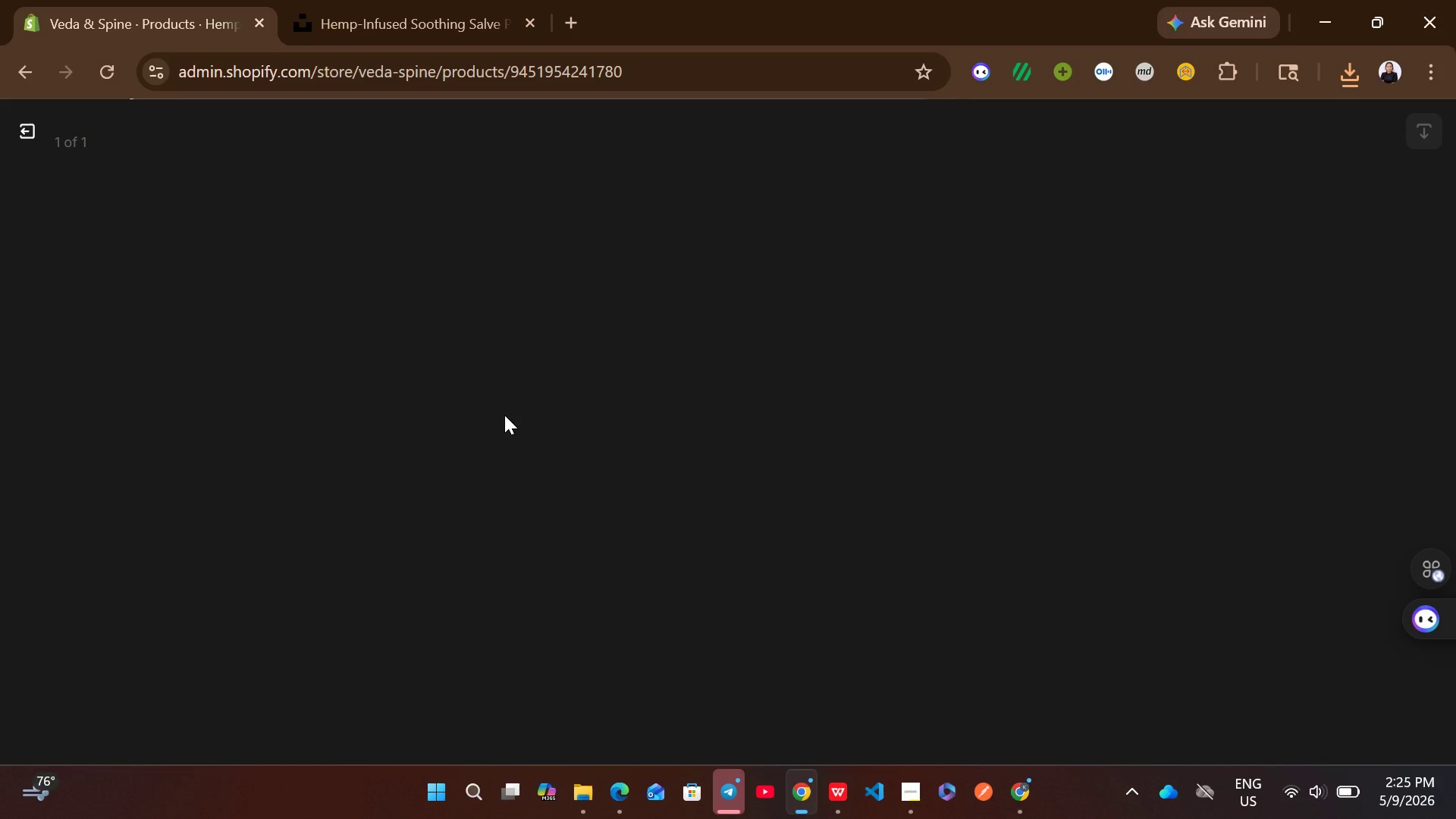 
mouse_move([1181, 460])
 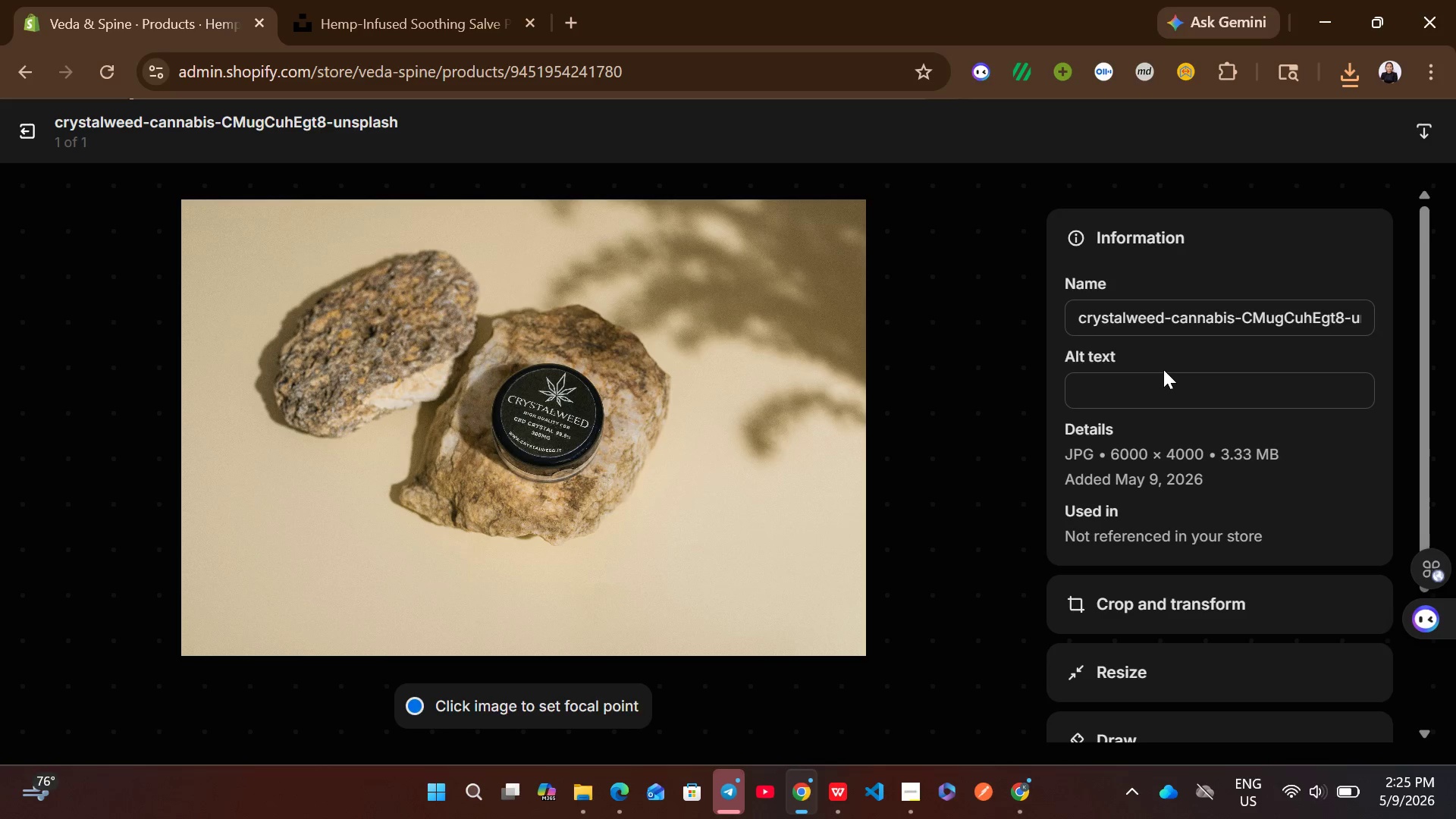 
left_click([1163, 369])
 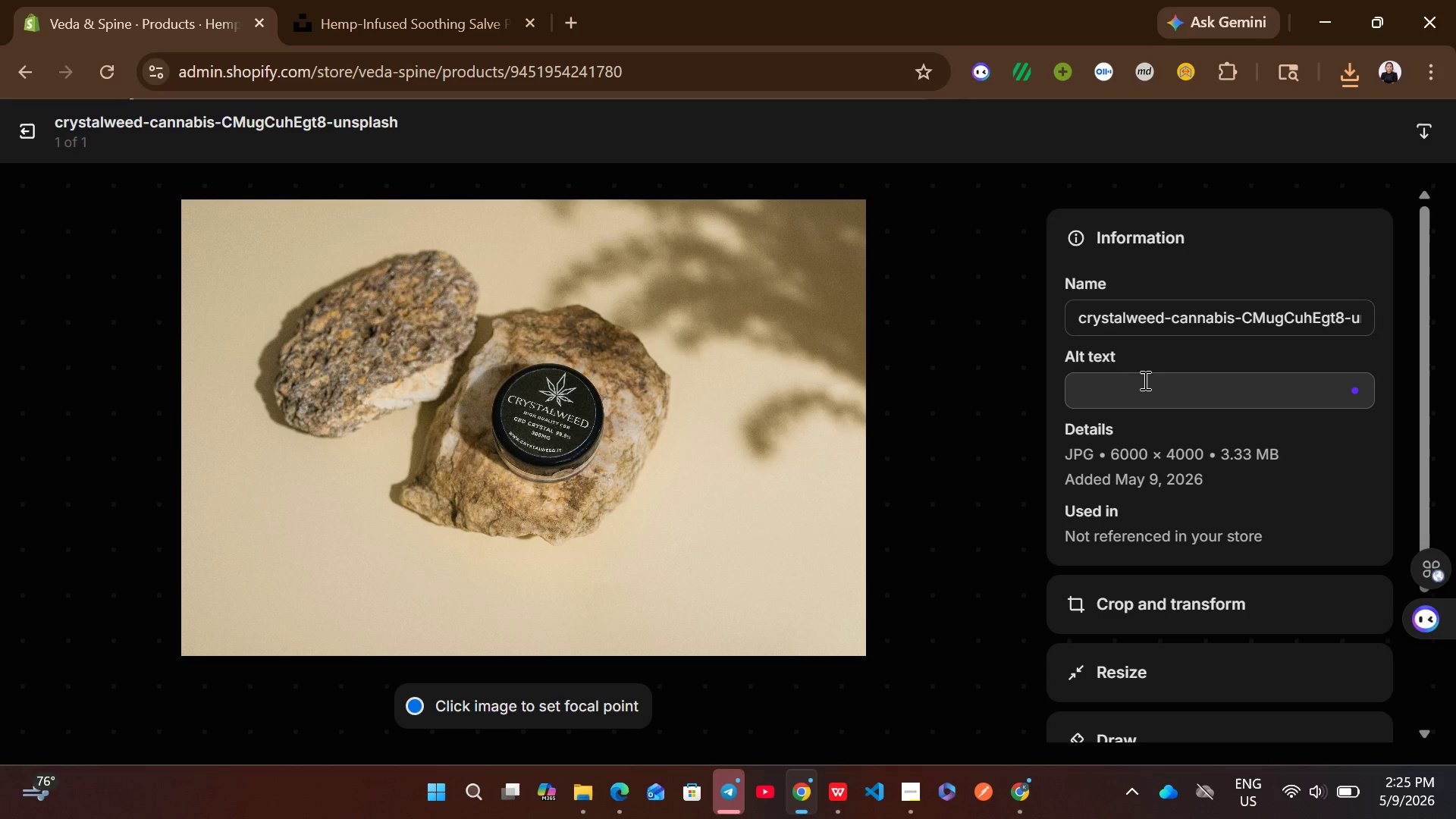 
left_click([1138, 381])
 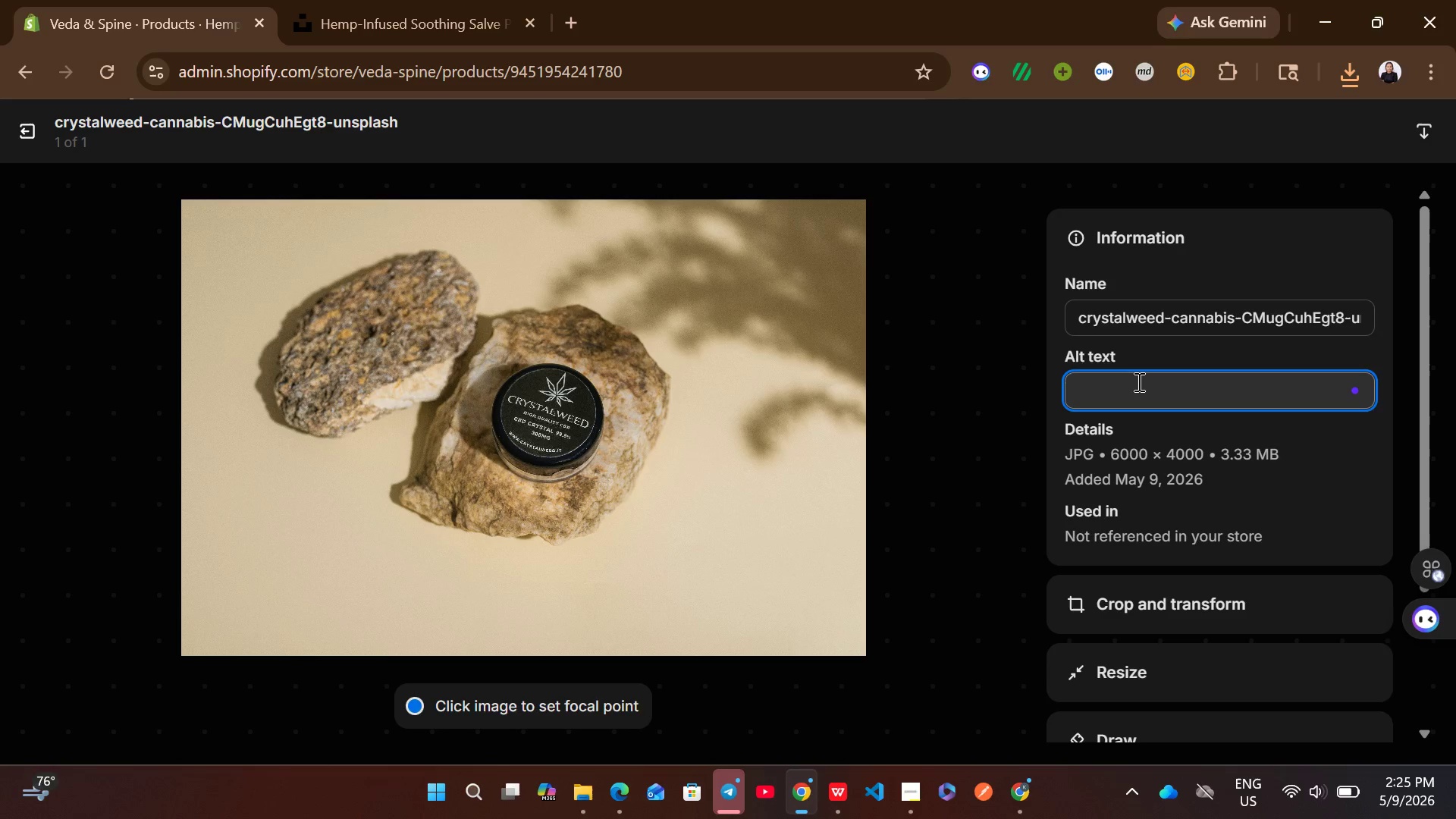 
key(Control+V)
 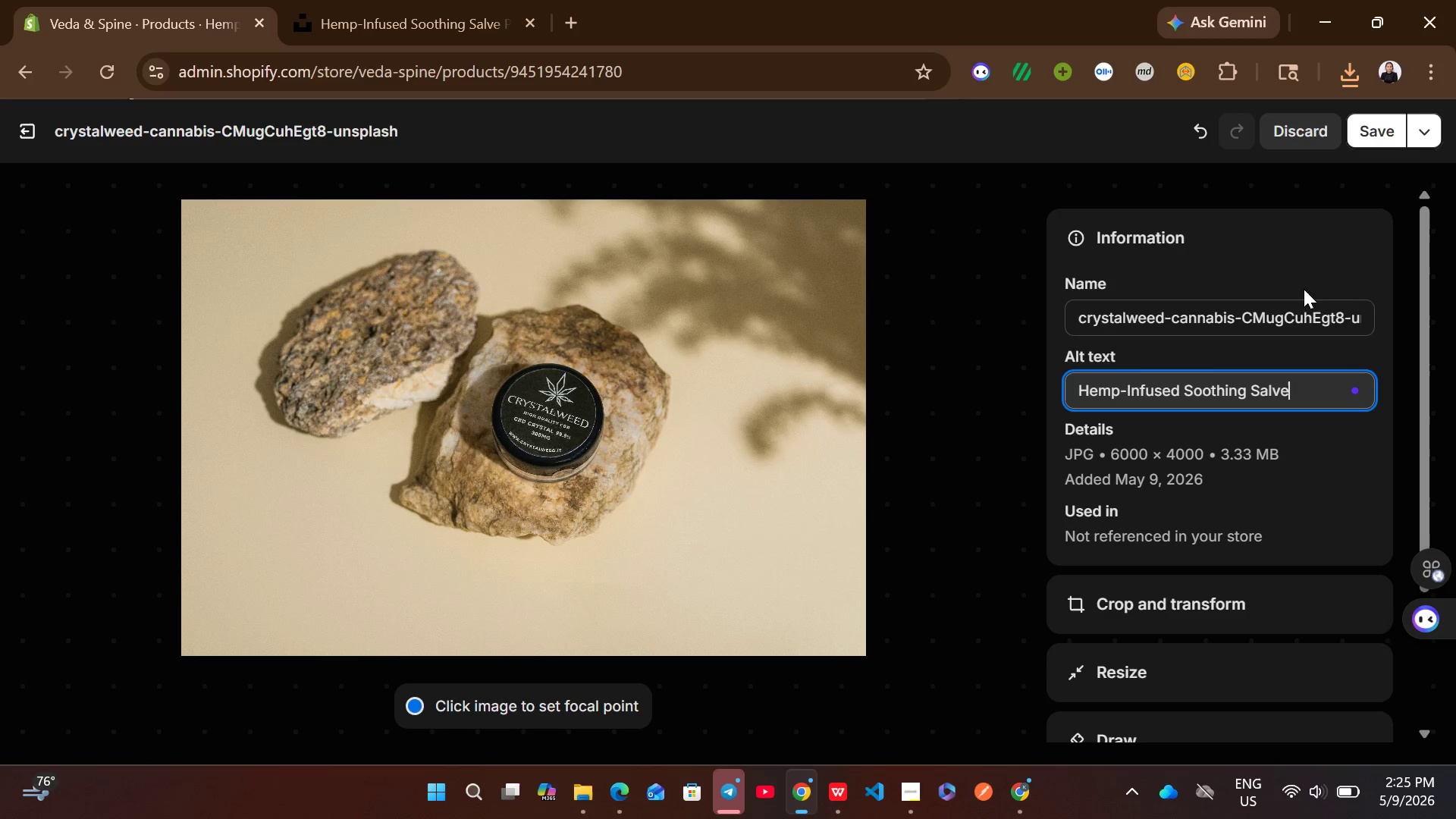 
left_click([1380, 132])
 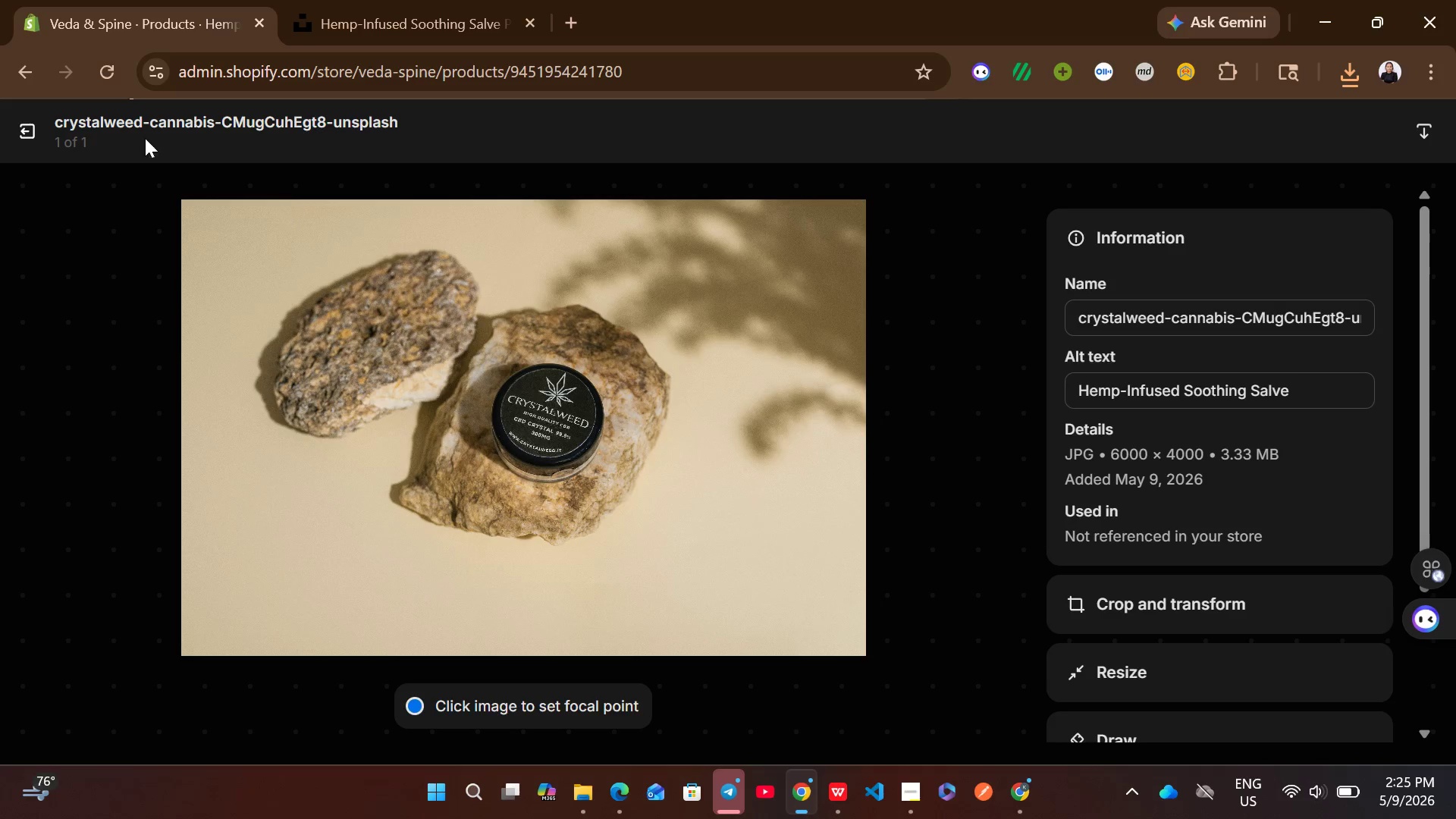 
left_click([46, 130])
 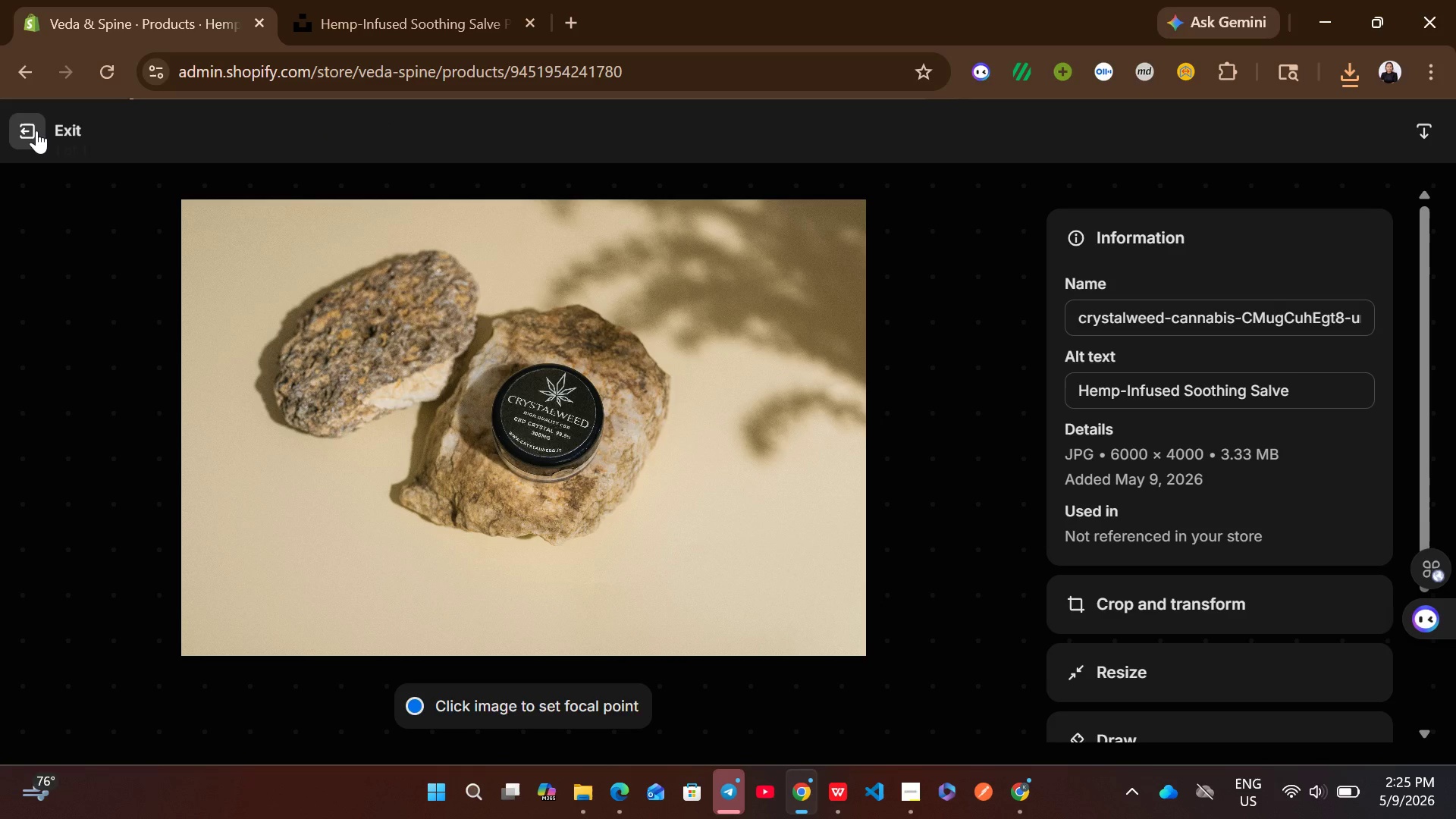 
left_click([36, 130])
 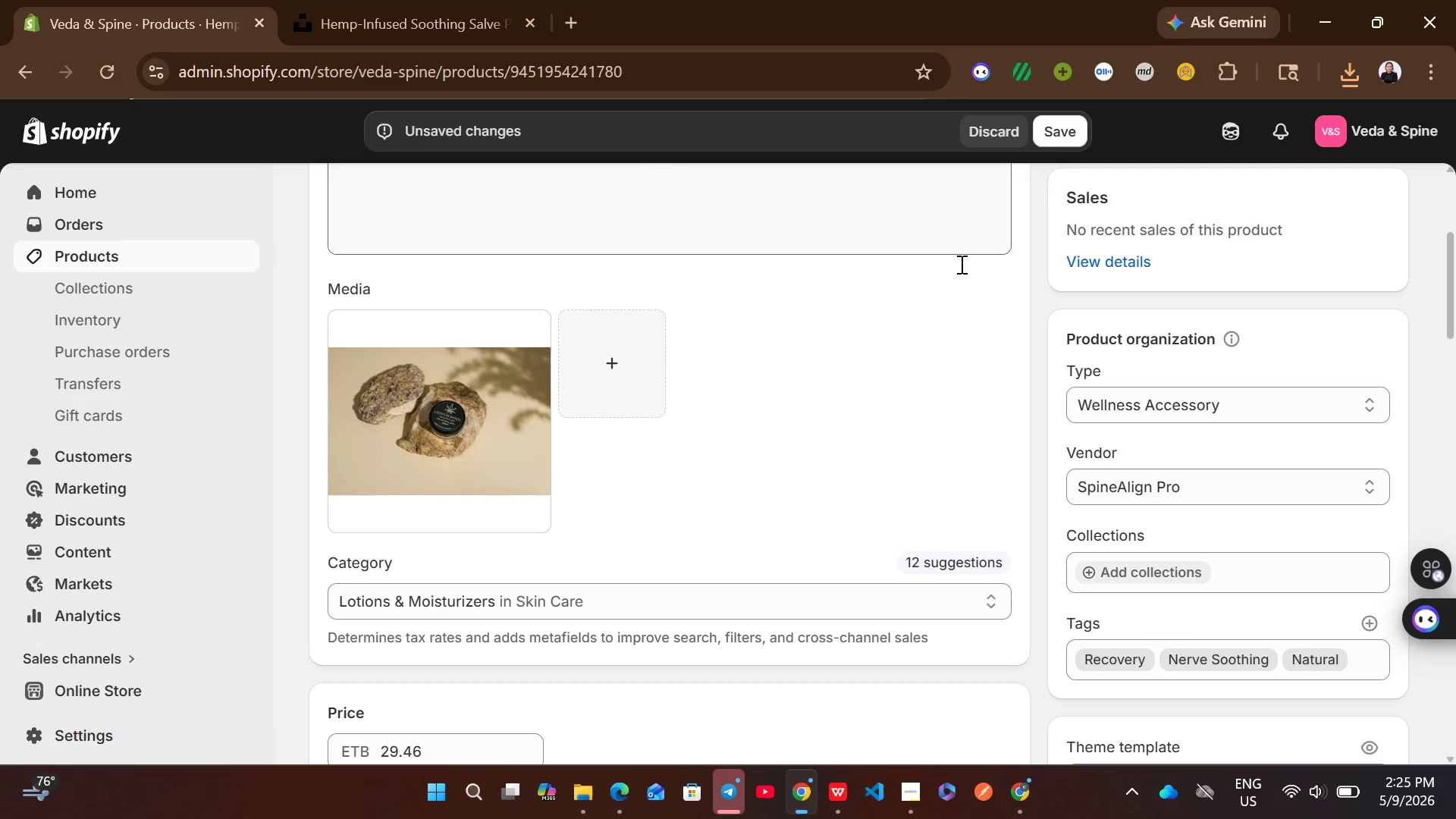 
left_click([1047, 143])
 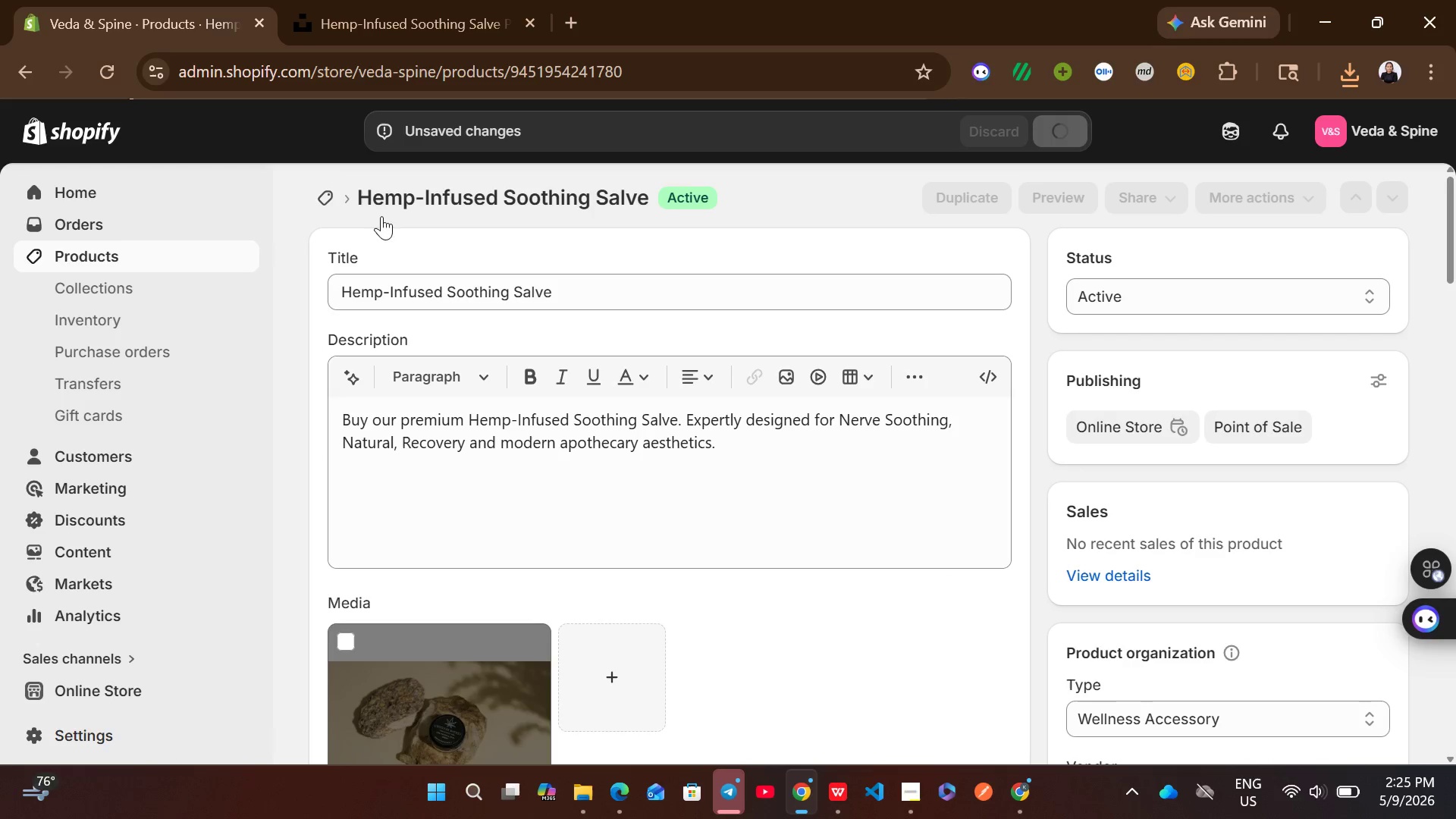 
wait(6.42)
 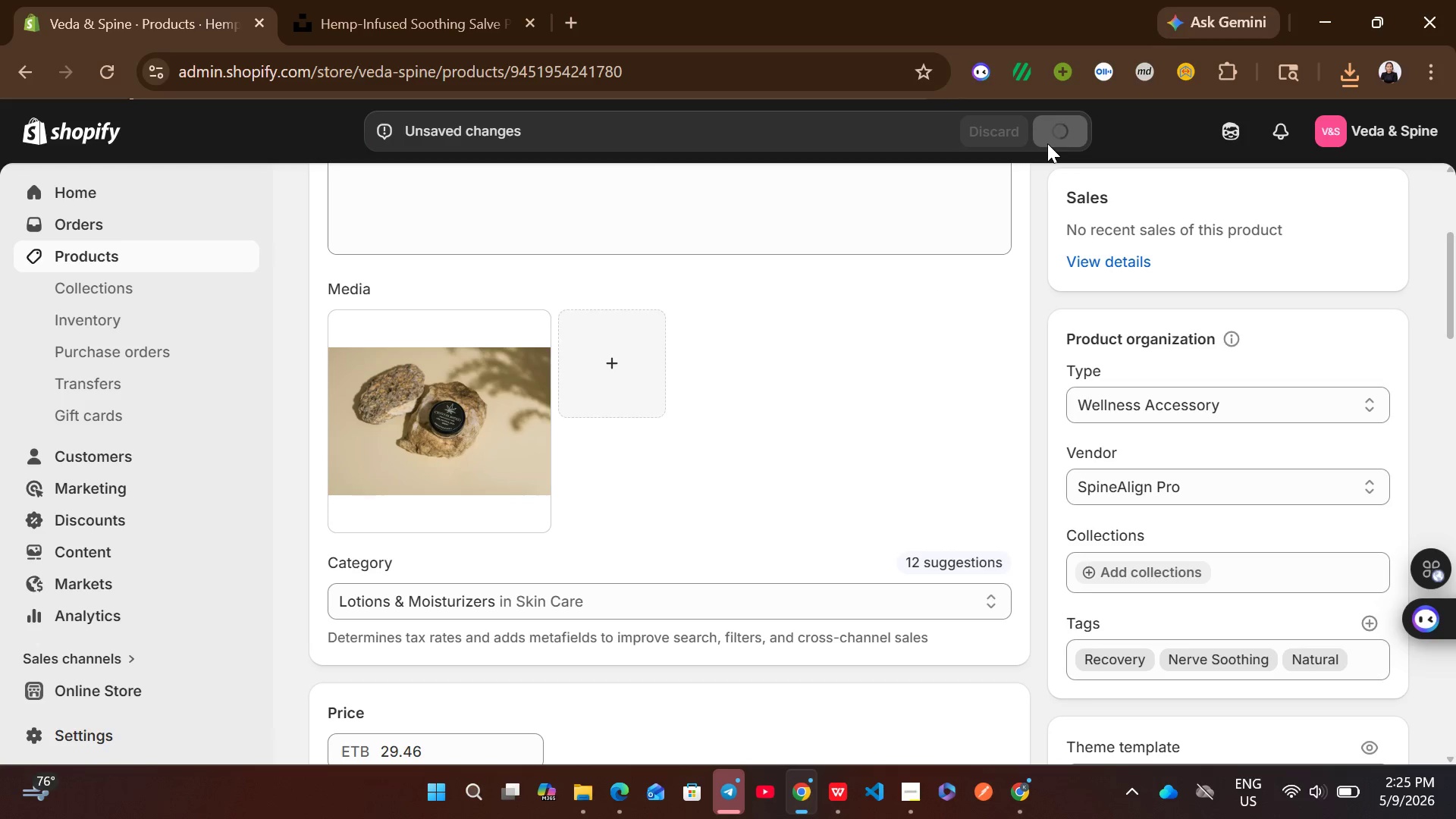 
left_click([325, 198])
 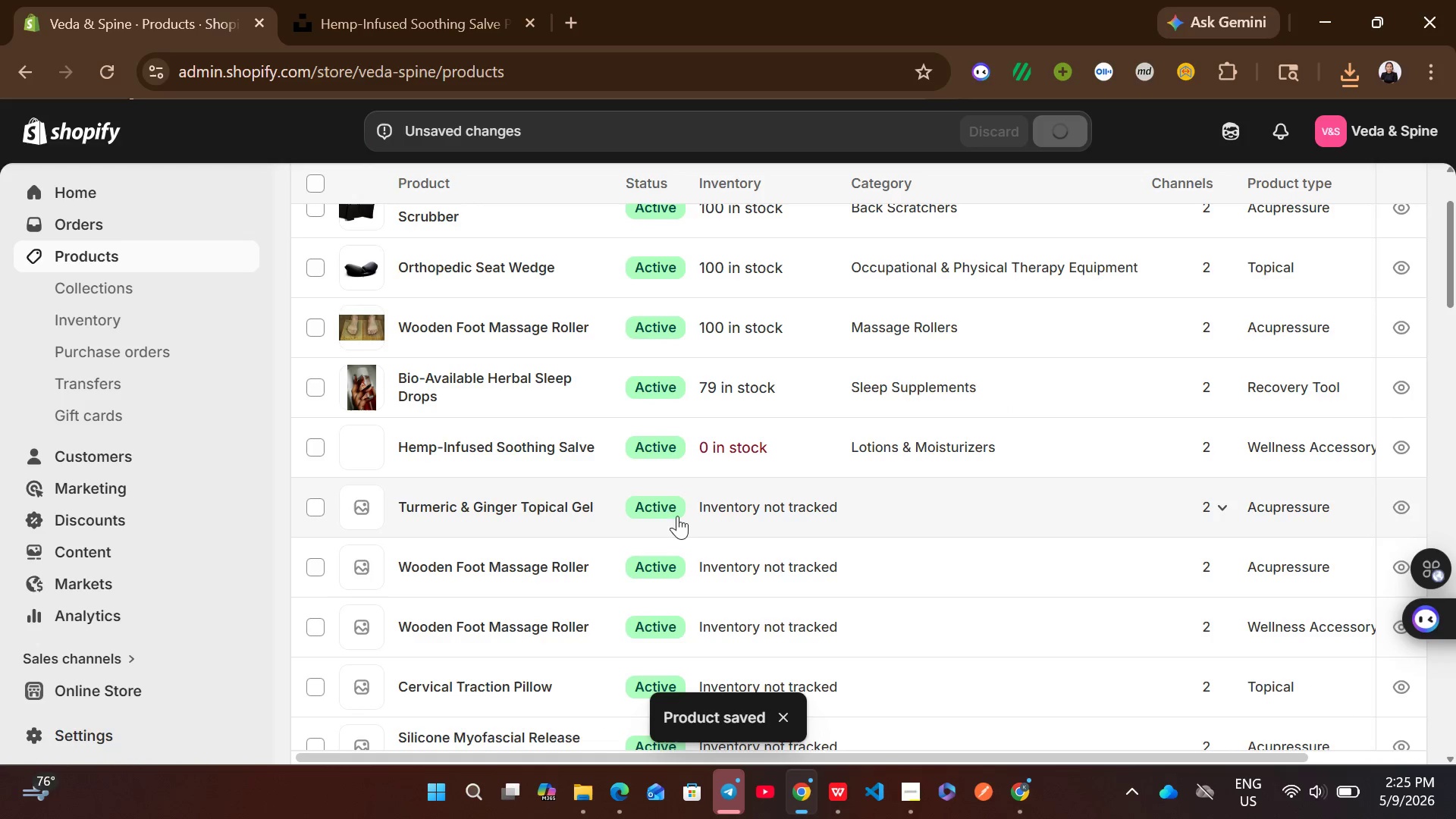 
wait(7.75)
 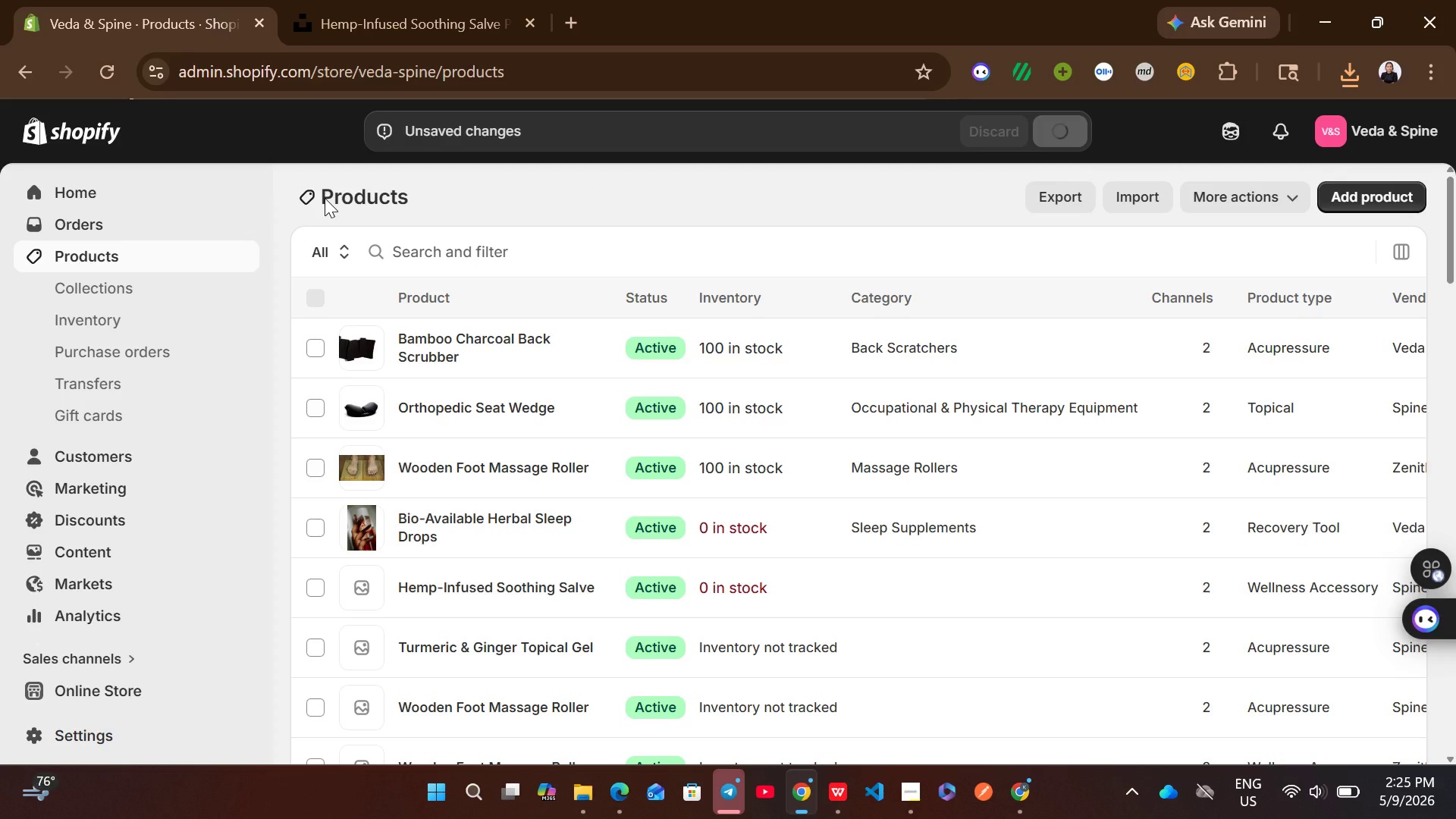 
left_click([922, 464])
 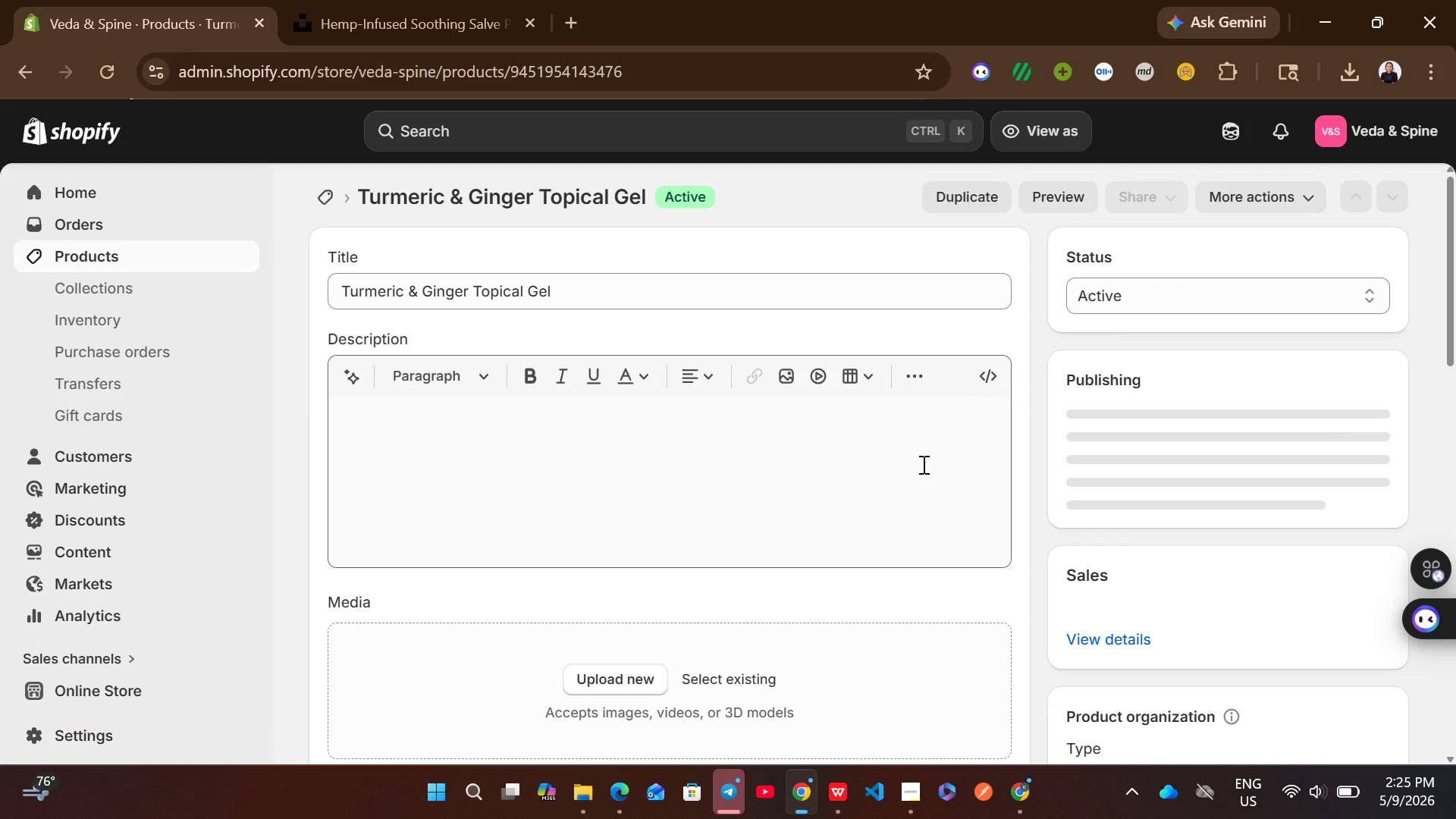 
wait(8.86)
 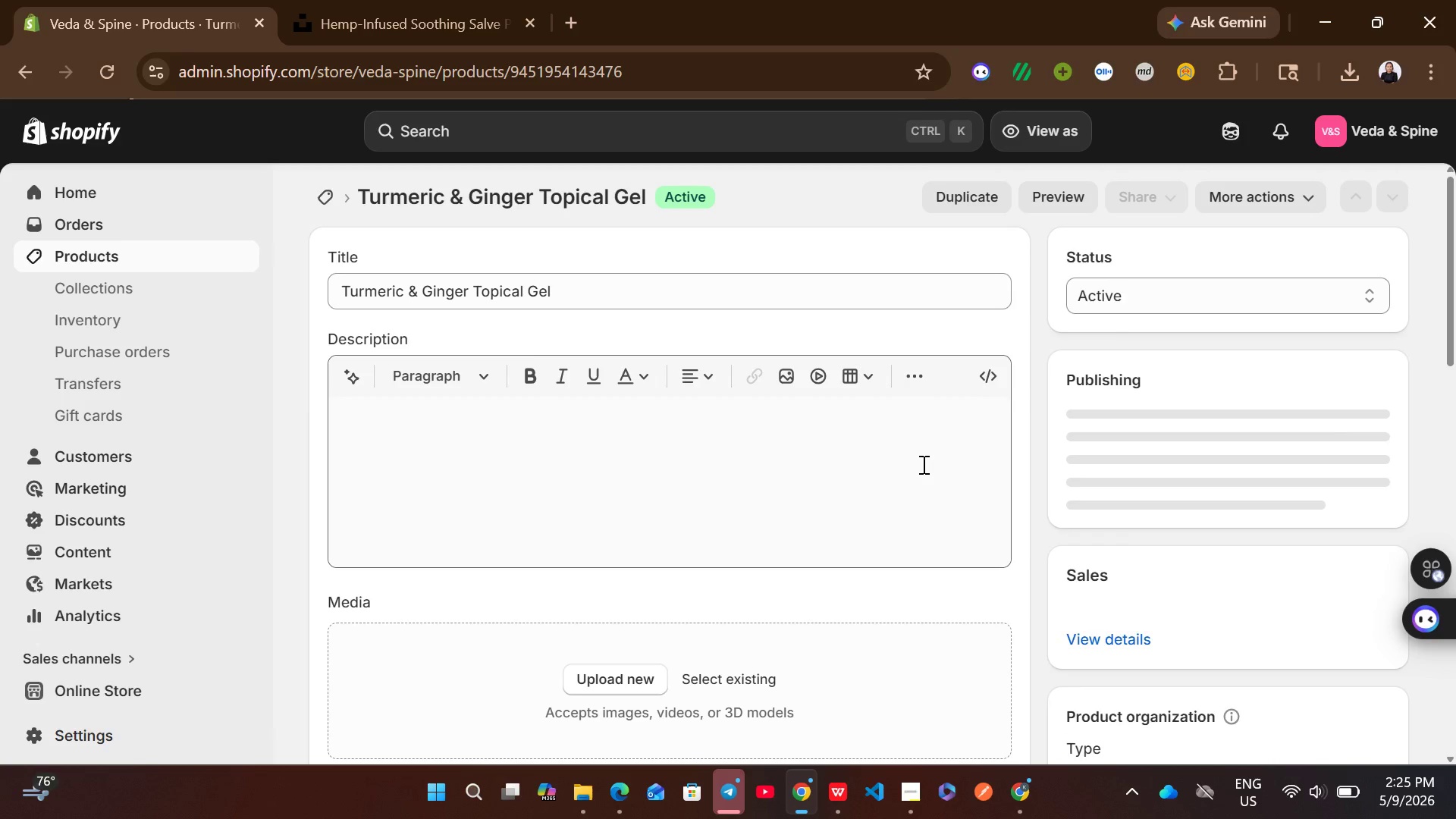 
left_click([806, 406])
 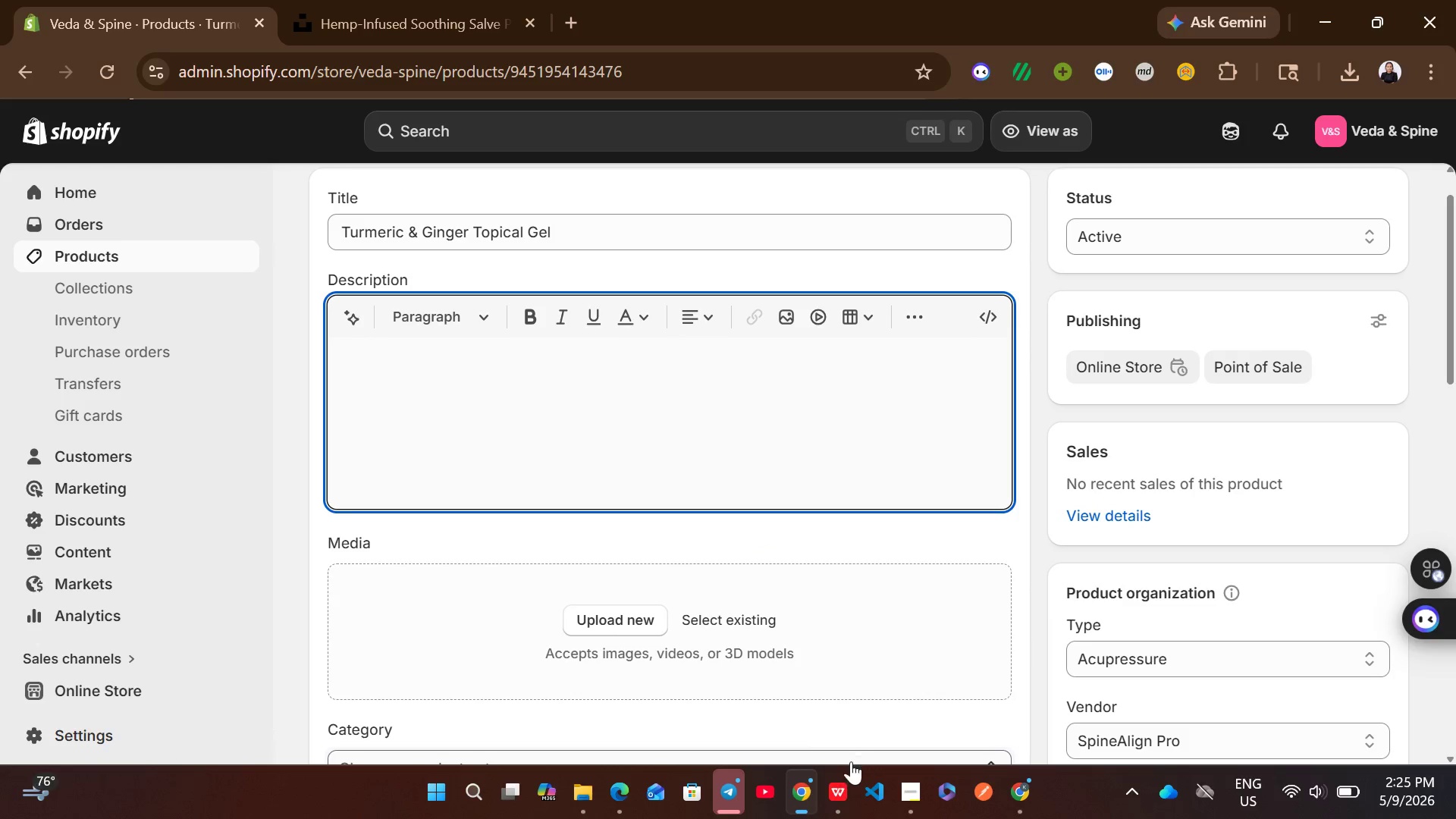 
left_click([834, 780])
 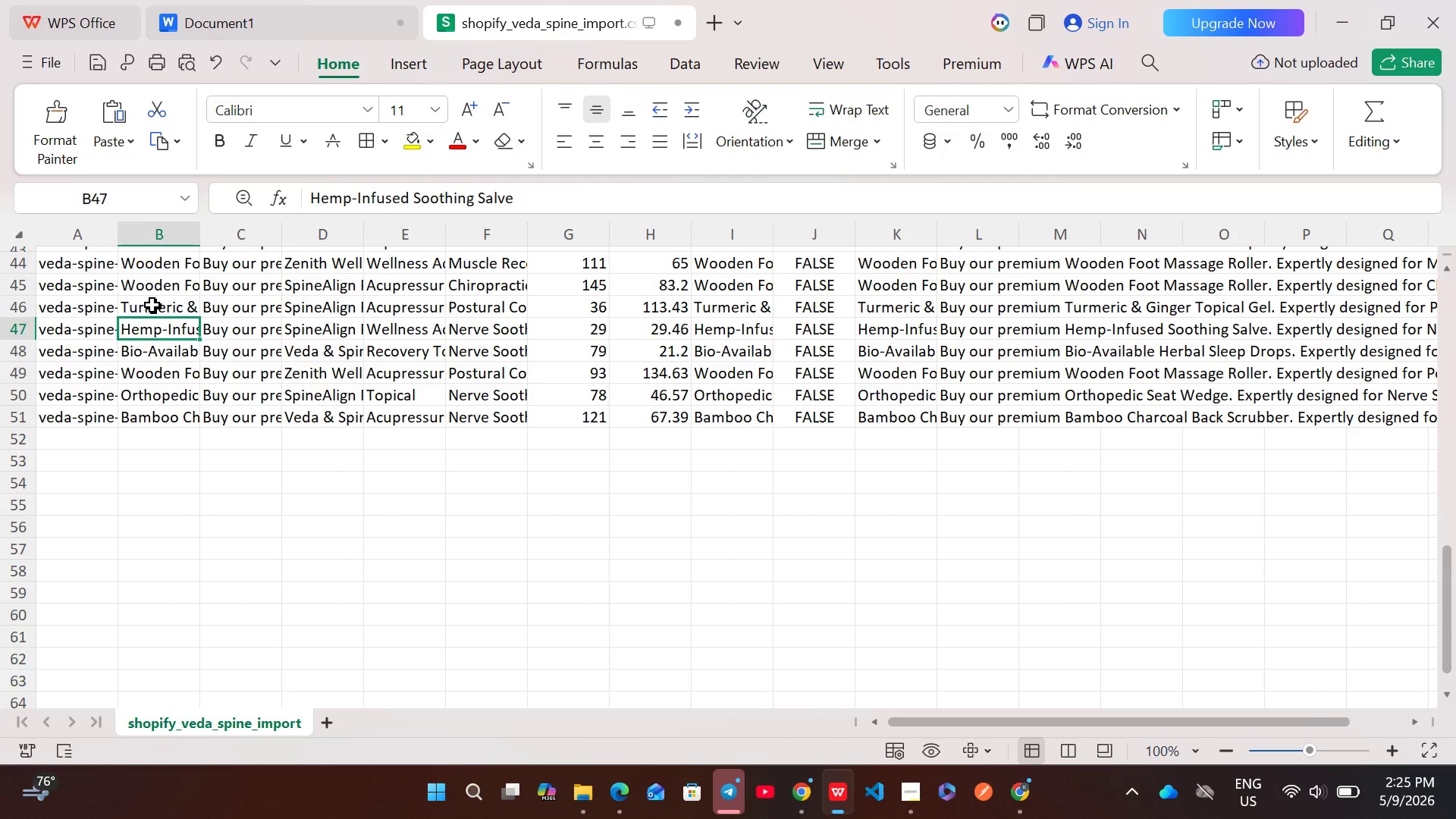 
double_click([152, 304])
 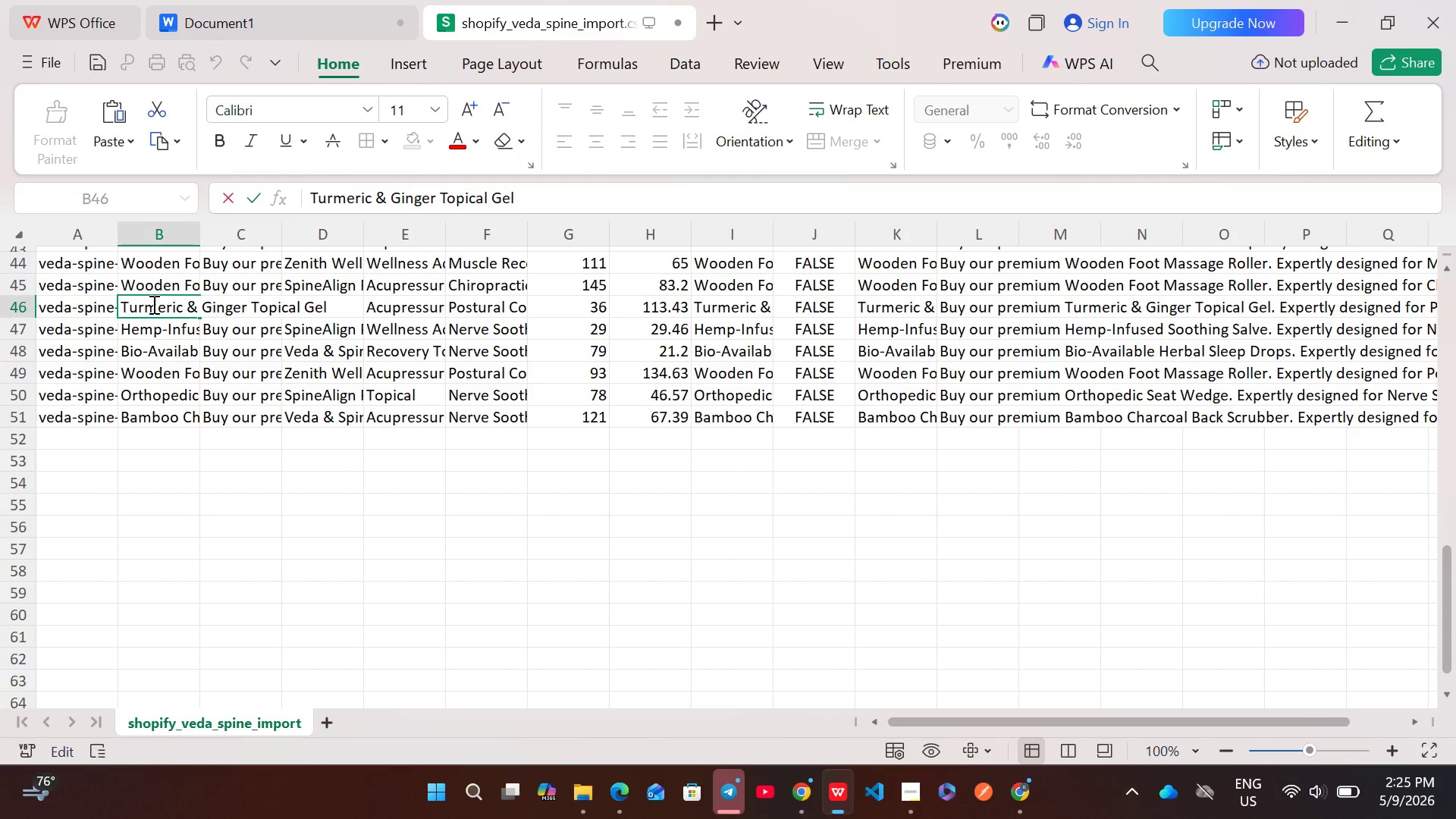 
key(Control+A)
 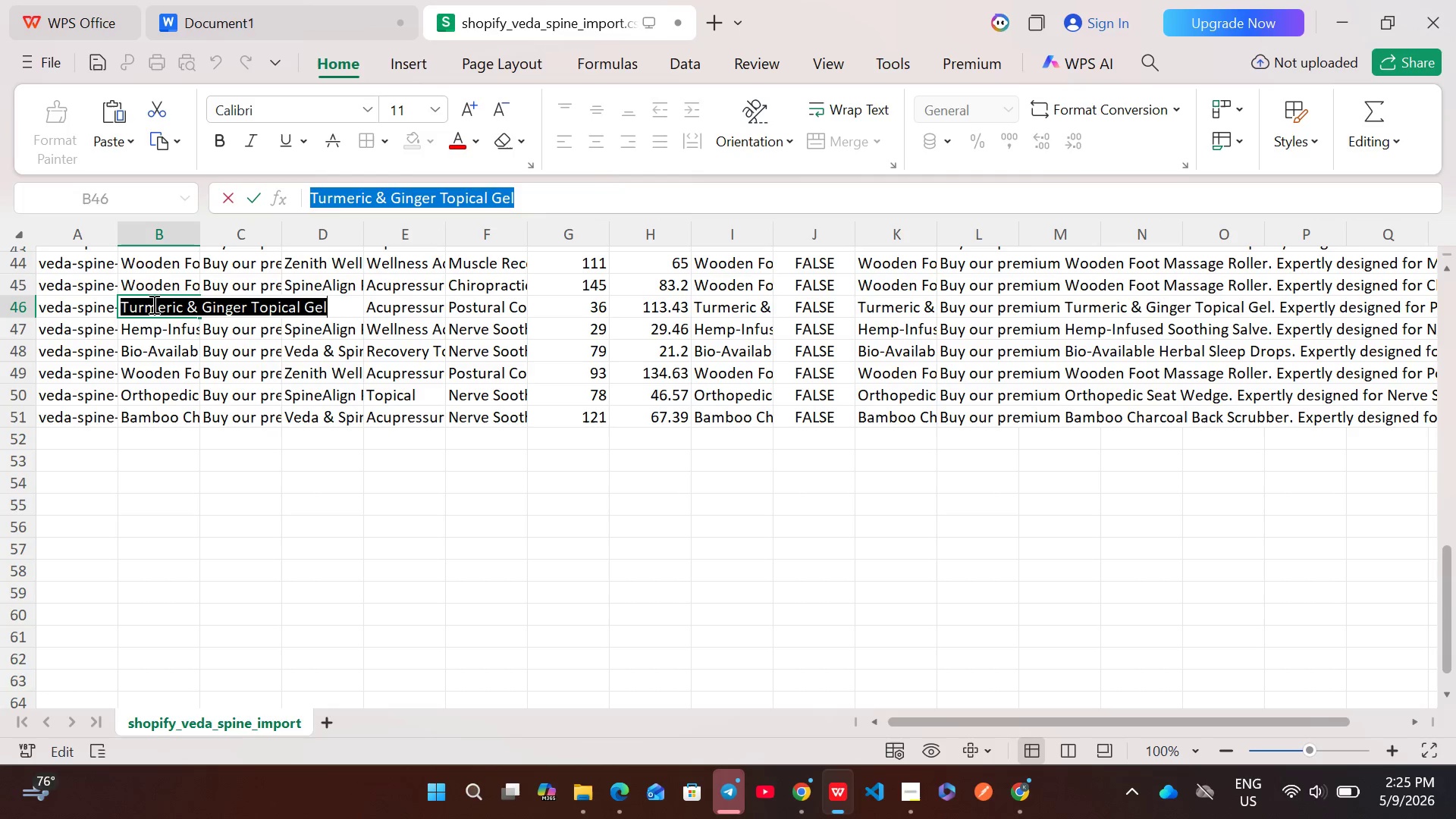 
key(C)
 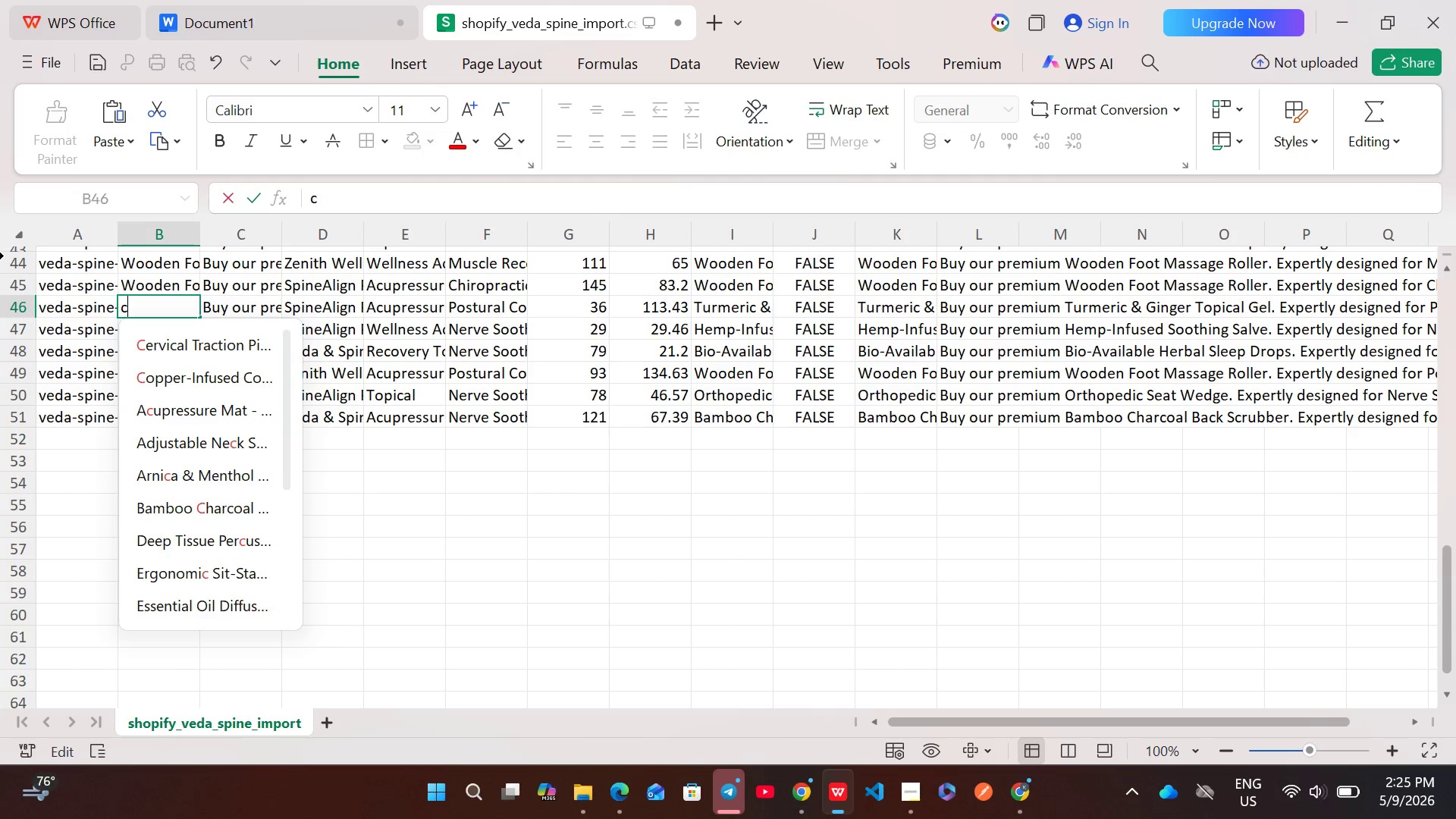 
key(Control+Z)
 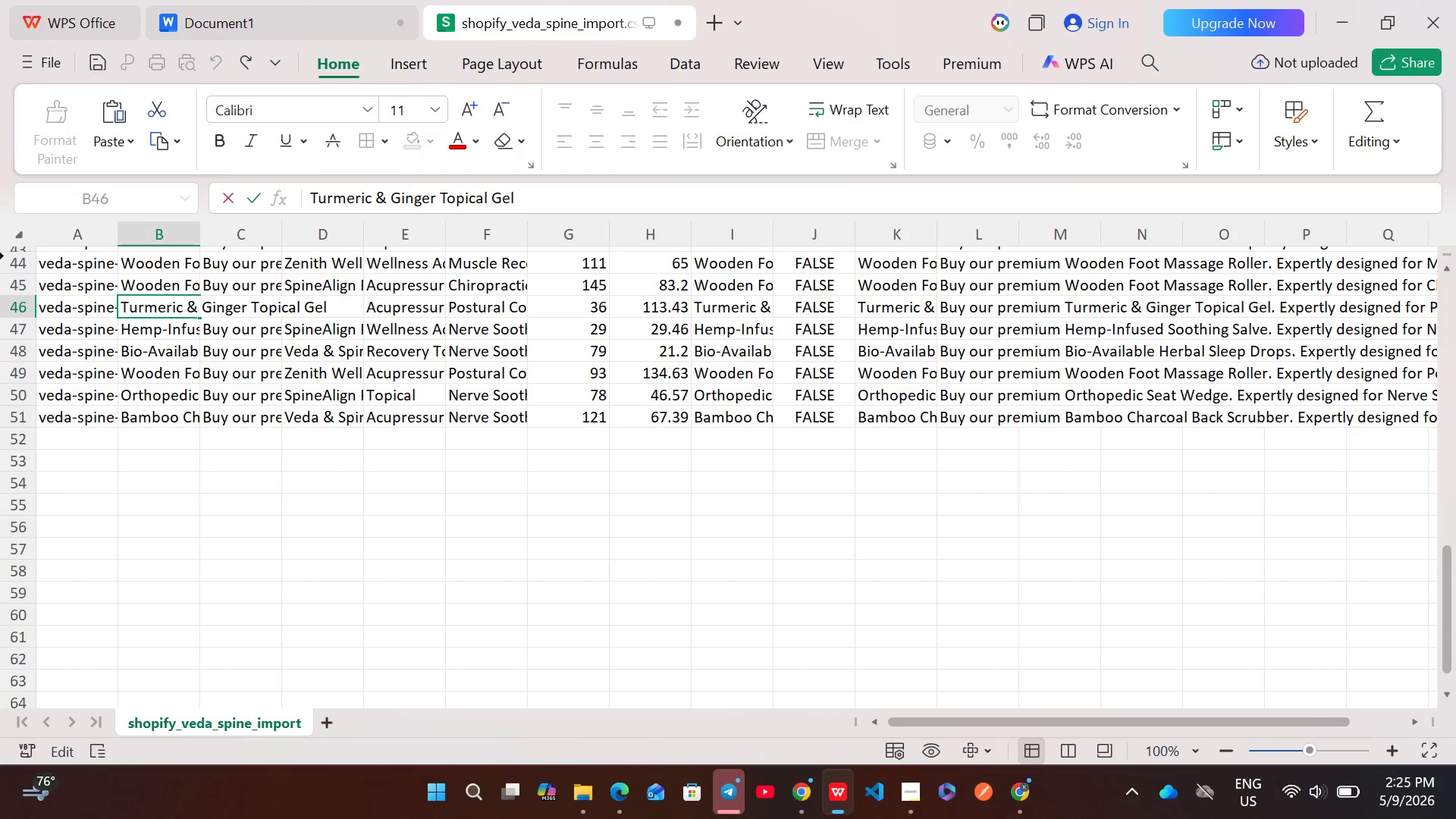 
key(Control+A)
 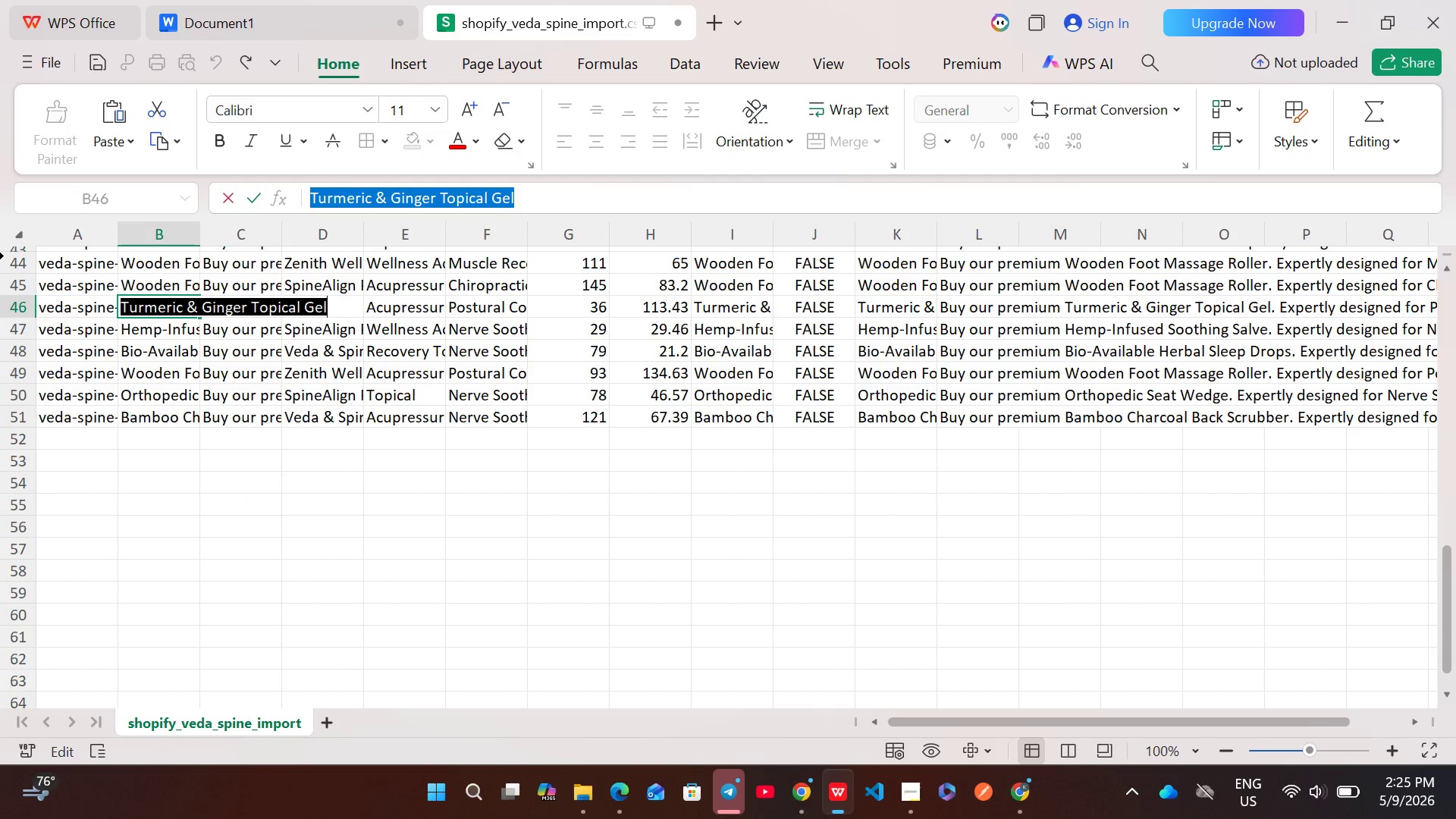 
hold_key(key=ControlLeft, duration=0.55)
 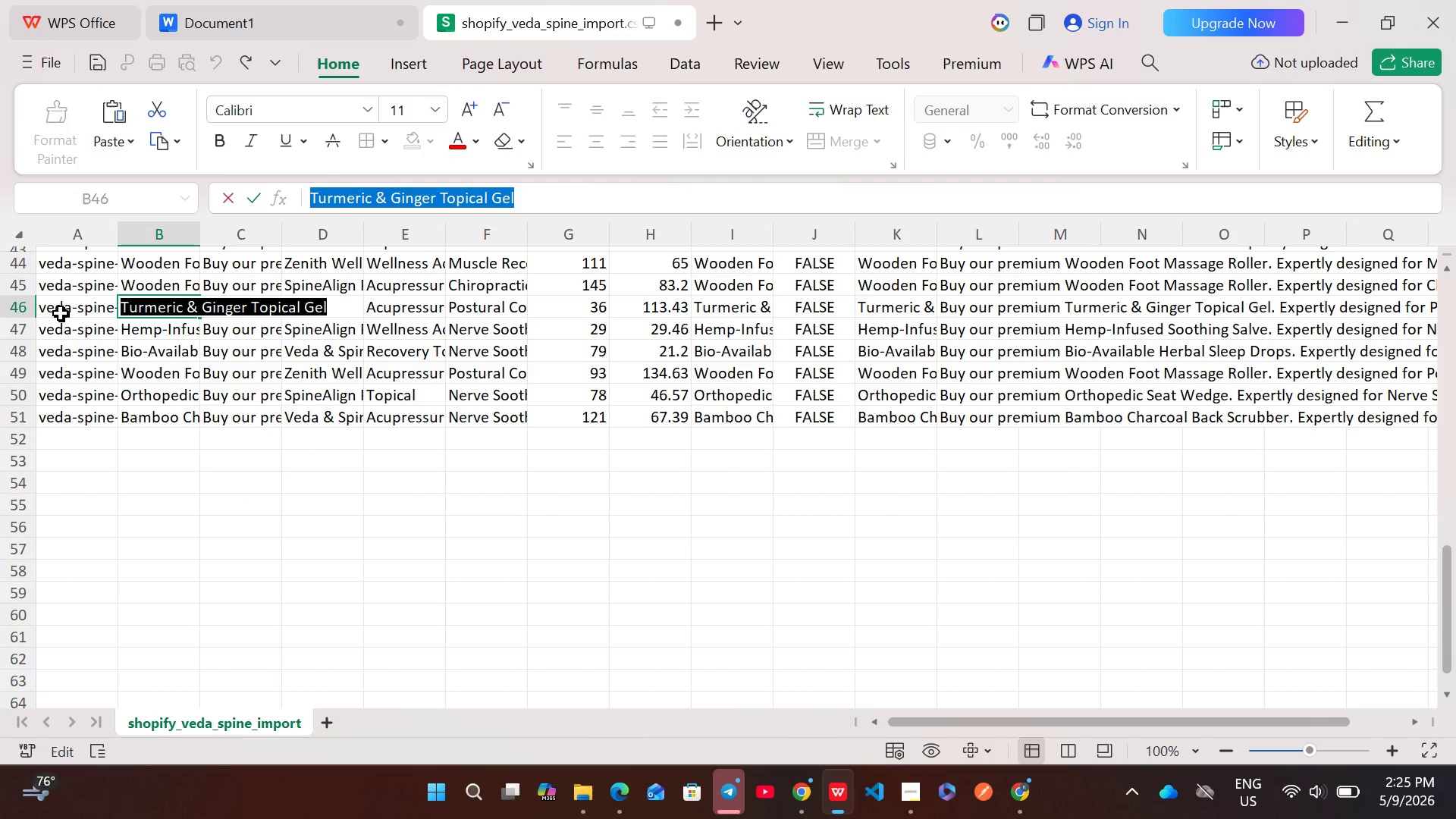 
left_click([74, 310])
 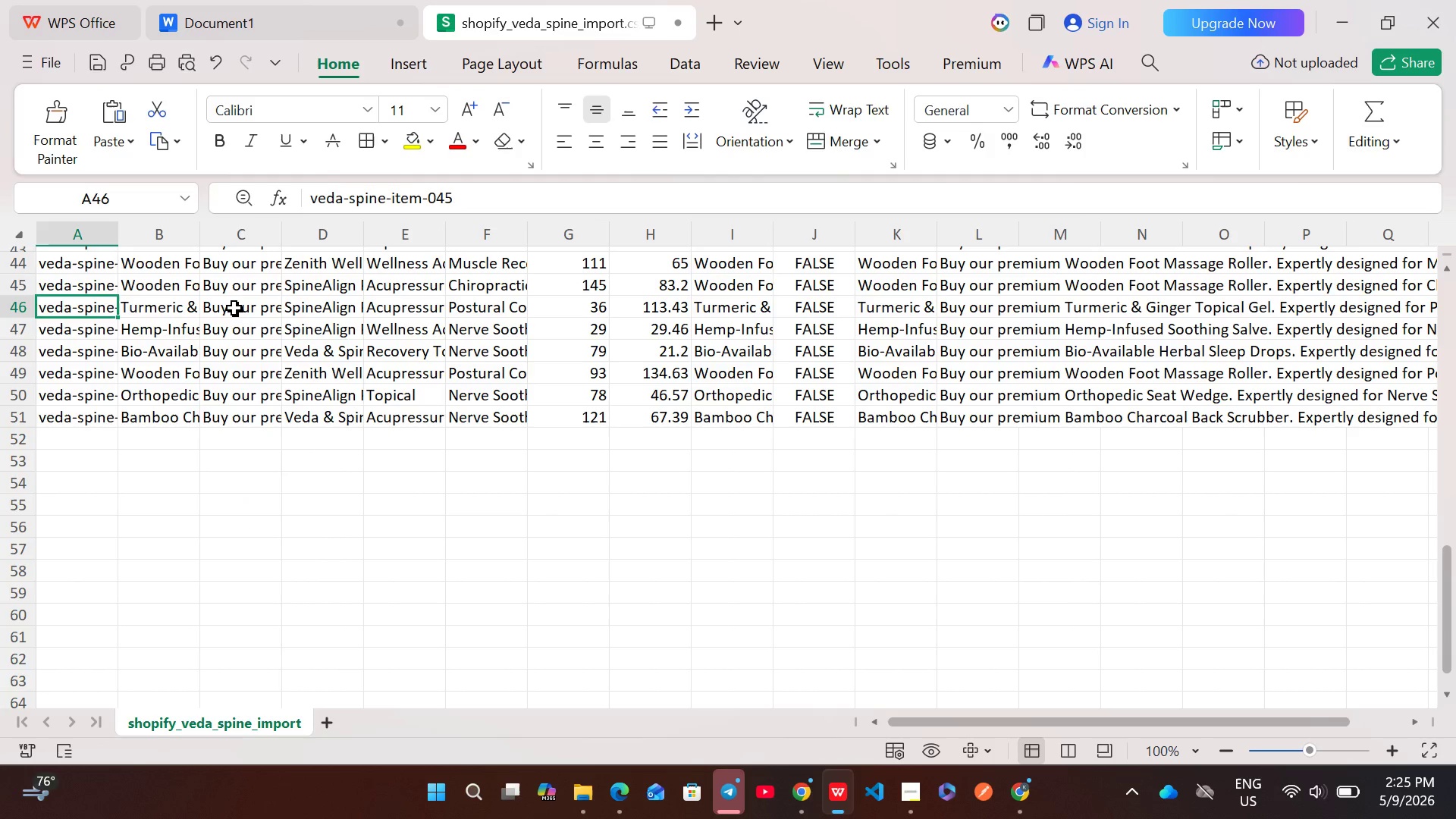 
double_click([234, 308])
 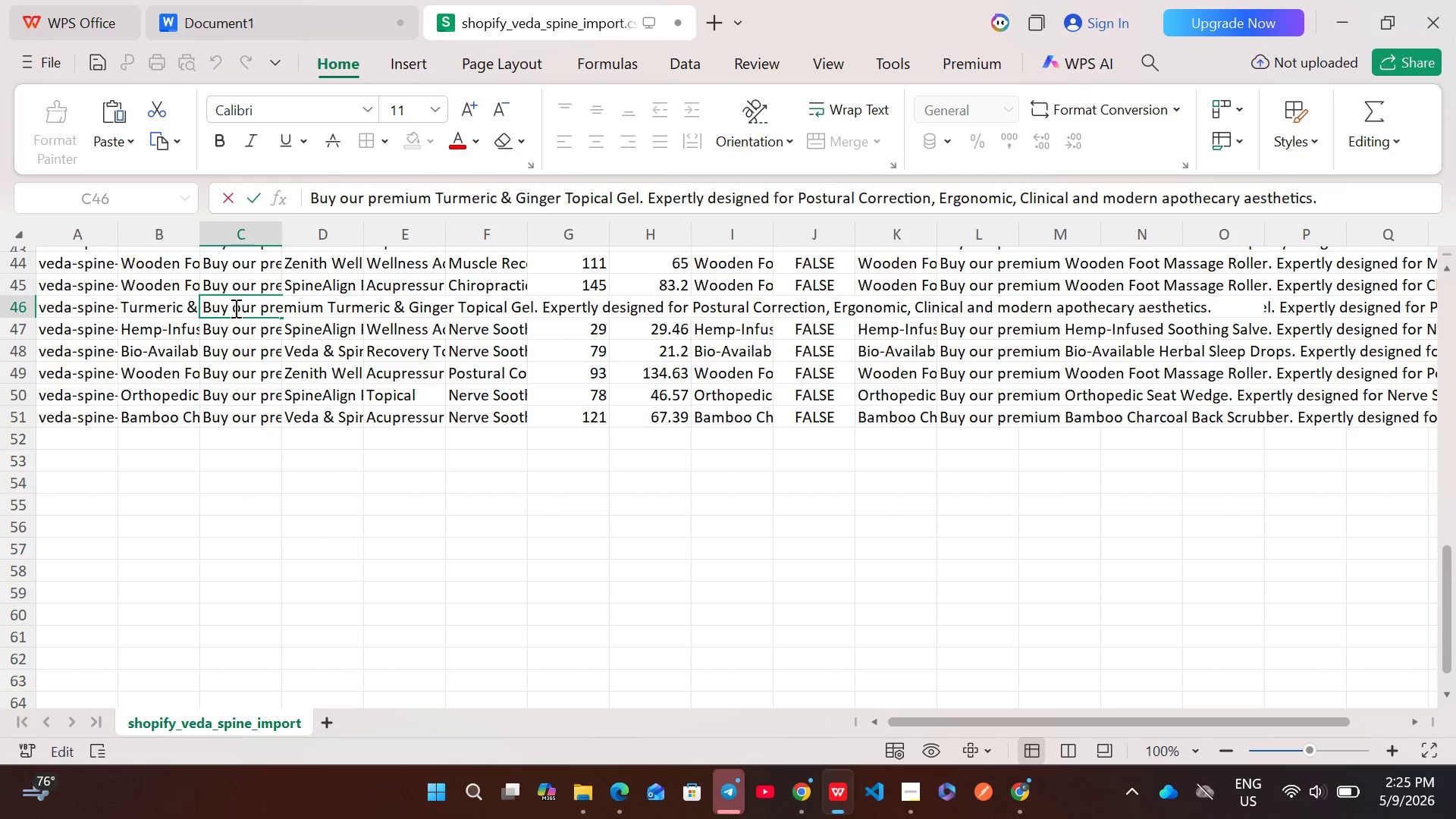 
key(Control+ControlLeft)
 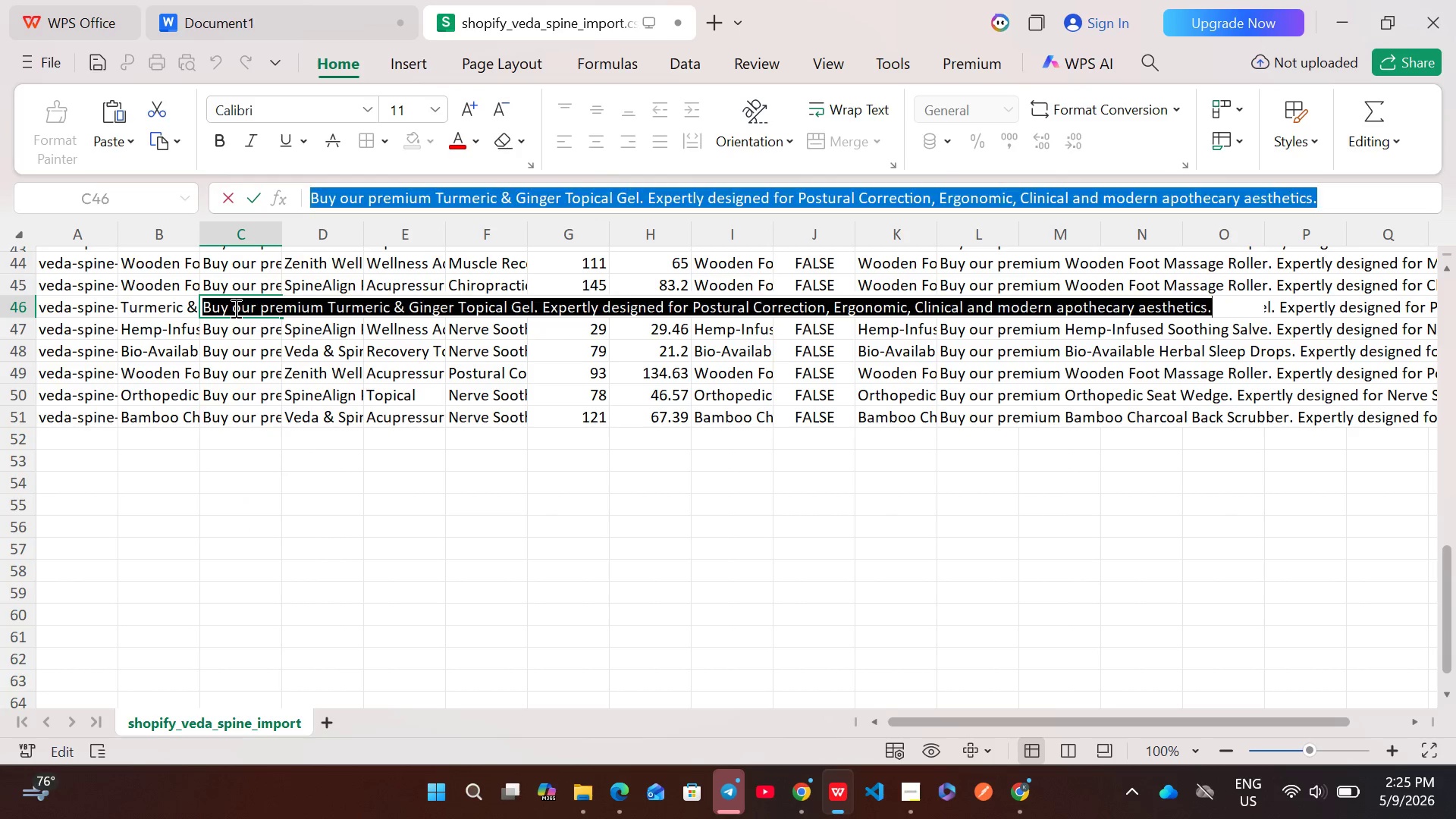 
key(Control+A)
 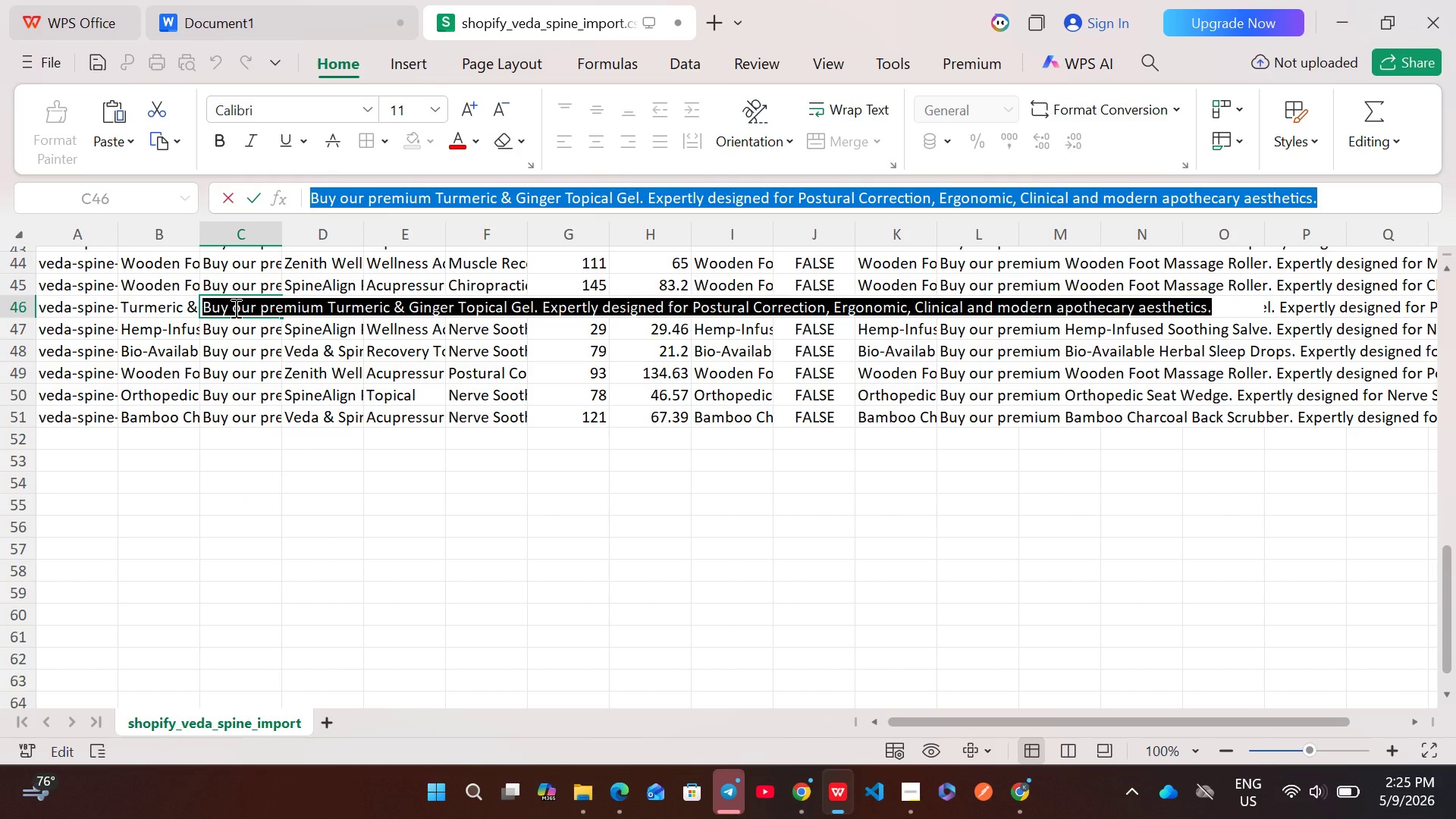 
key(Control+C)
 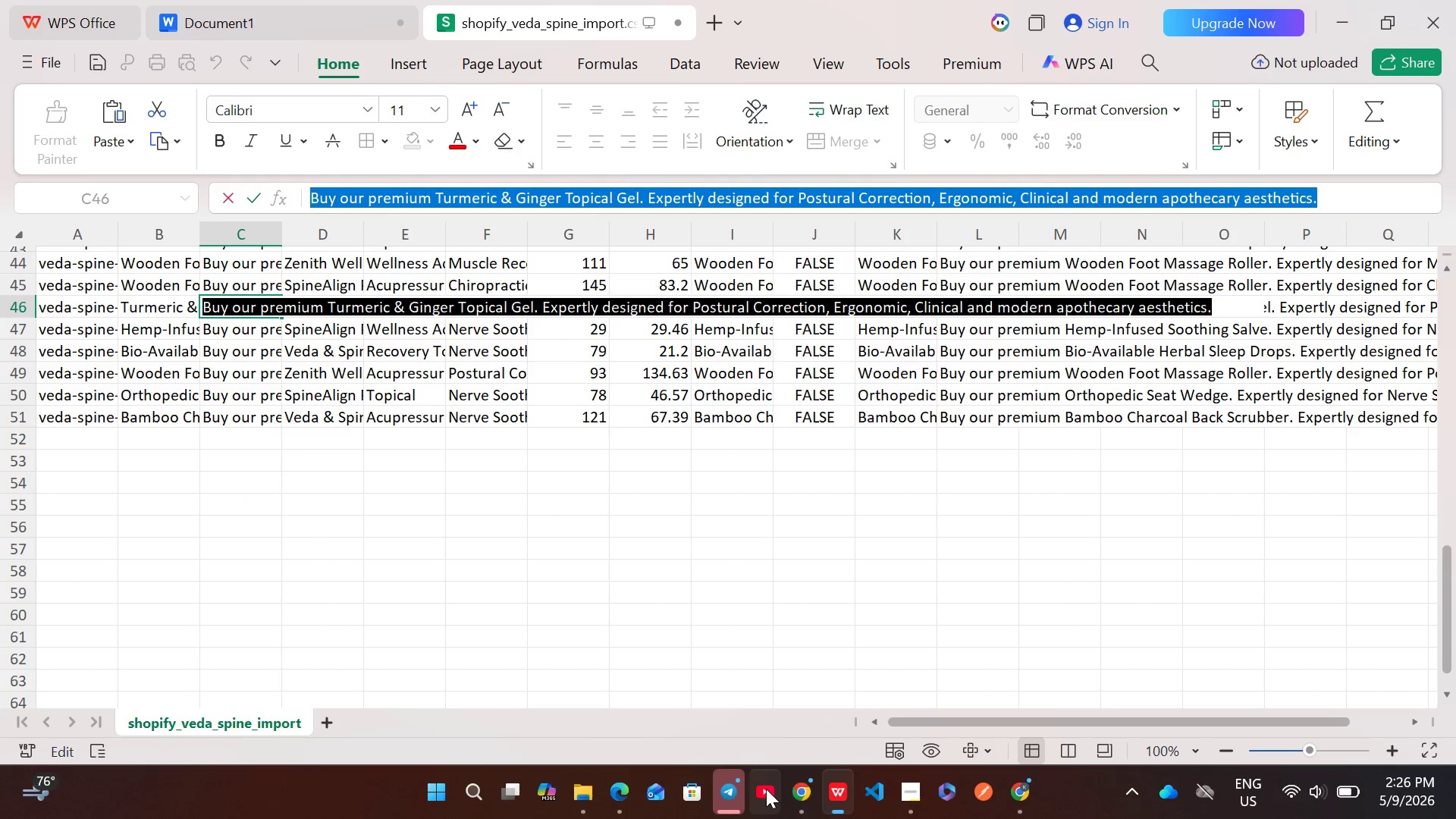 
left_click([799, 792])
 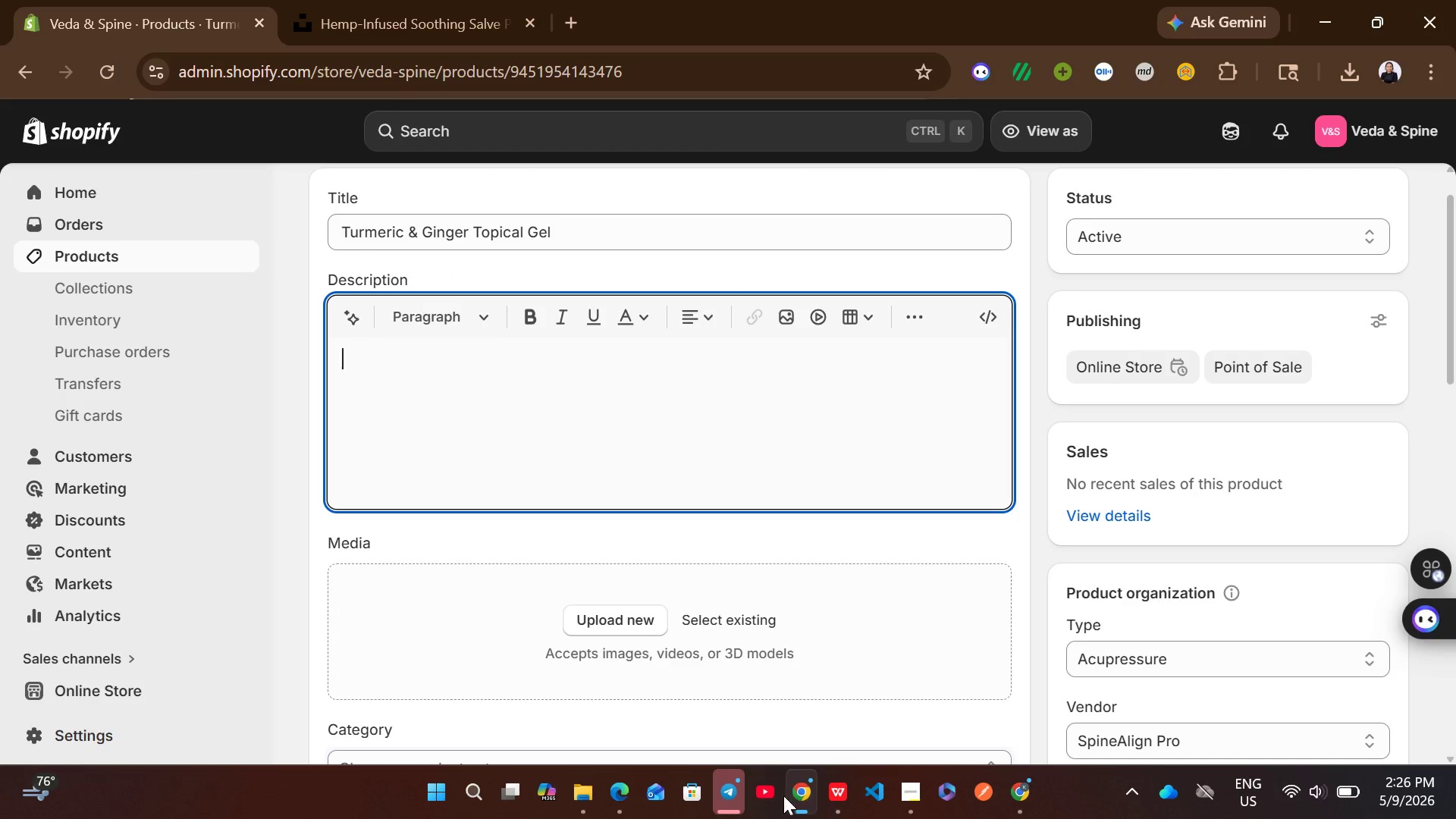 
left_click([554, 444])
 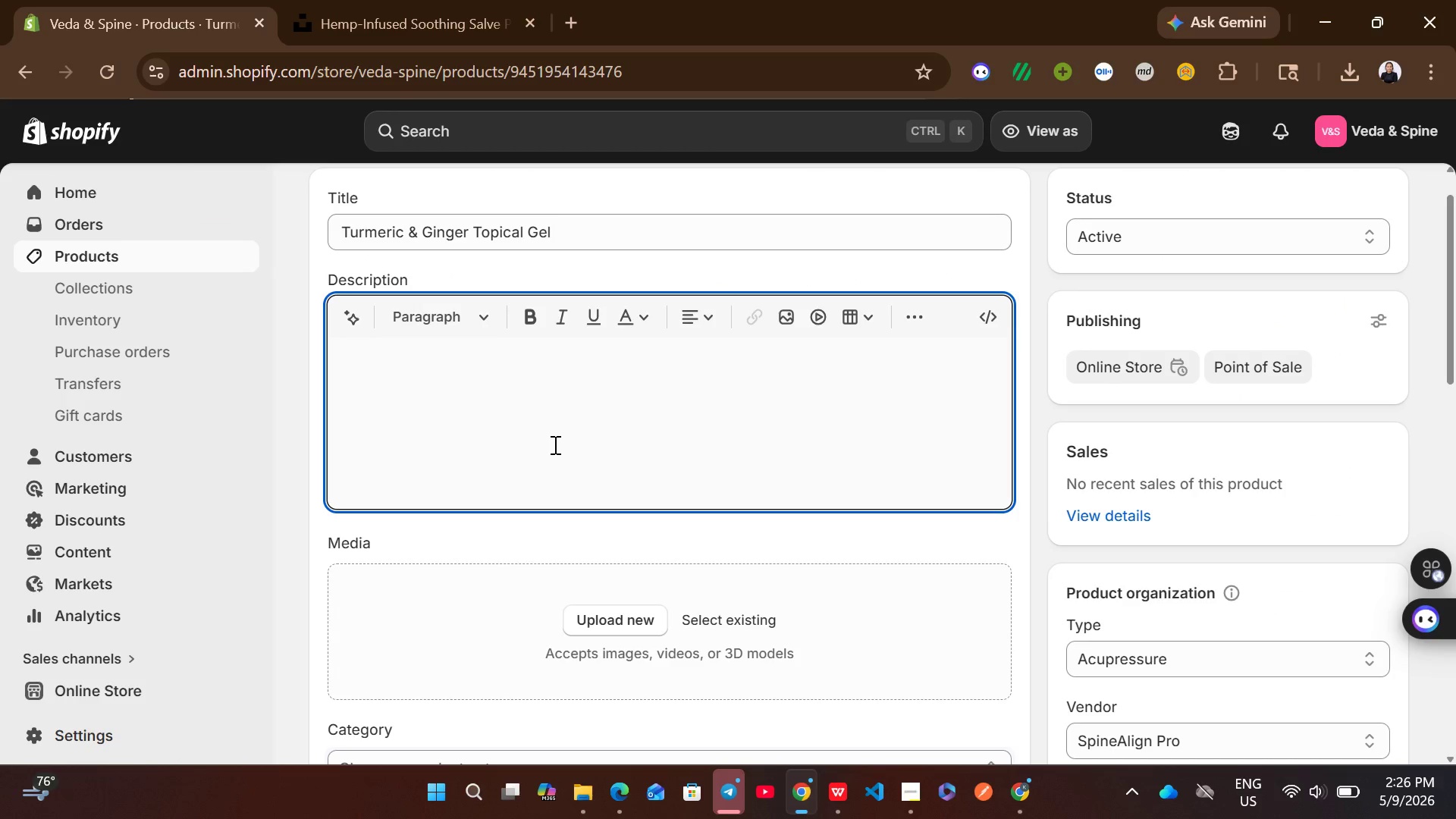 
key(Control+V)
 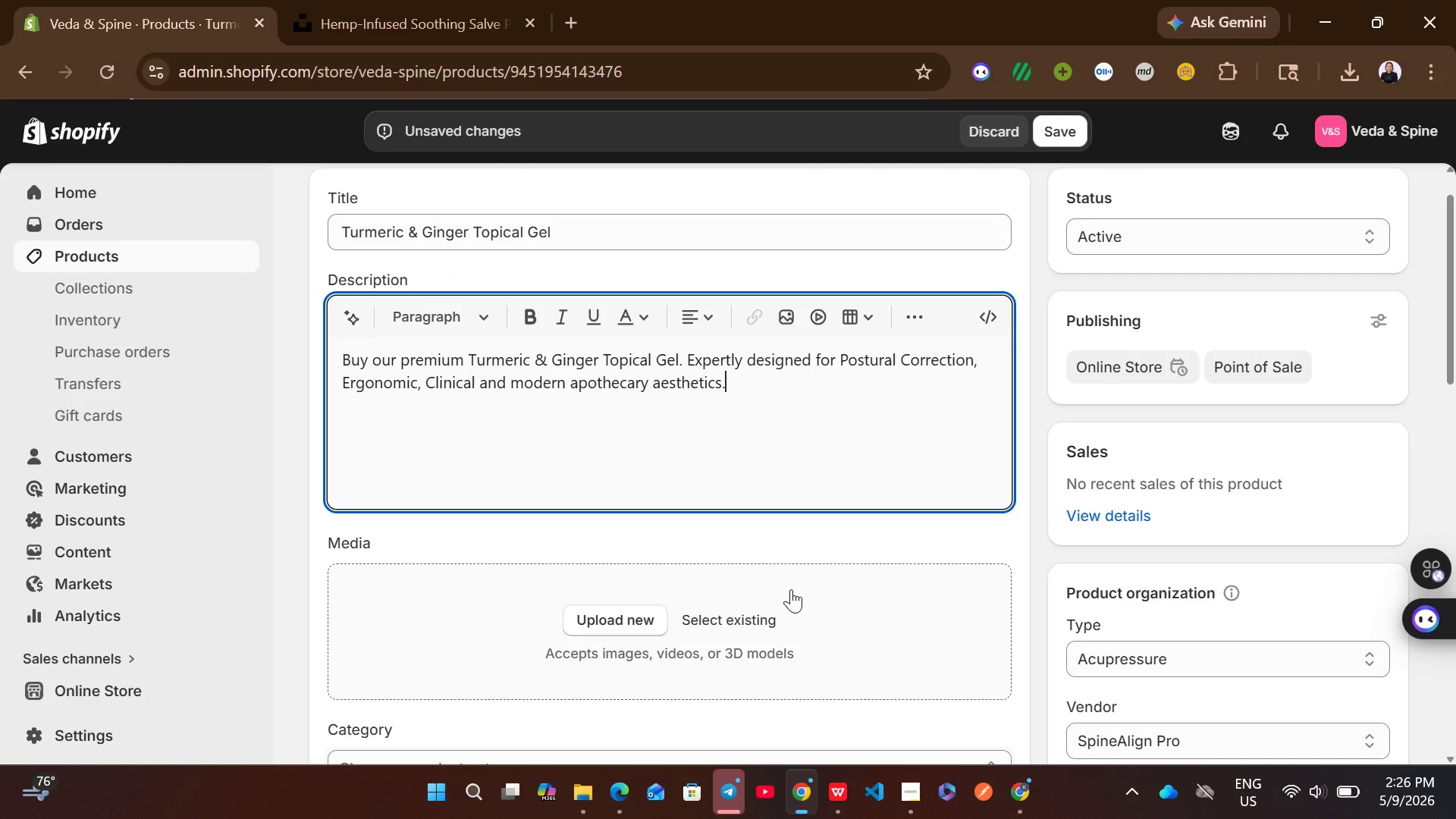 
mouse_move([868, 626])
 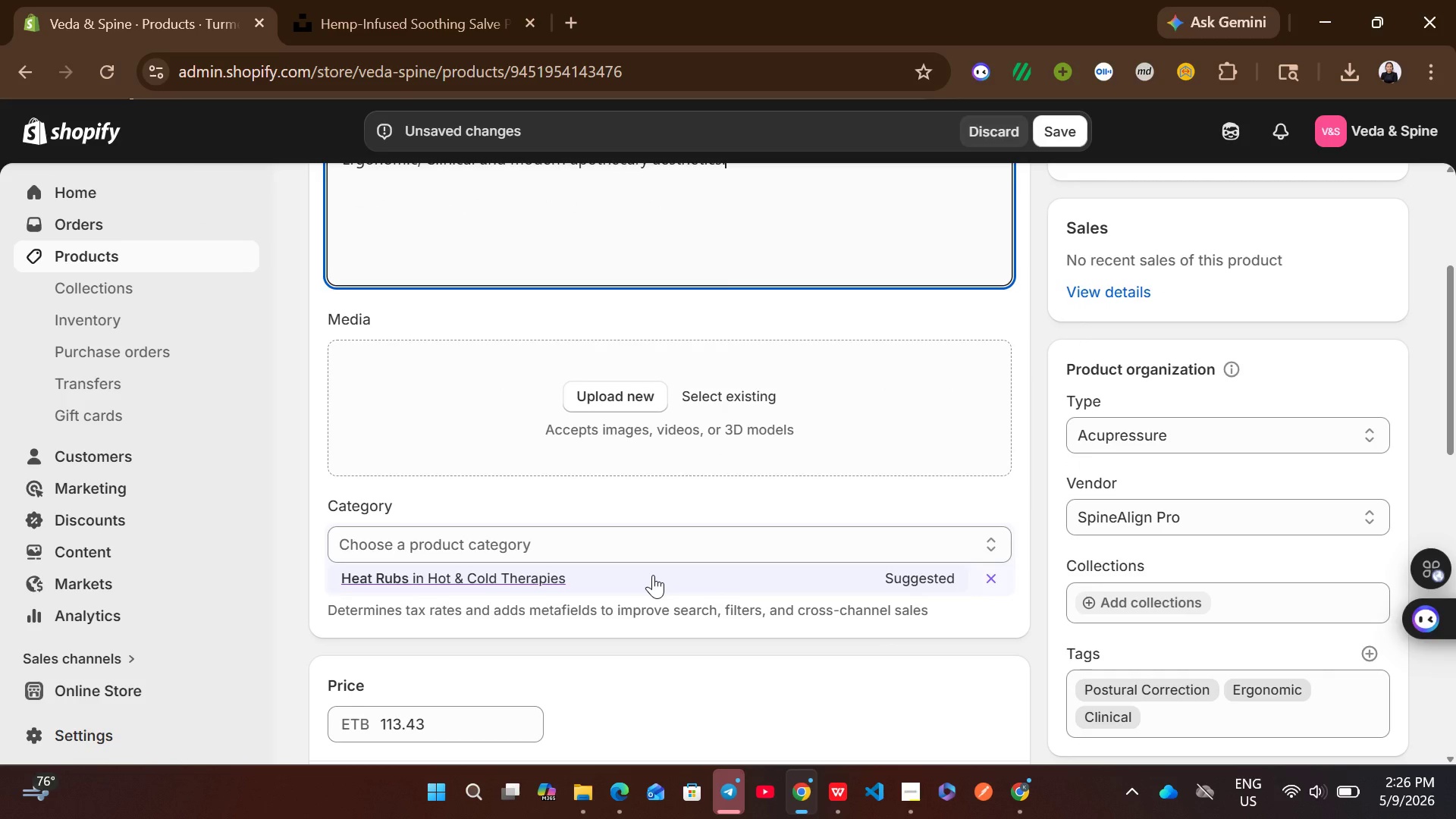 
left_click([653, 575])
 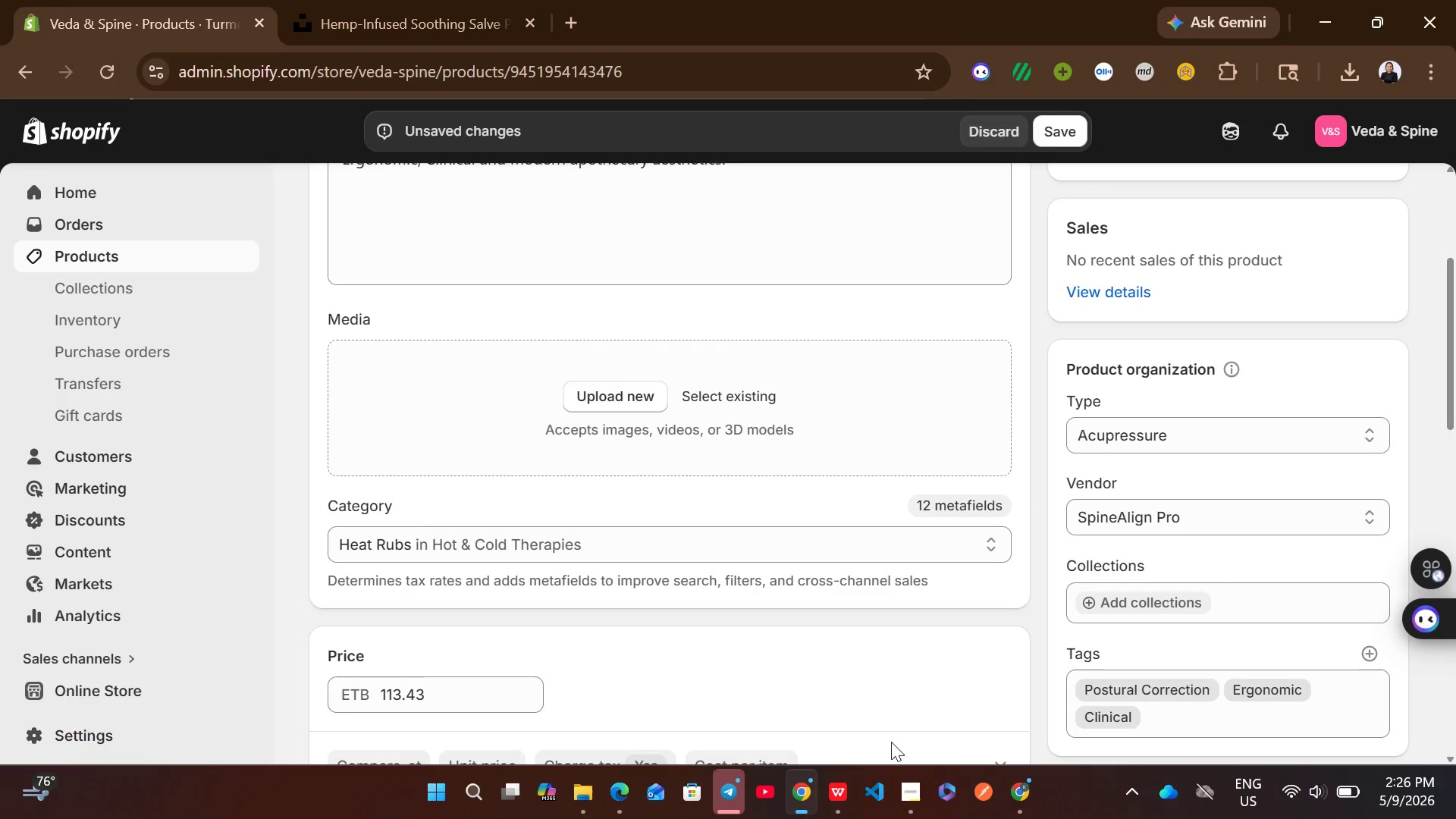 
left_click([839, 784])
 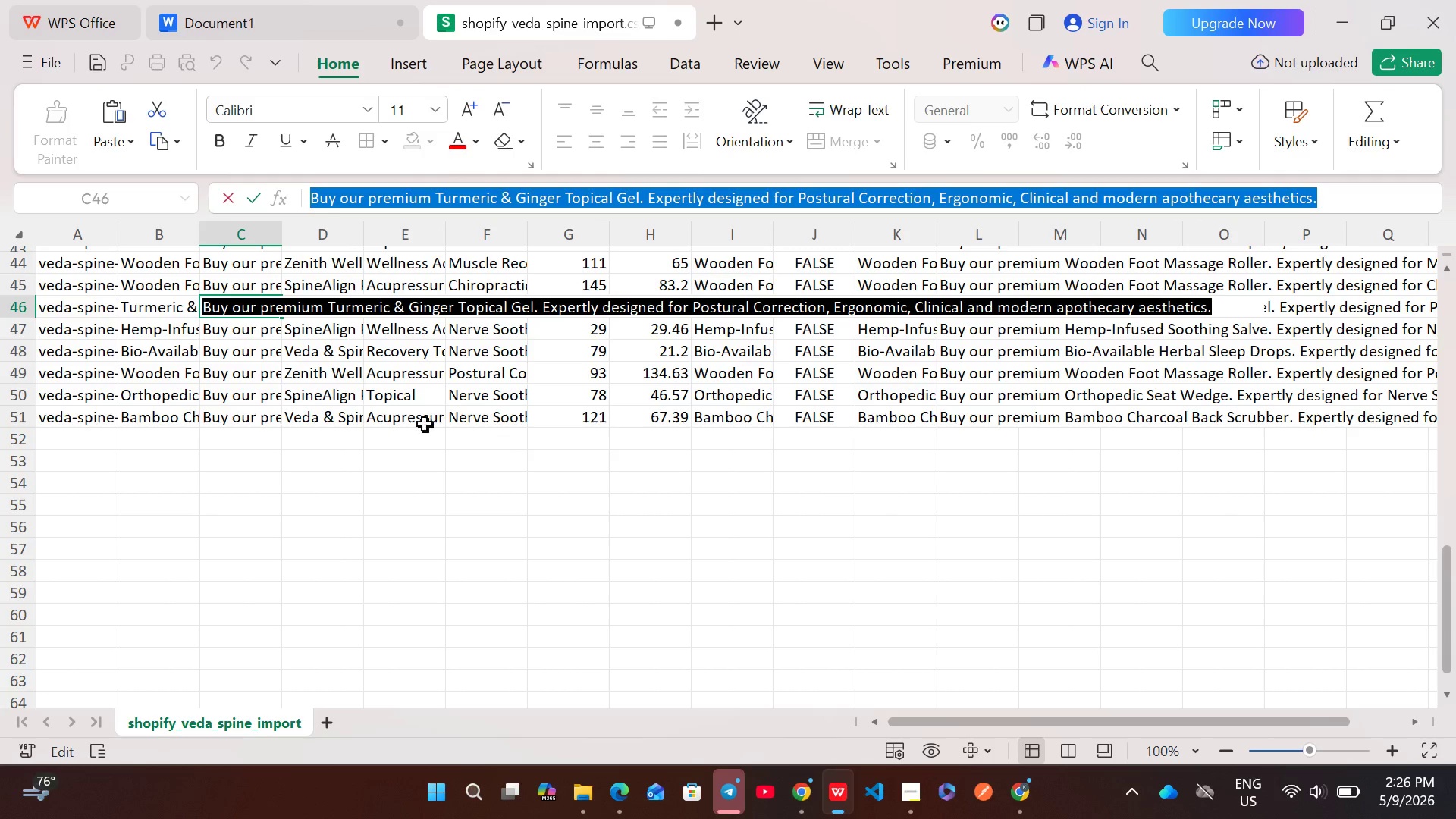 
left_click([172, 310])
 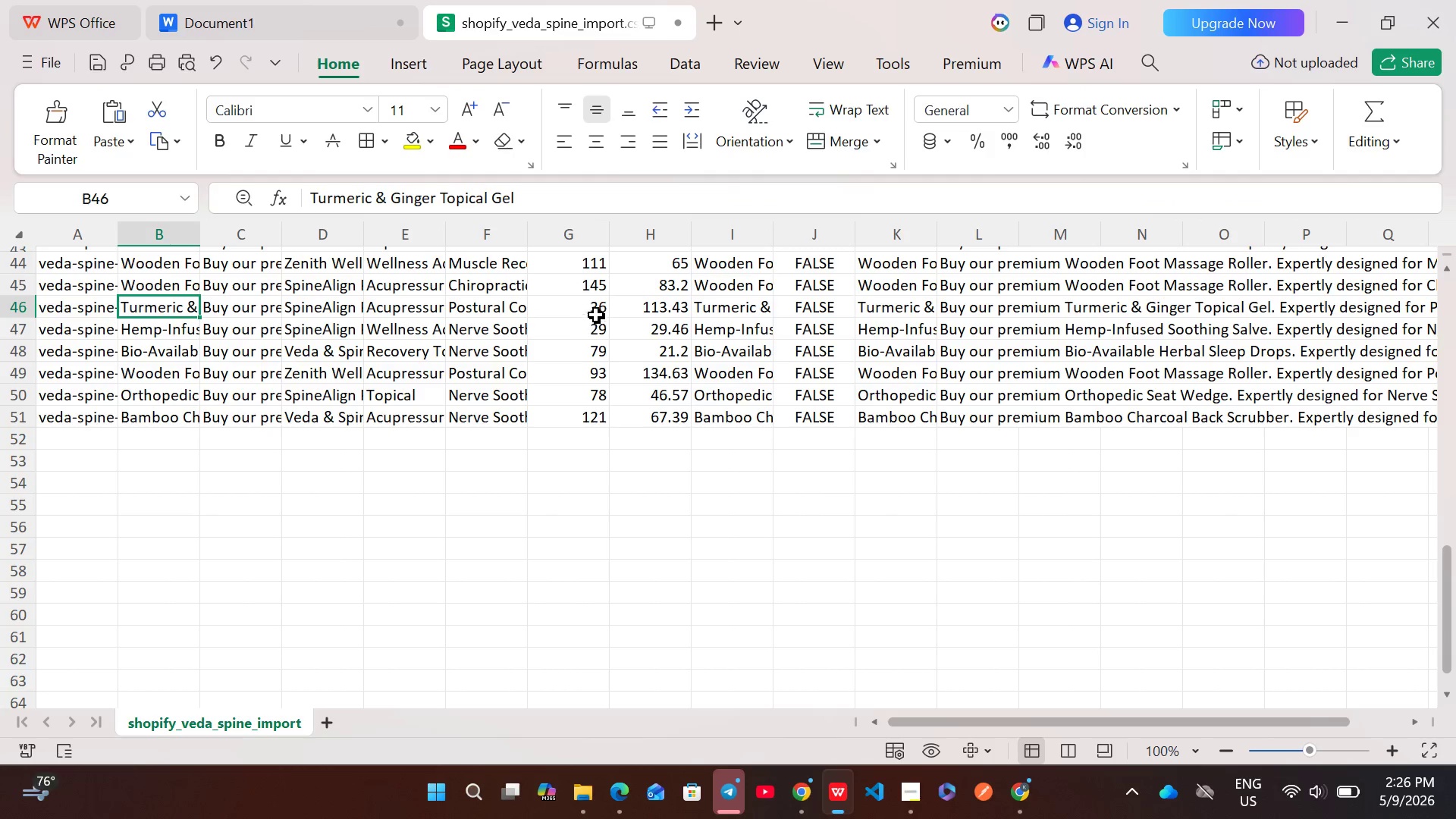 
double_click([601, 308])
 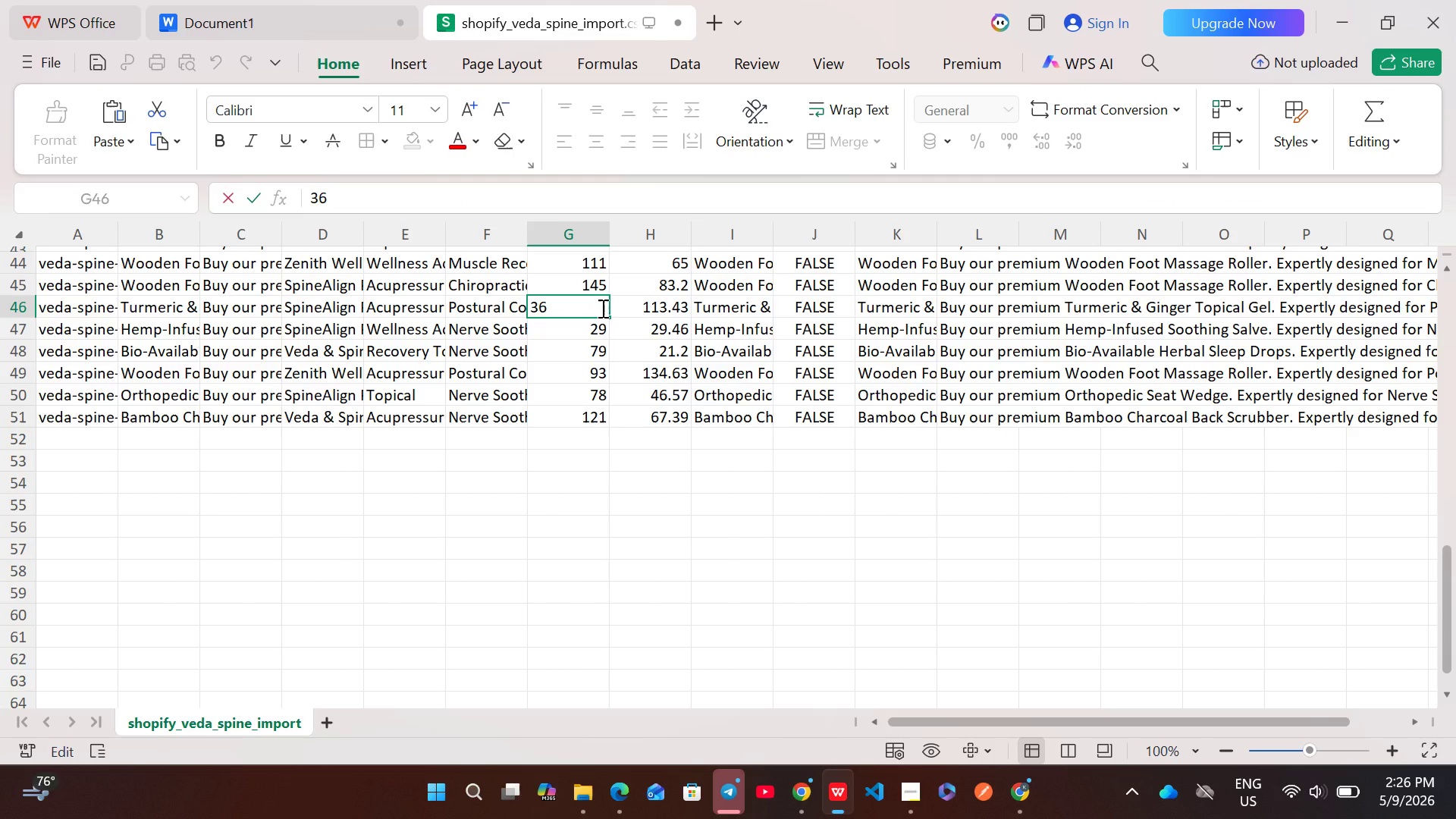 
key(Control+ControlLeft)
 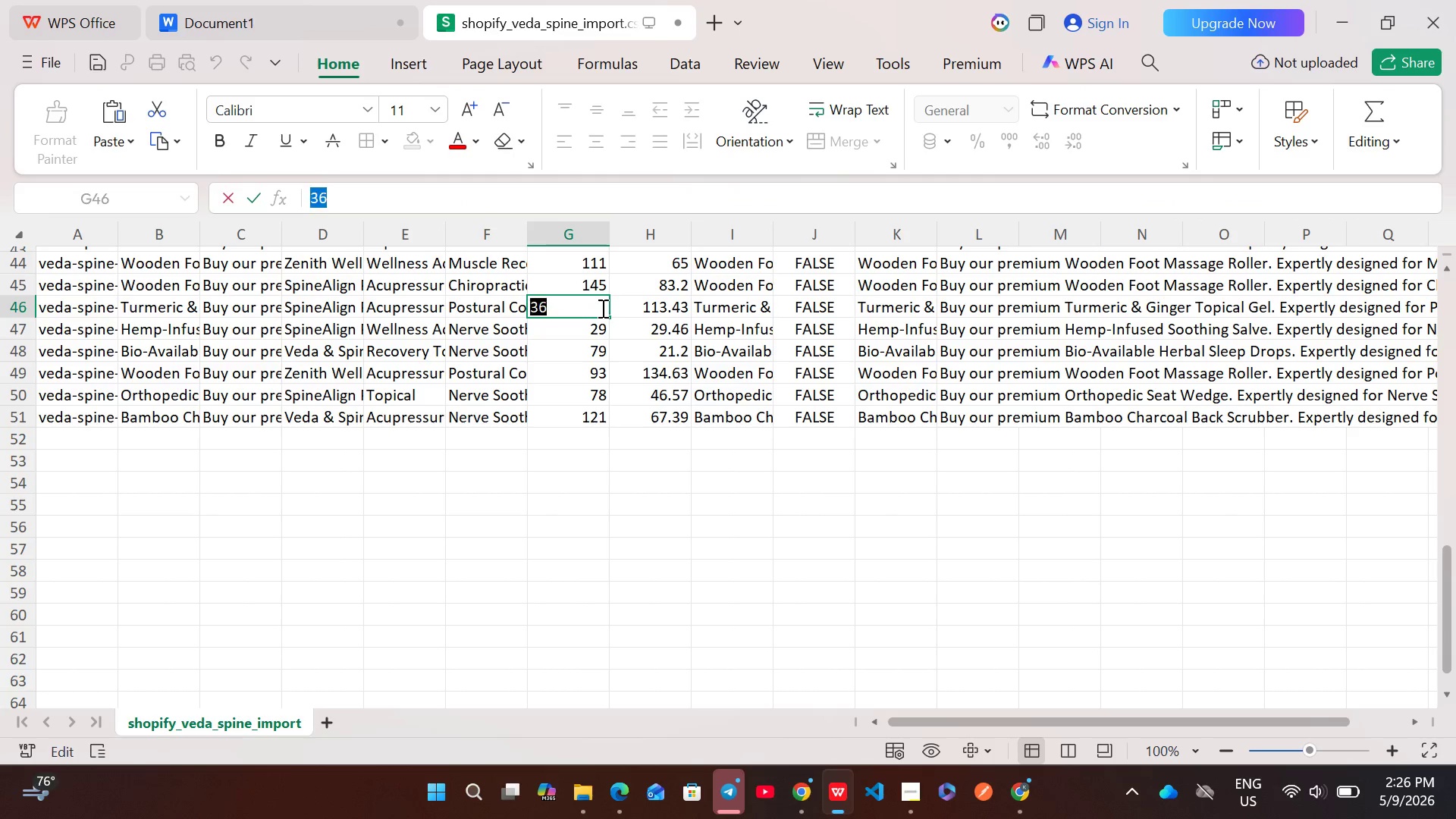 
key(Control+A)
 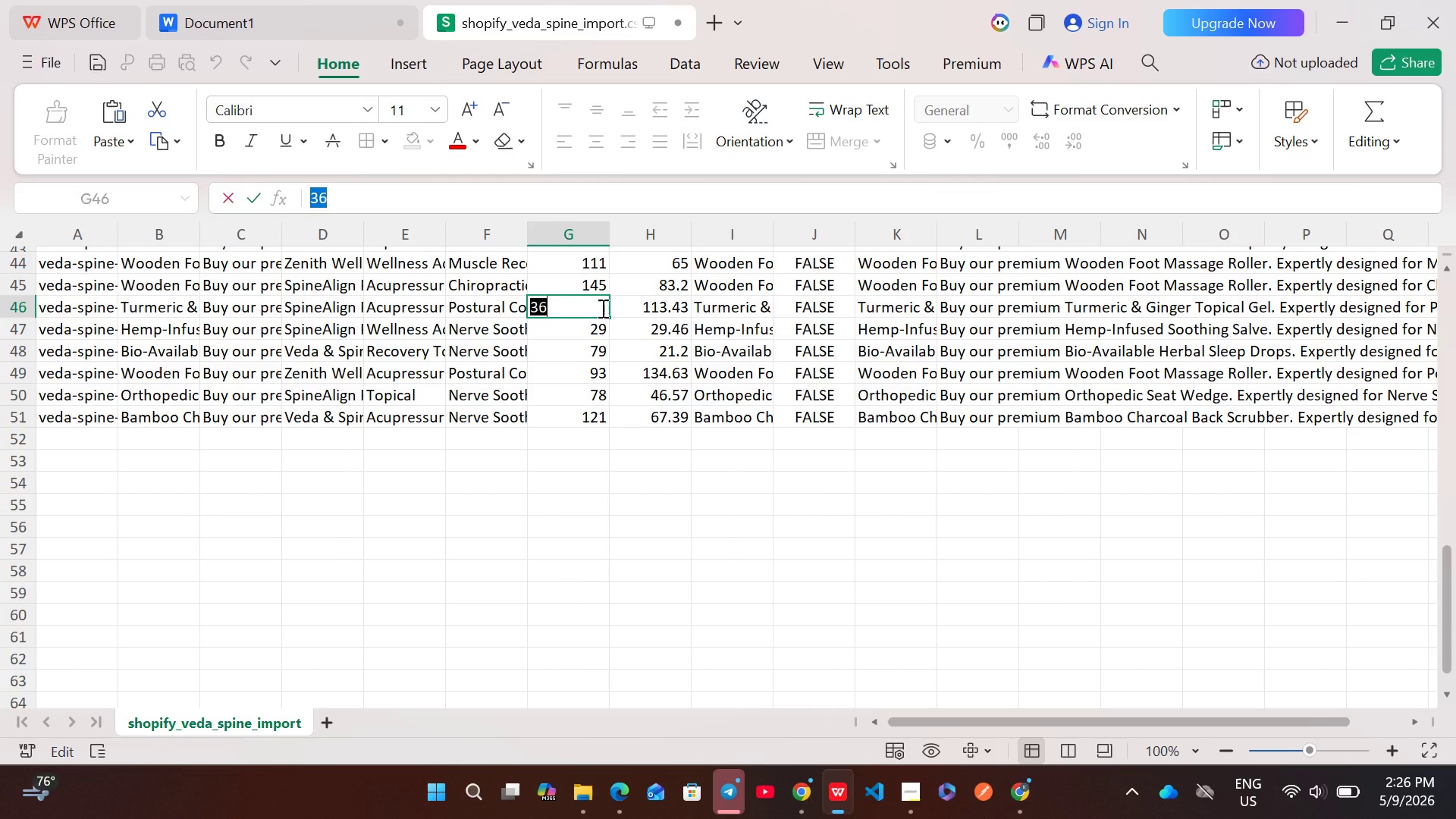 
key(Control+C)
 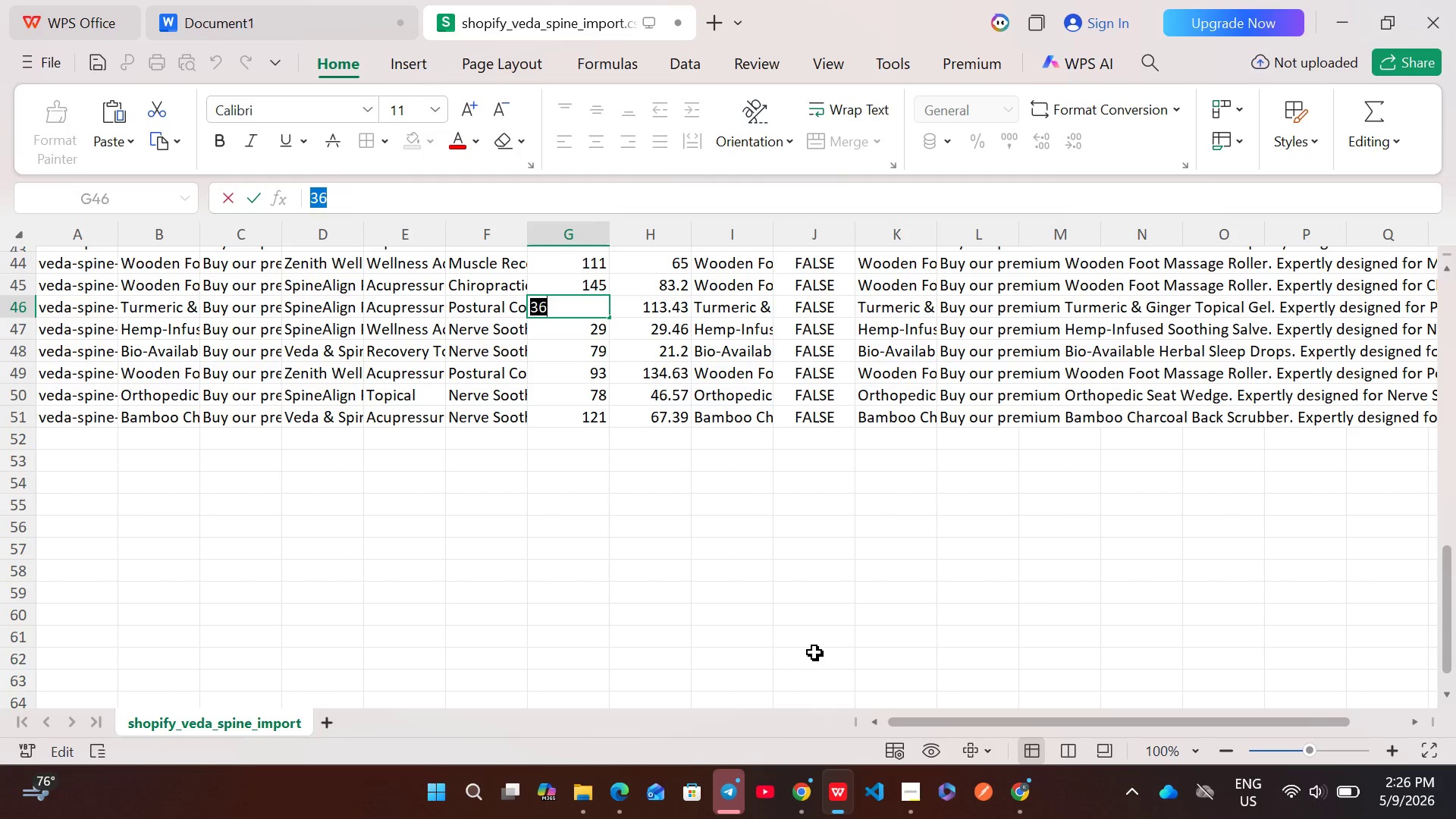 
left_click([808, 802])
 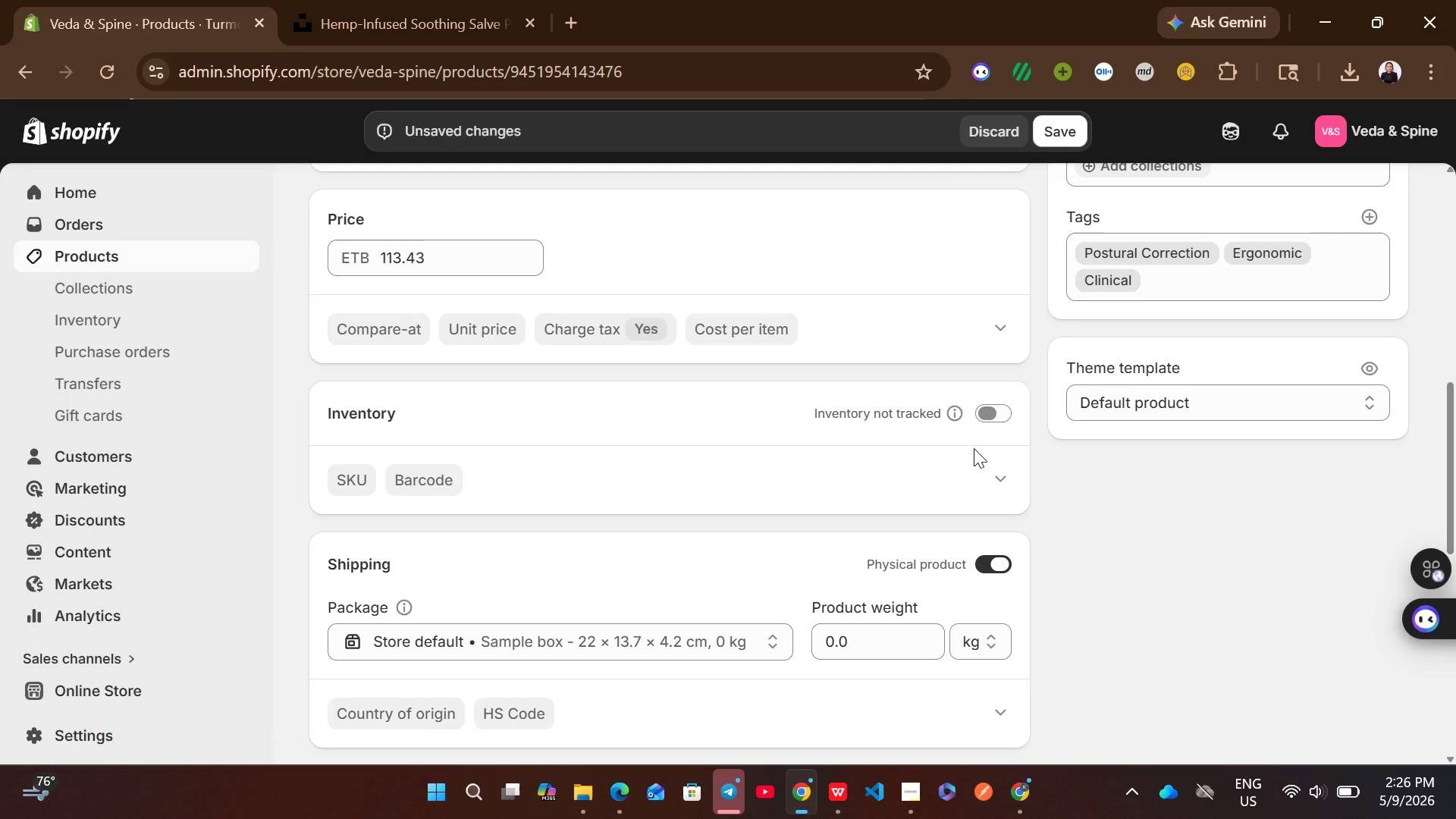 
left_click([994, 425])
 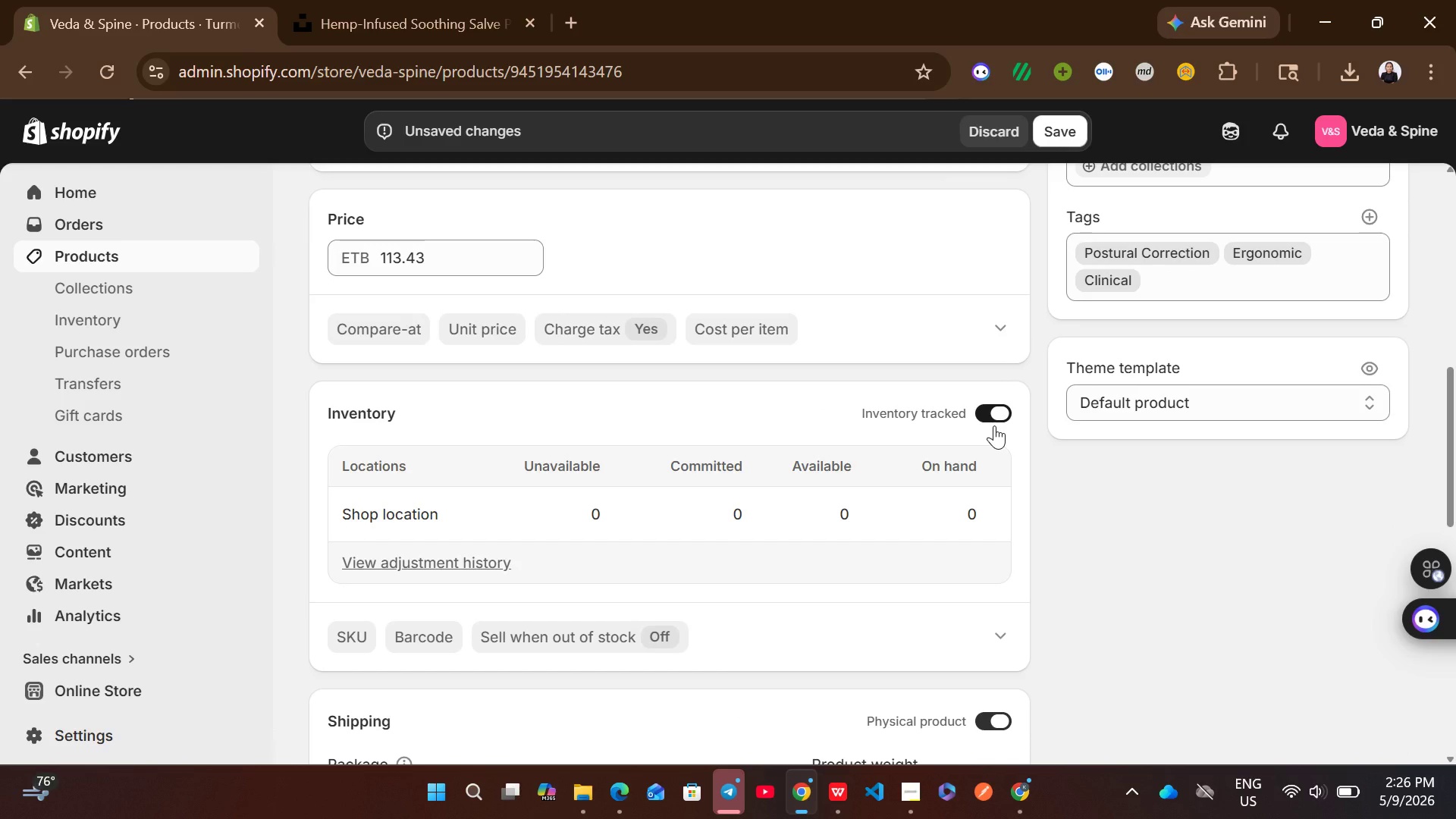 
wait(6.73)
 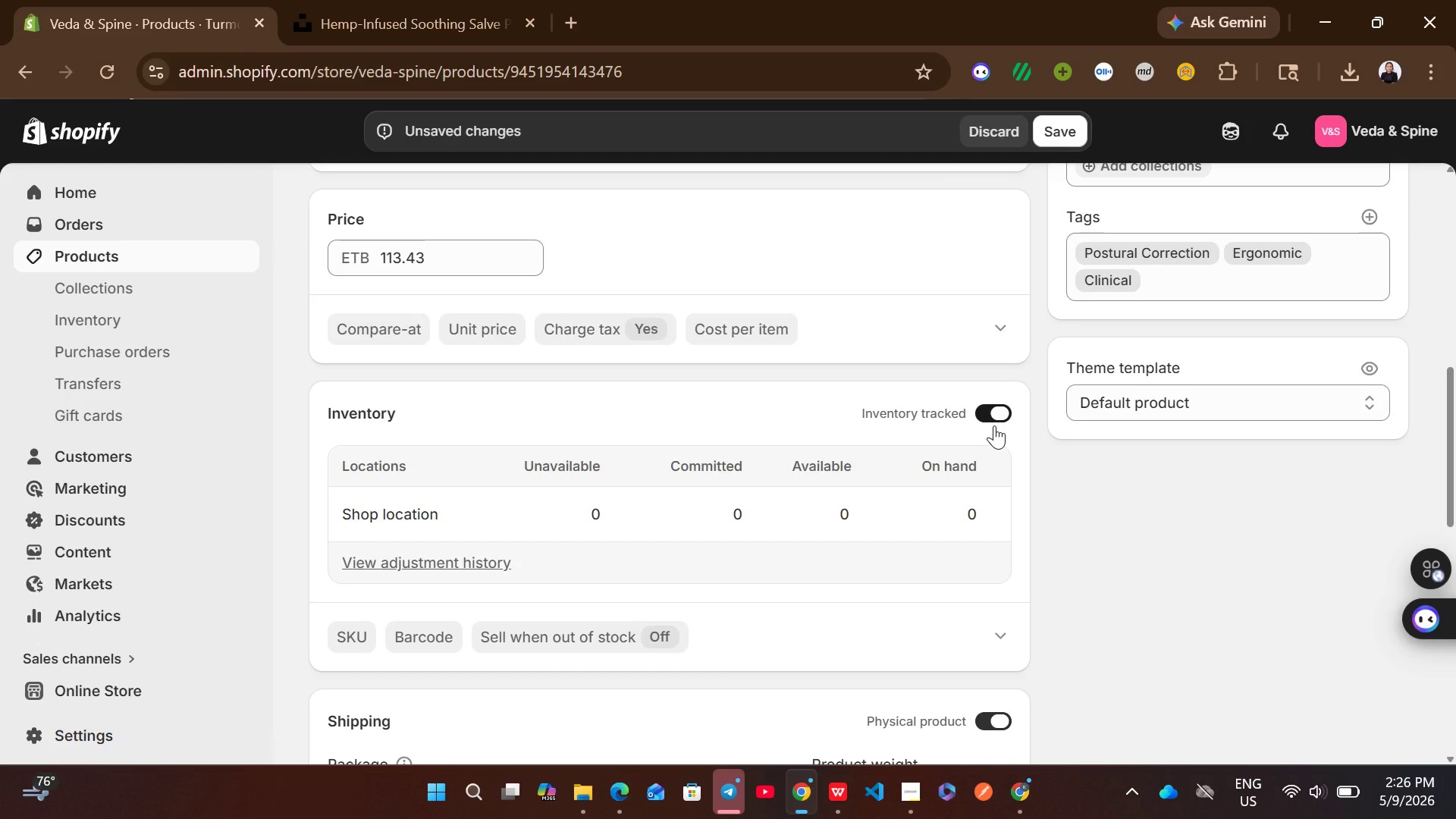 
left_click([804, 509])
 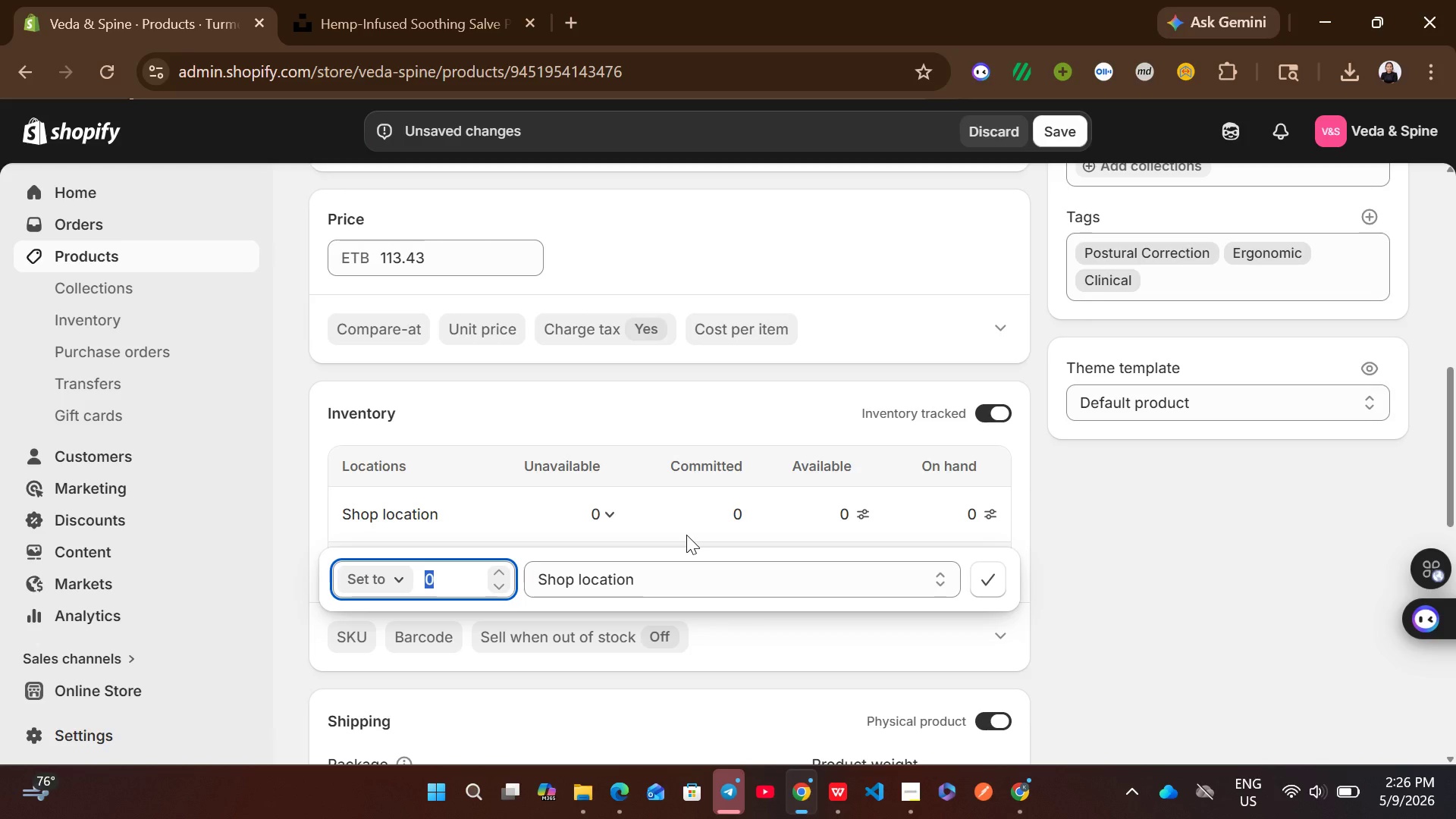 
key(Control+V)
 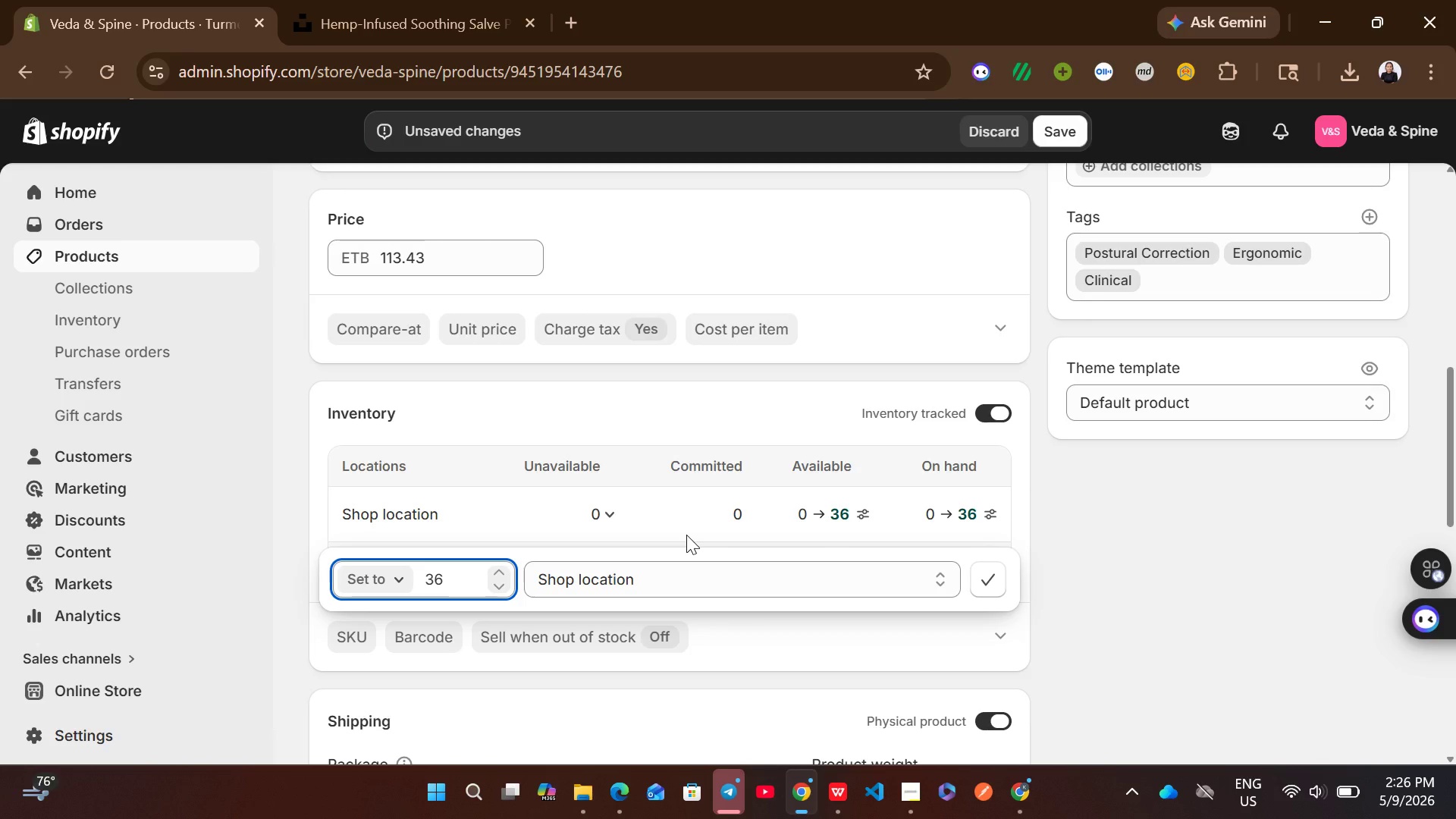 
wait(9.09)
 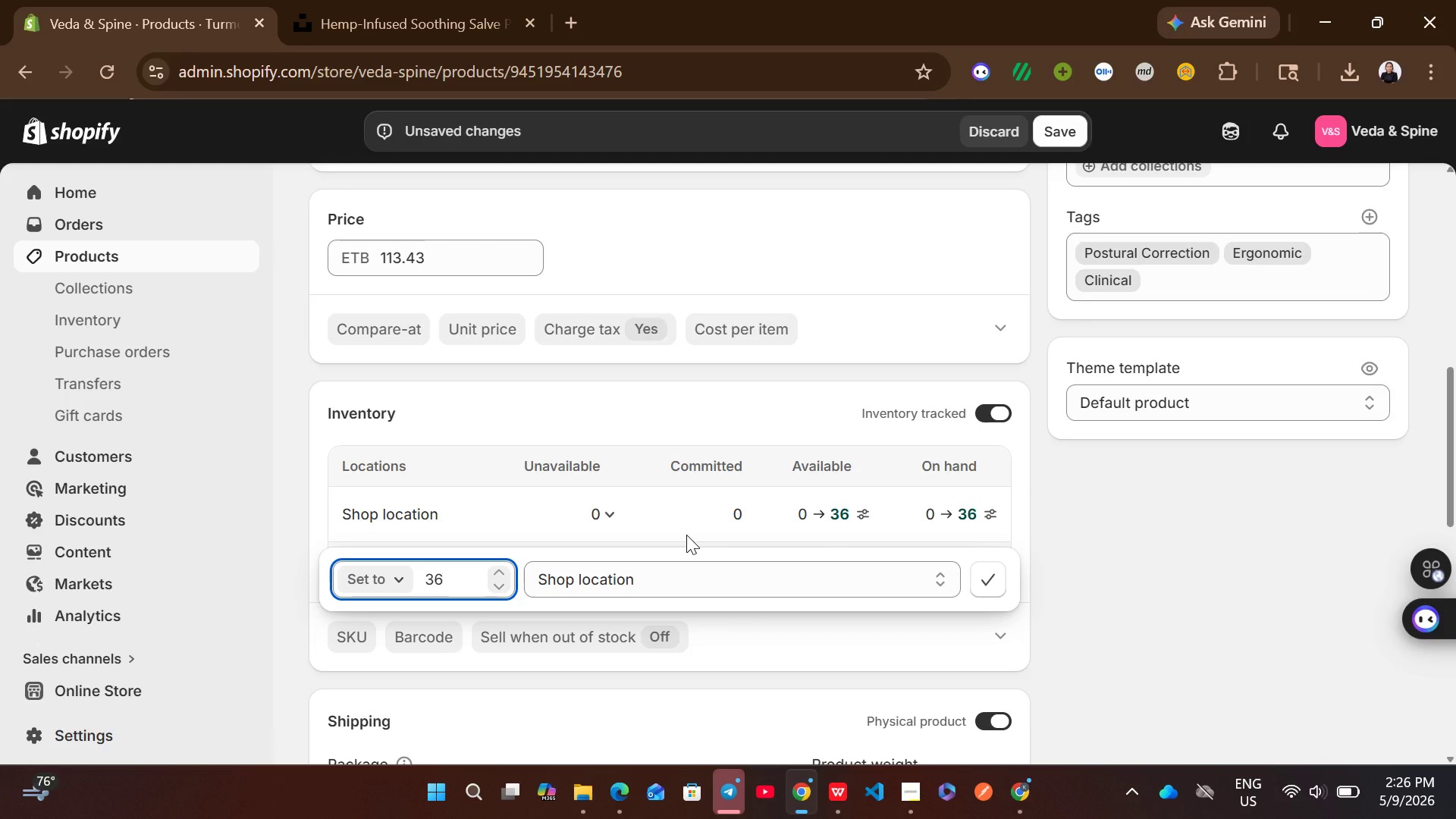 
left_click([981, 543])
 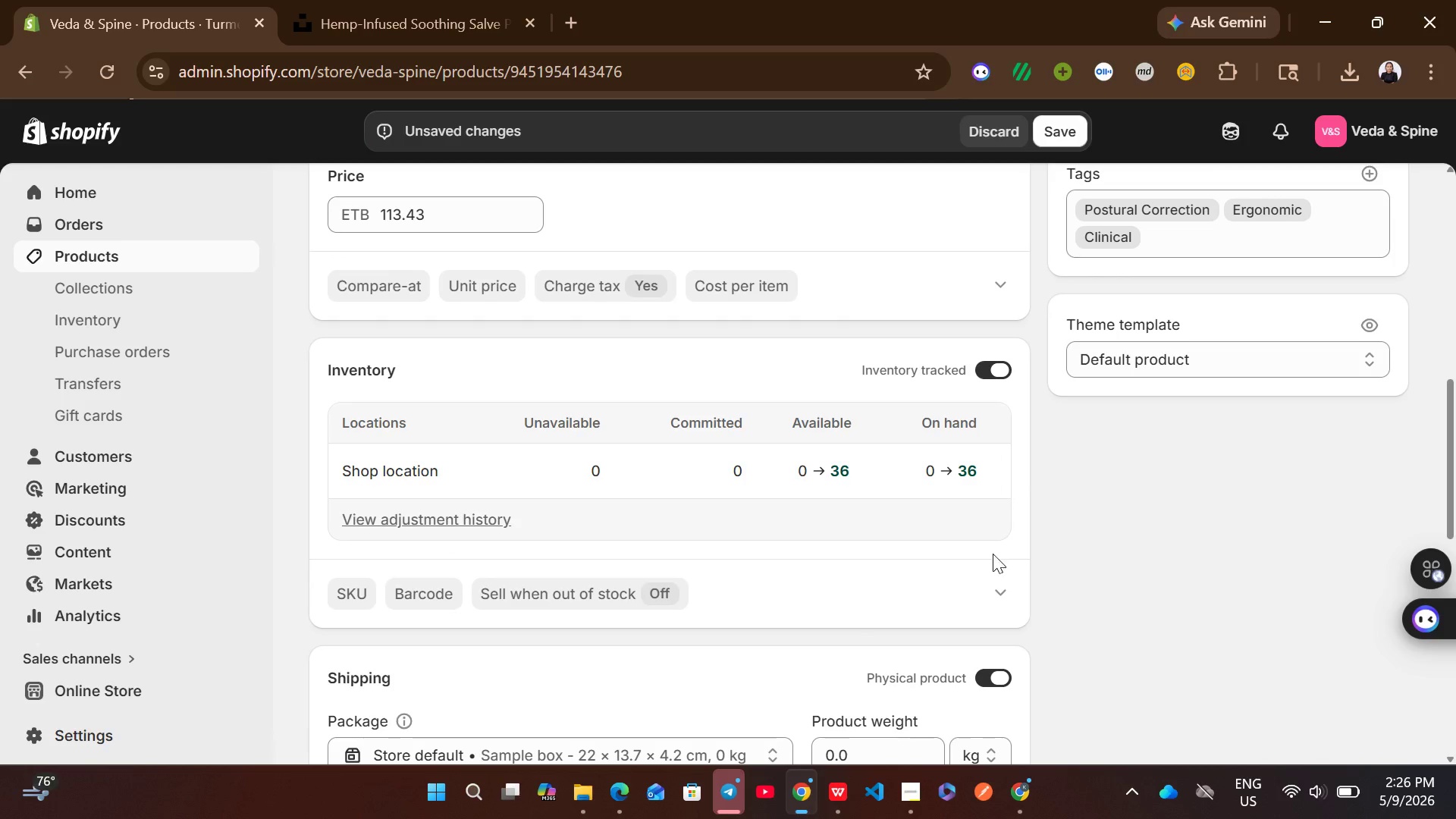 
mouse_move([1094, 620])
 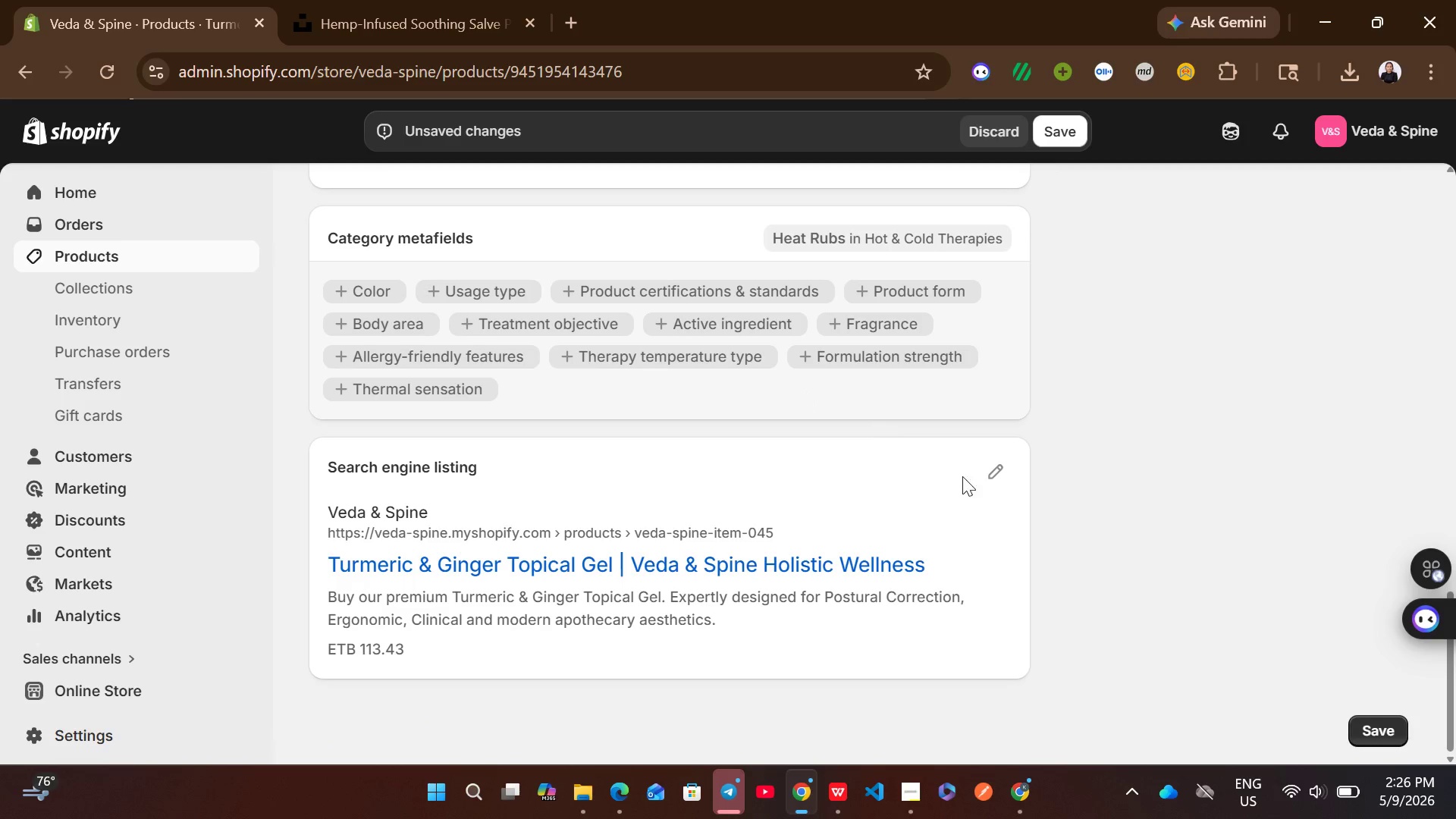 
left_click_drag(start_coordinate=[990, 488], to_coordinate=[999, 466])
 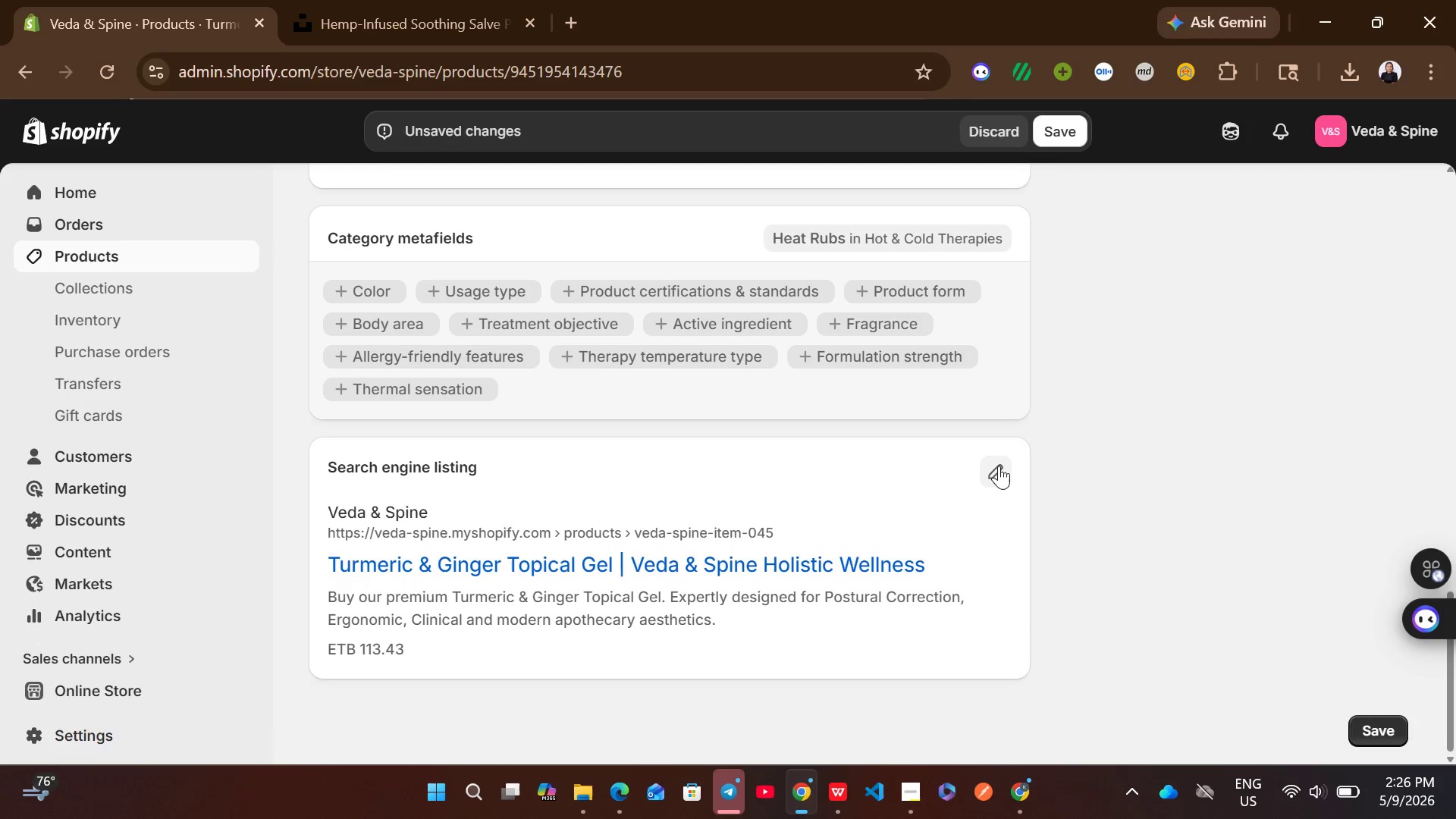 
left_click([999, 466])
 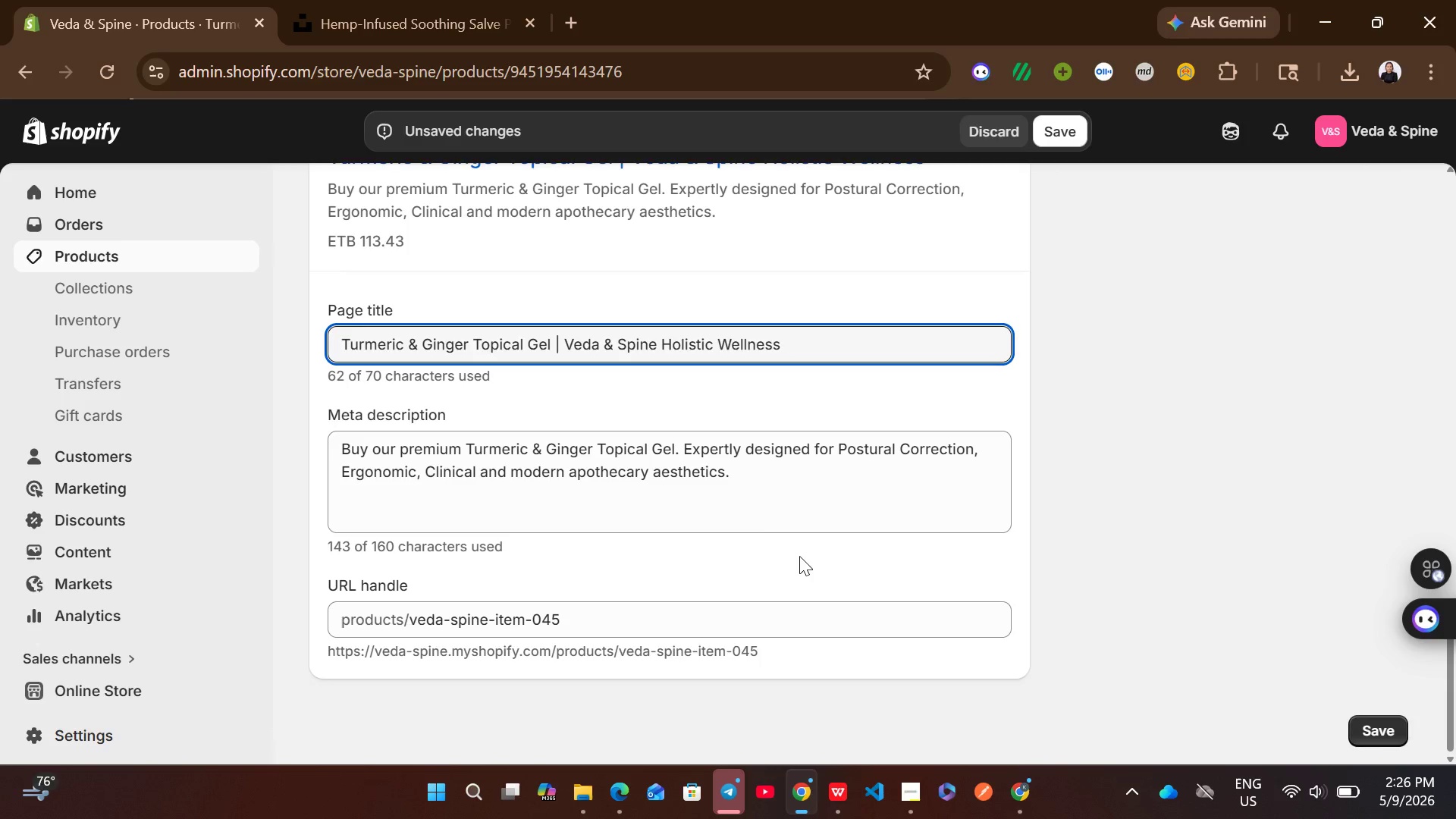 
left_click([757, 519])
 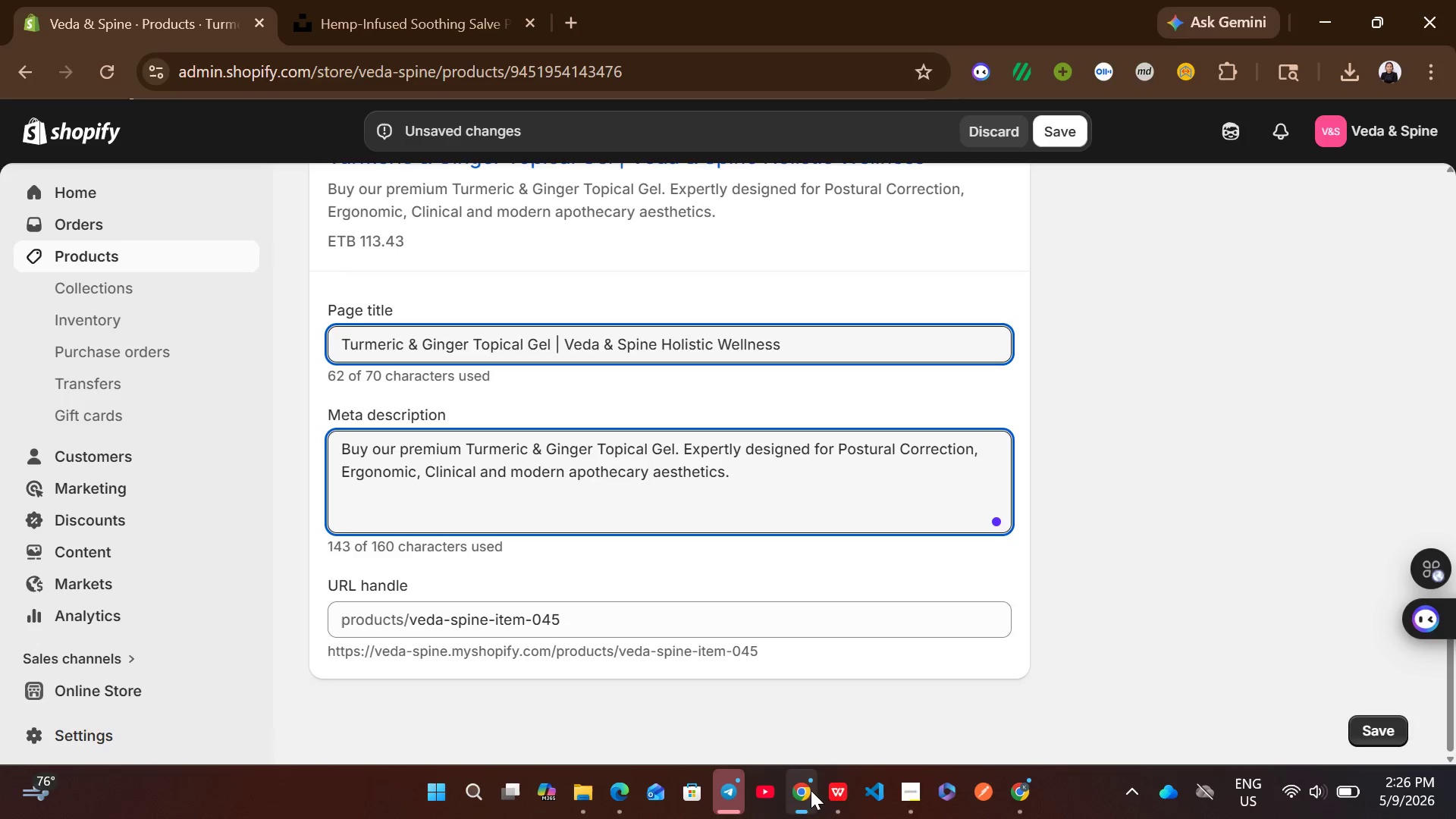 
left_click([841, 793])
 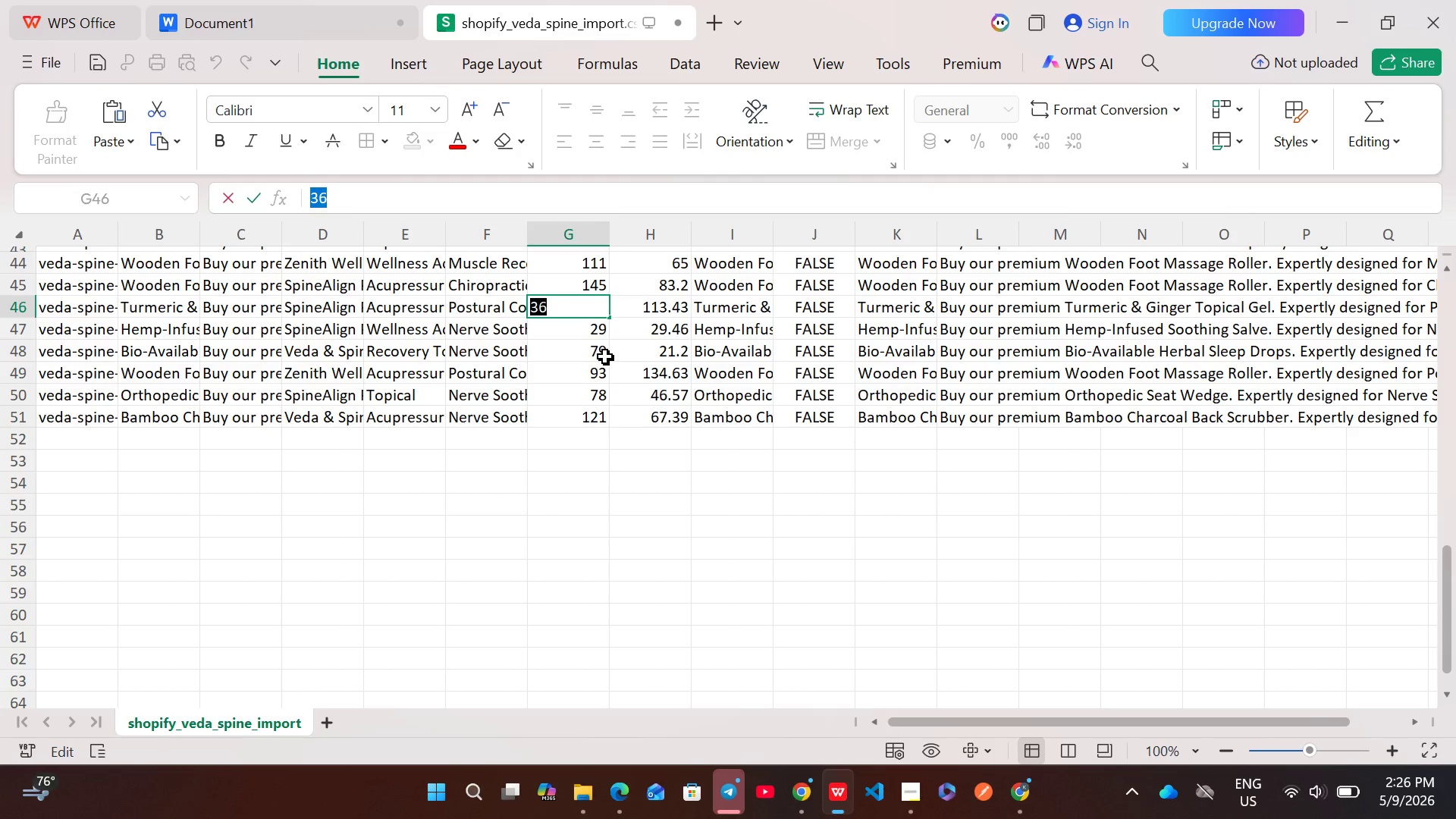 
wait(5.03)
 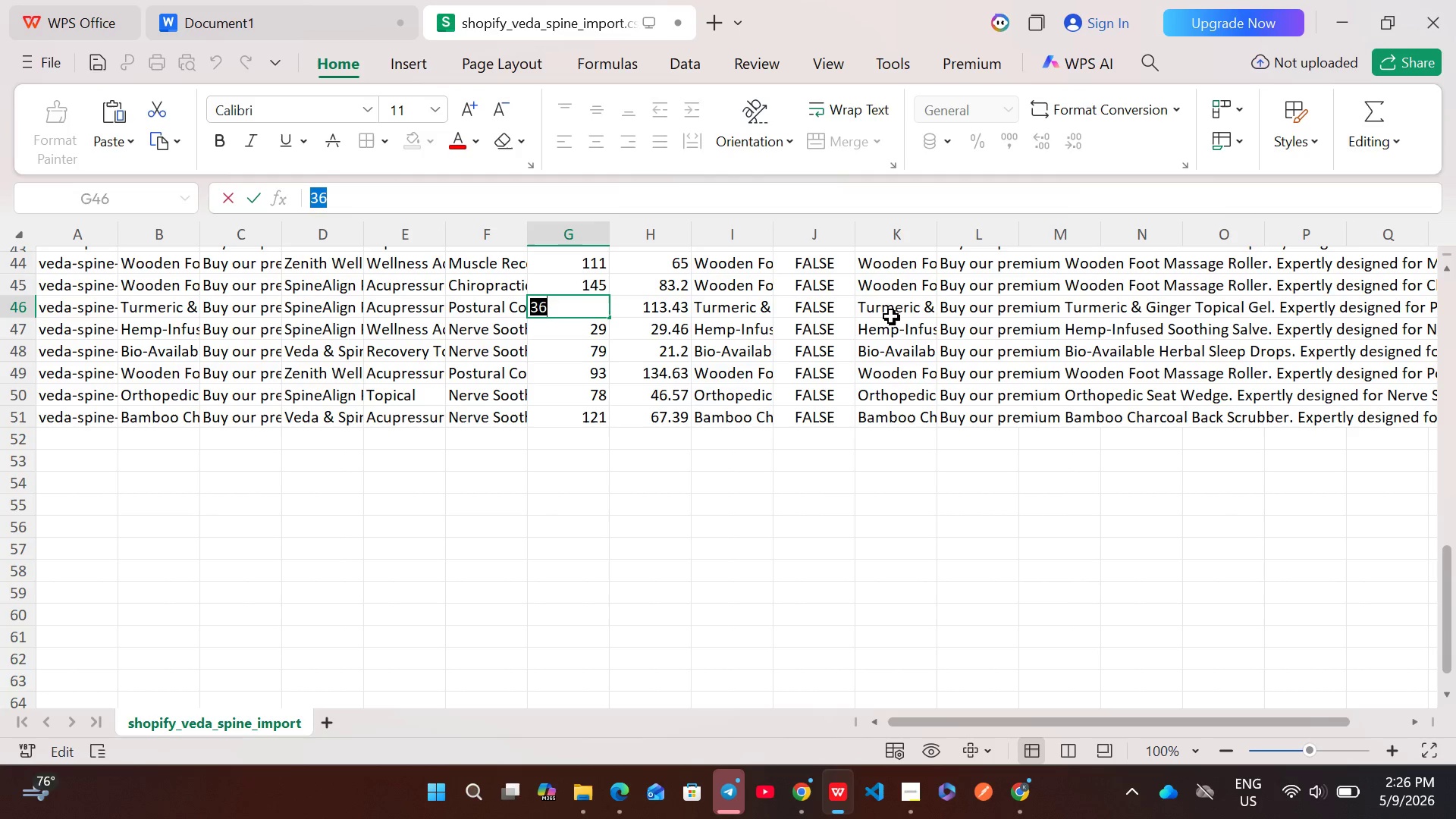 
left_click([15, 313])
 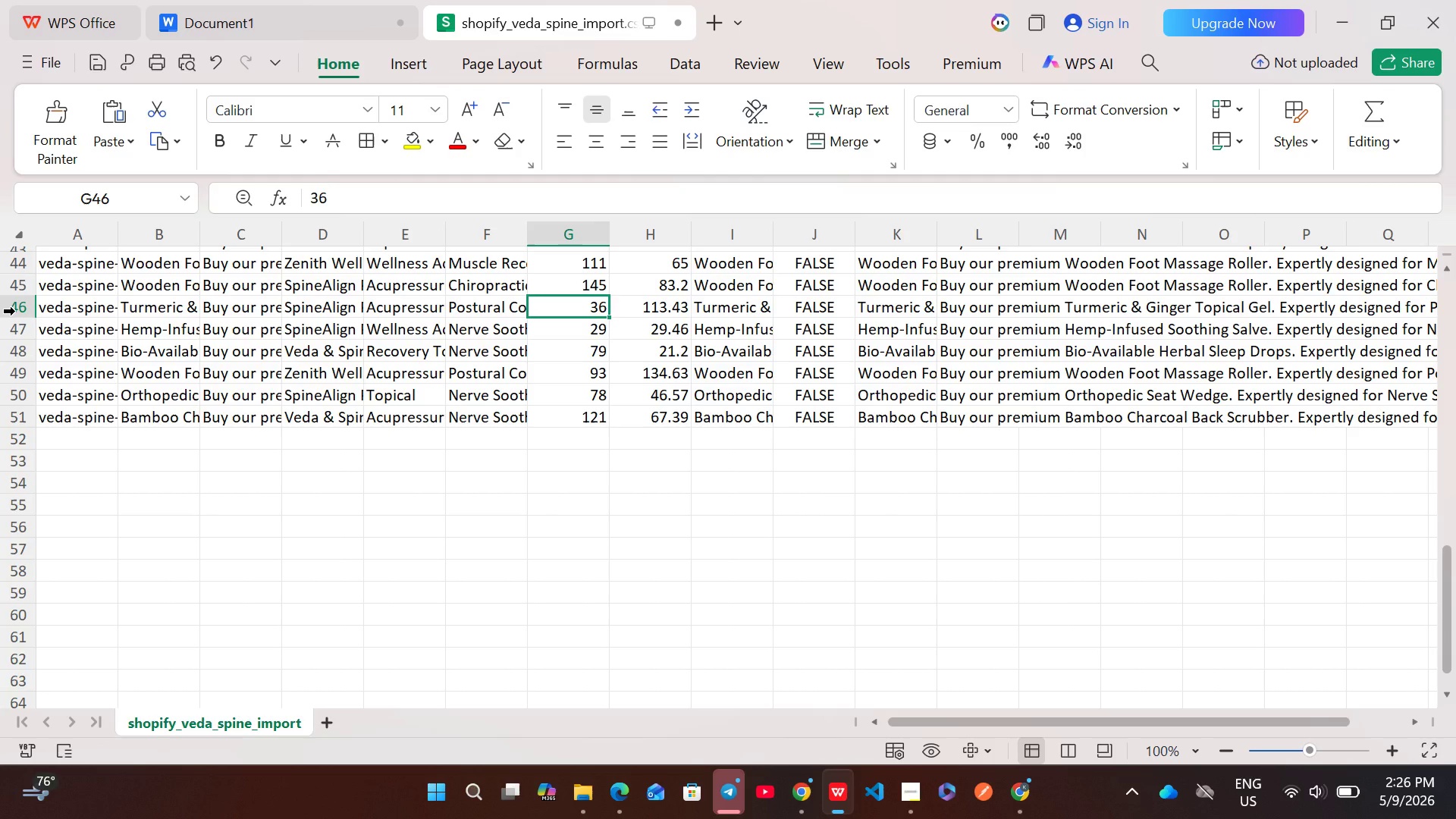 
left_click([15, 311])
 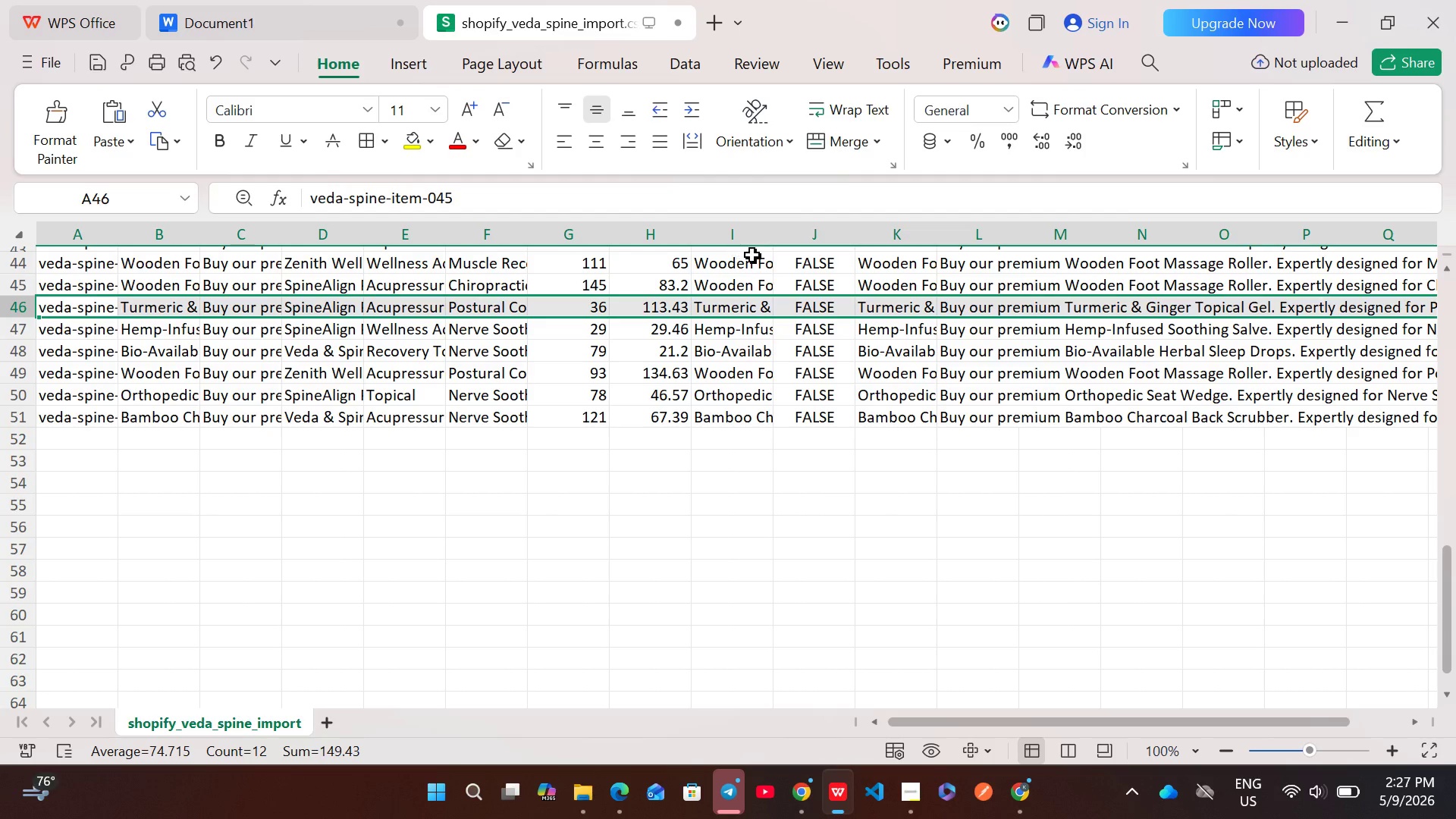 
wait(5.11)
 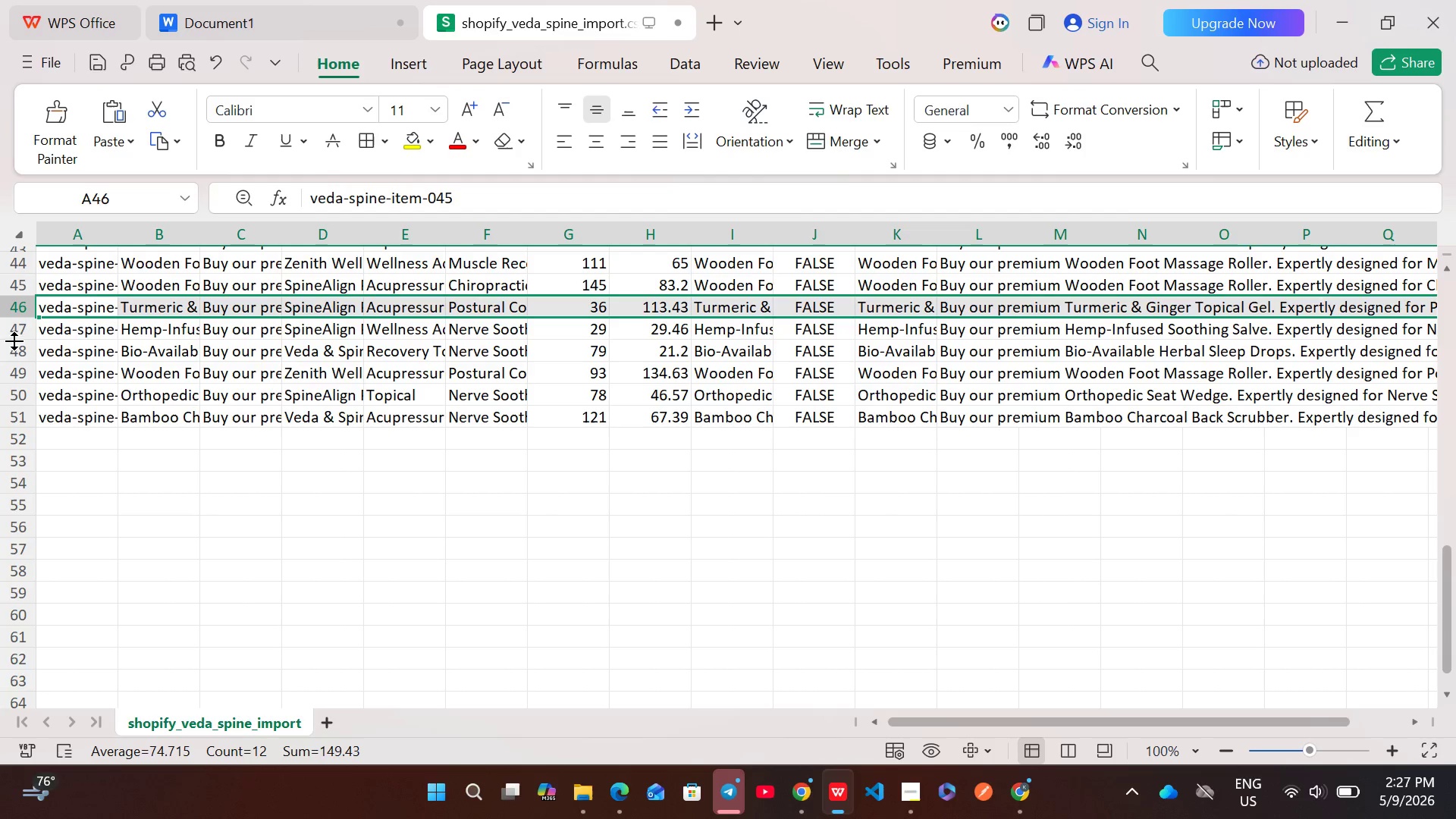 
double_click([971, 311])
 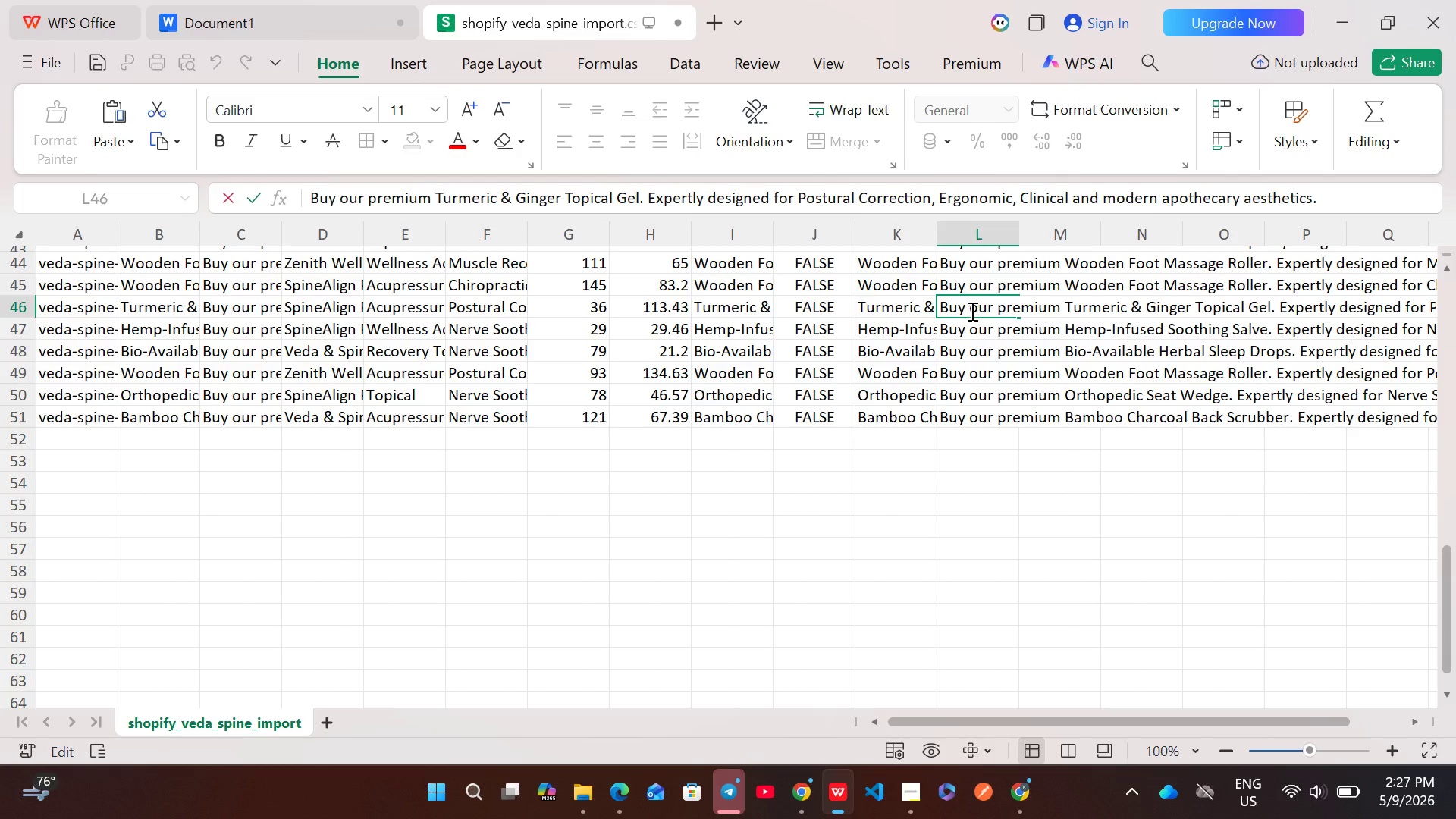 
key(Control+ControlLeft)
 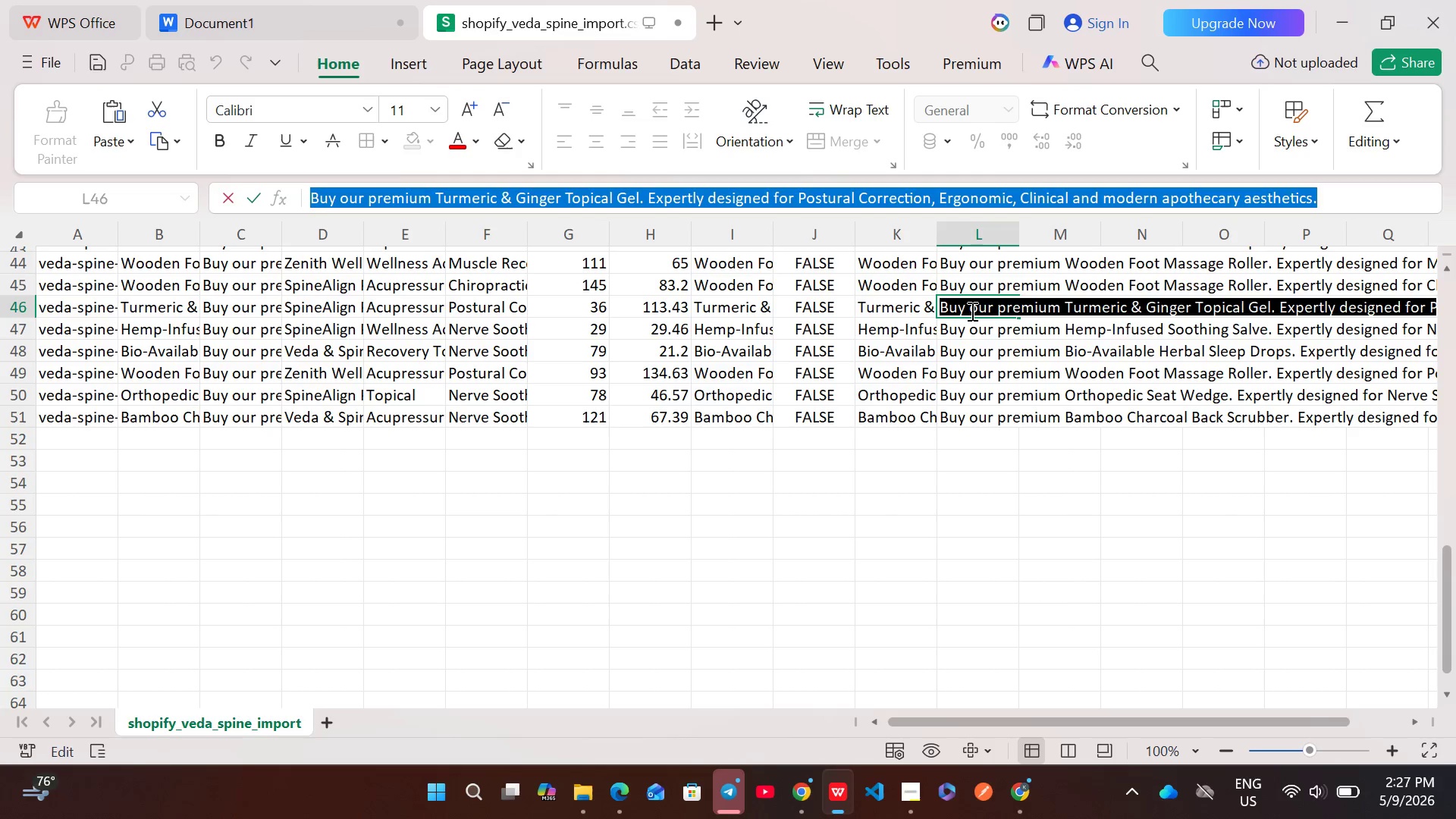 
key(Control+A)
 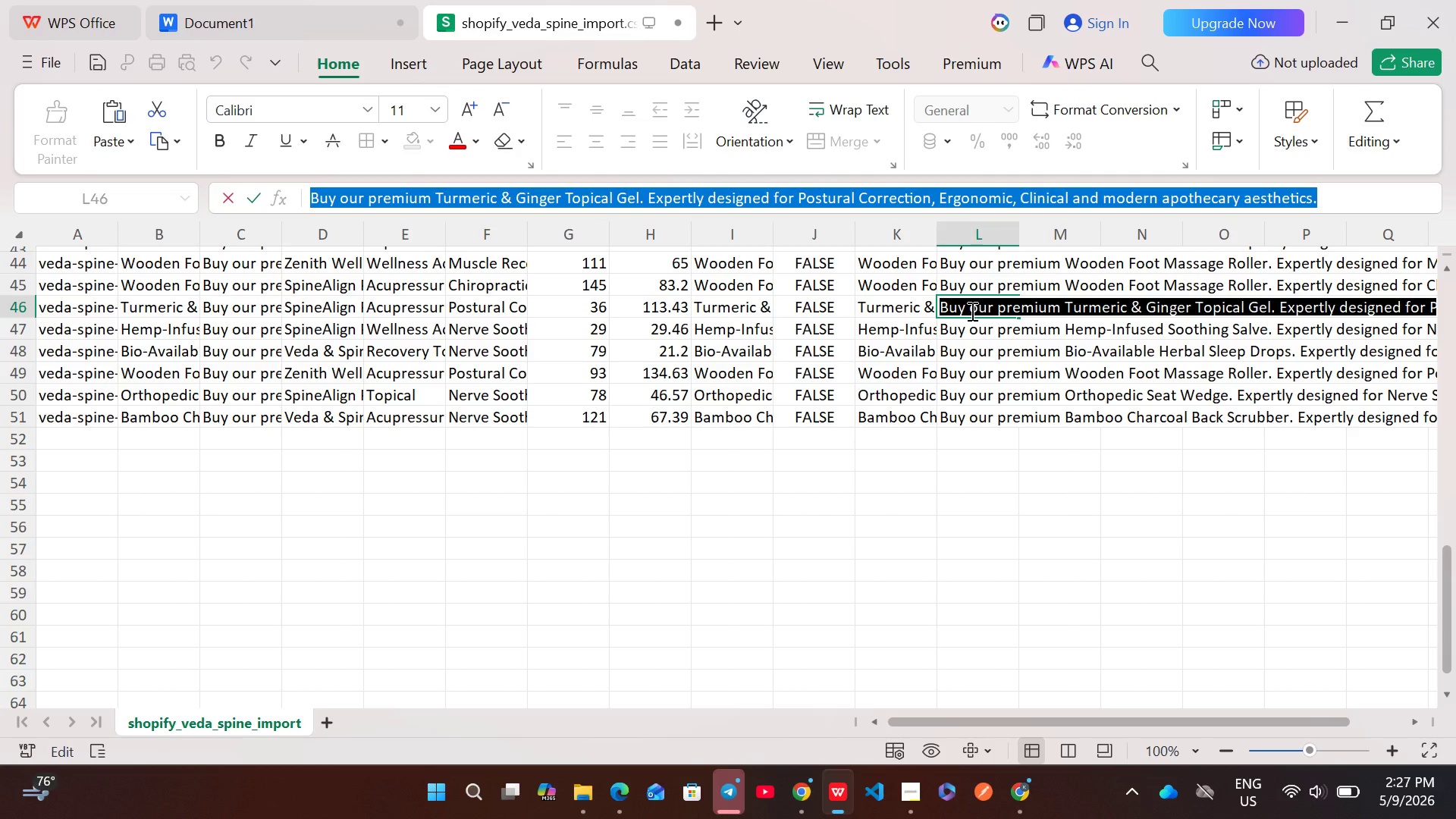 
key(Control+C)
 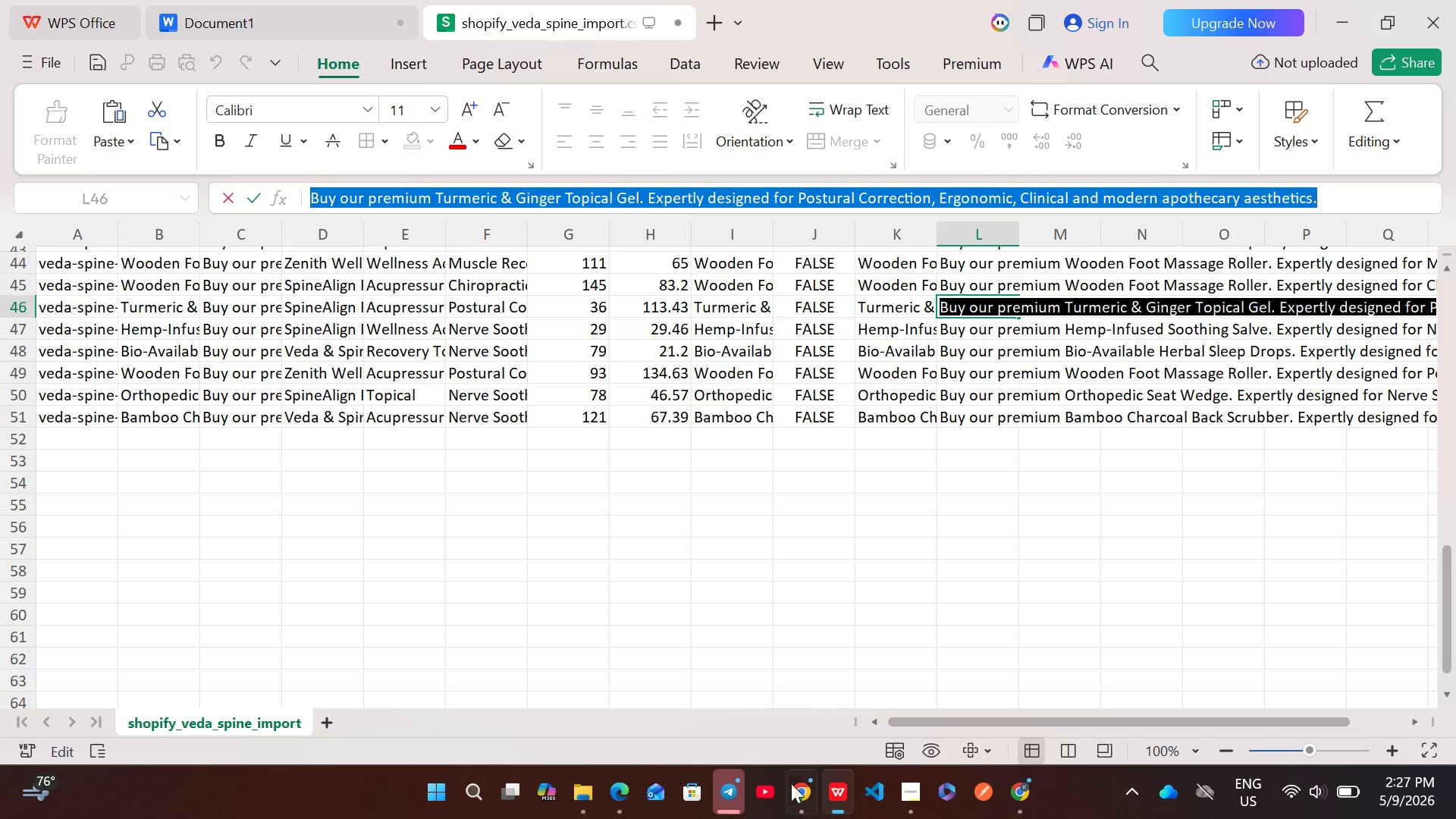 
left_click([791, 788])
 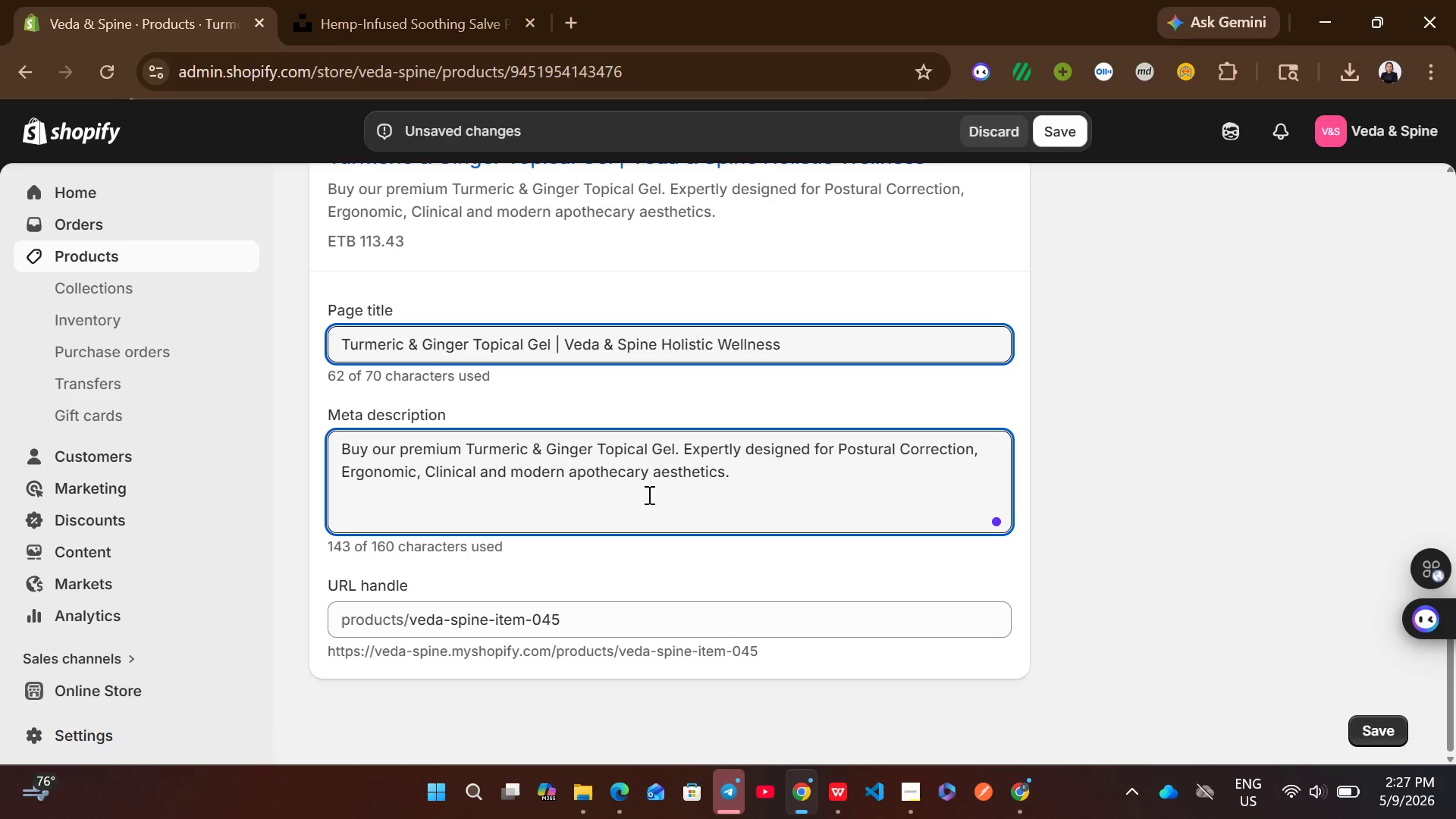 
key(Control+A)
 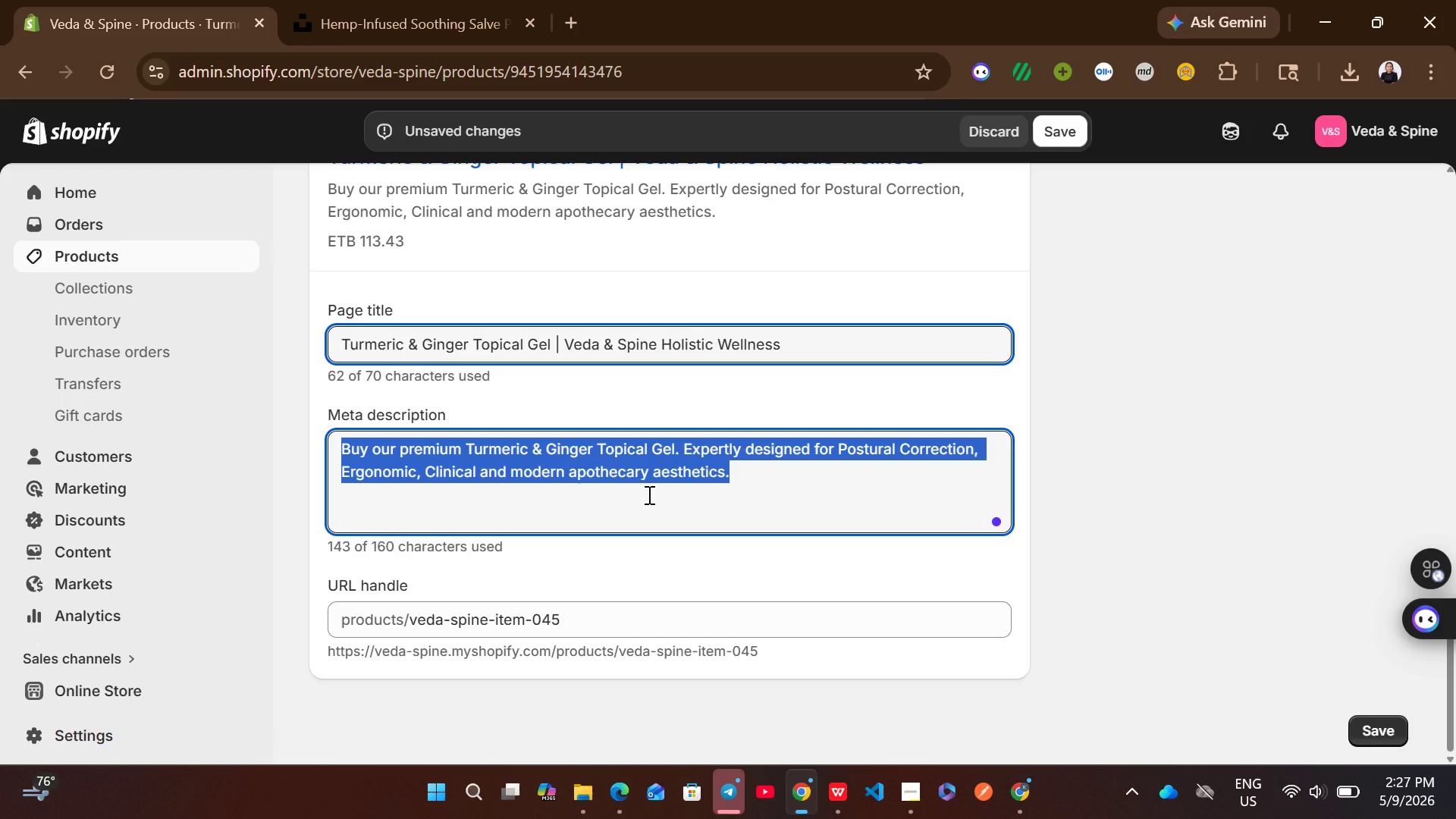 
key(Control+V)
 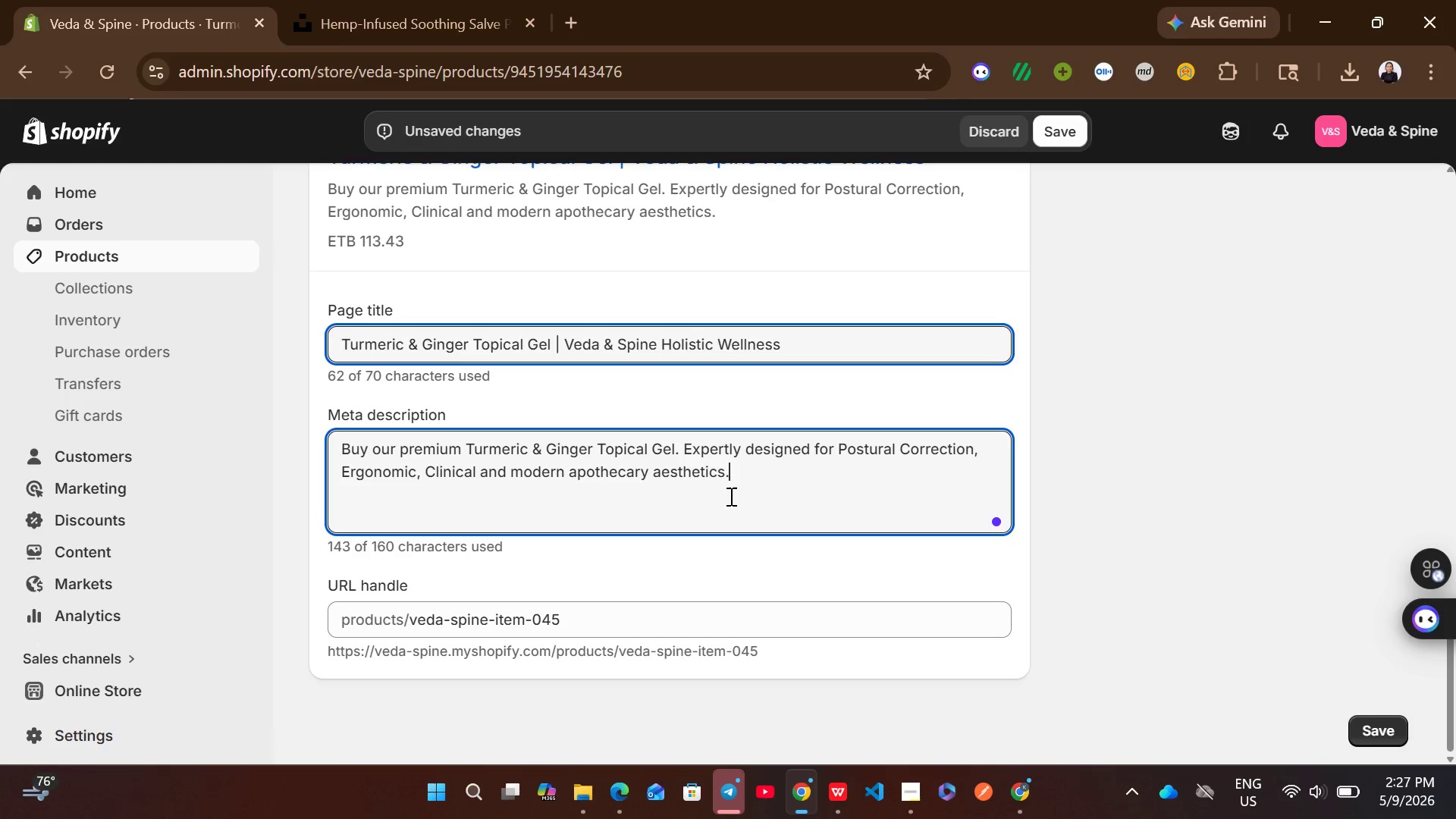 
wait(8.14)
 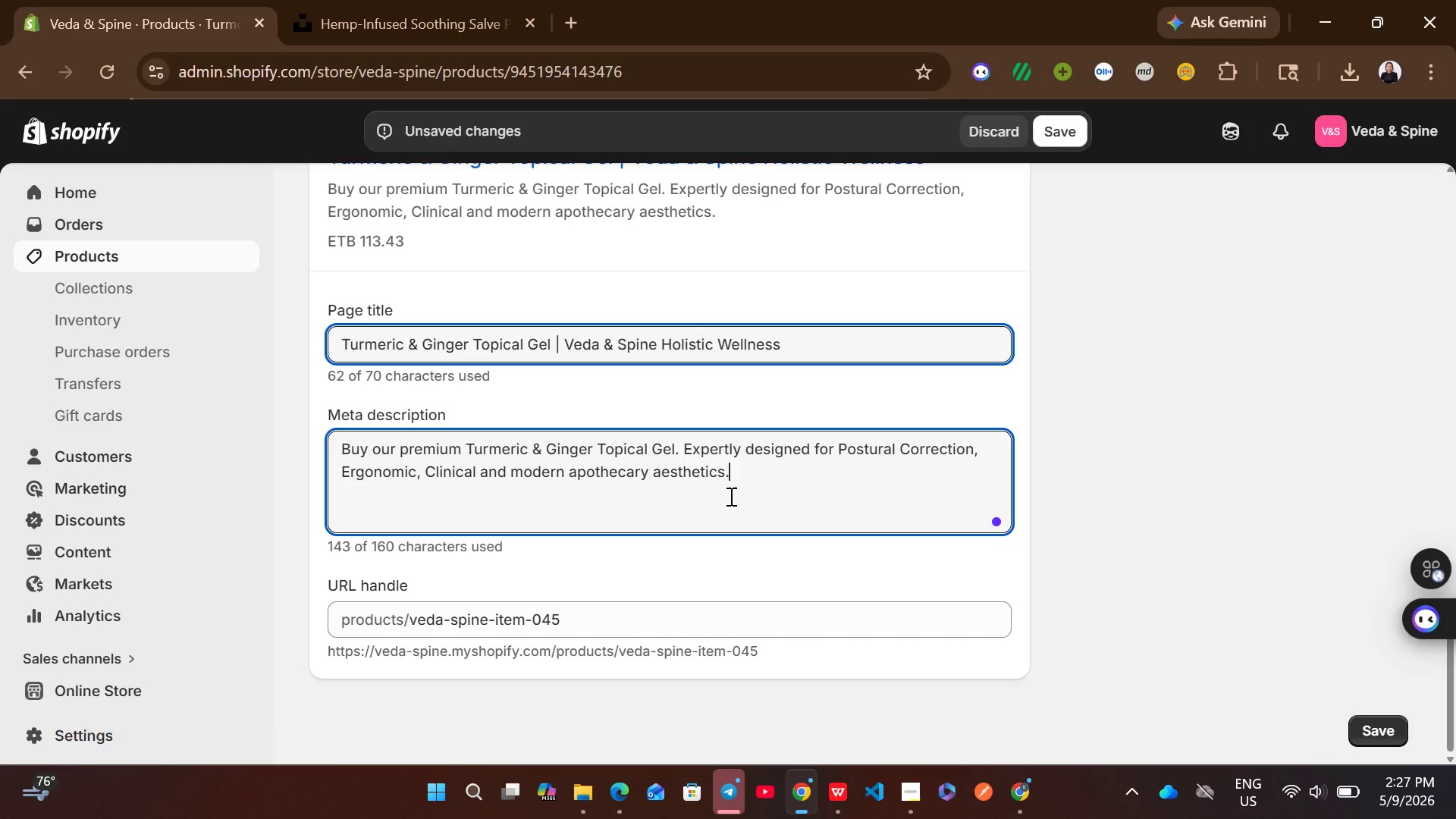 
left_click([520, 277])
 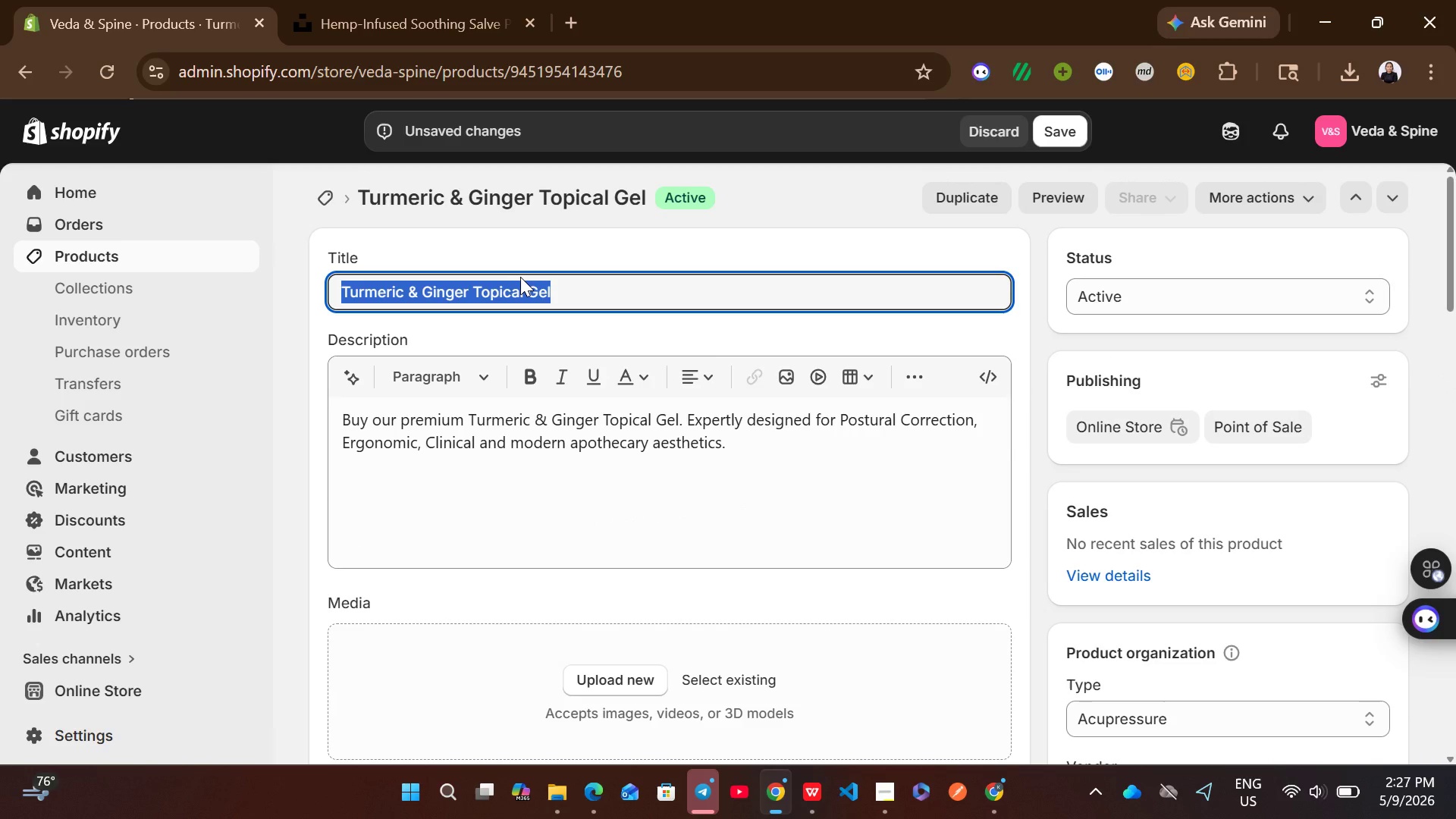 
key(Control+A)
 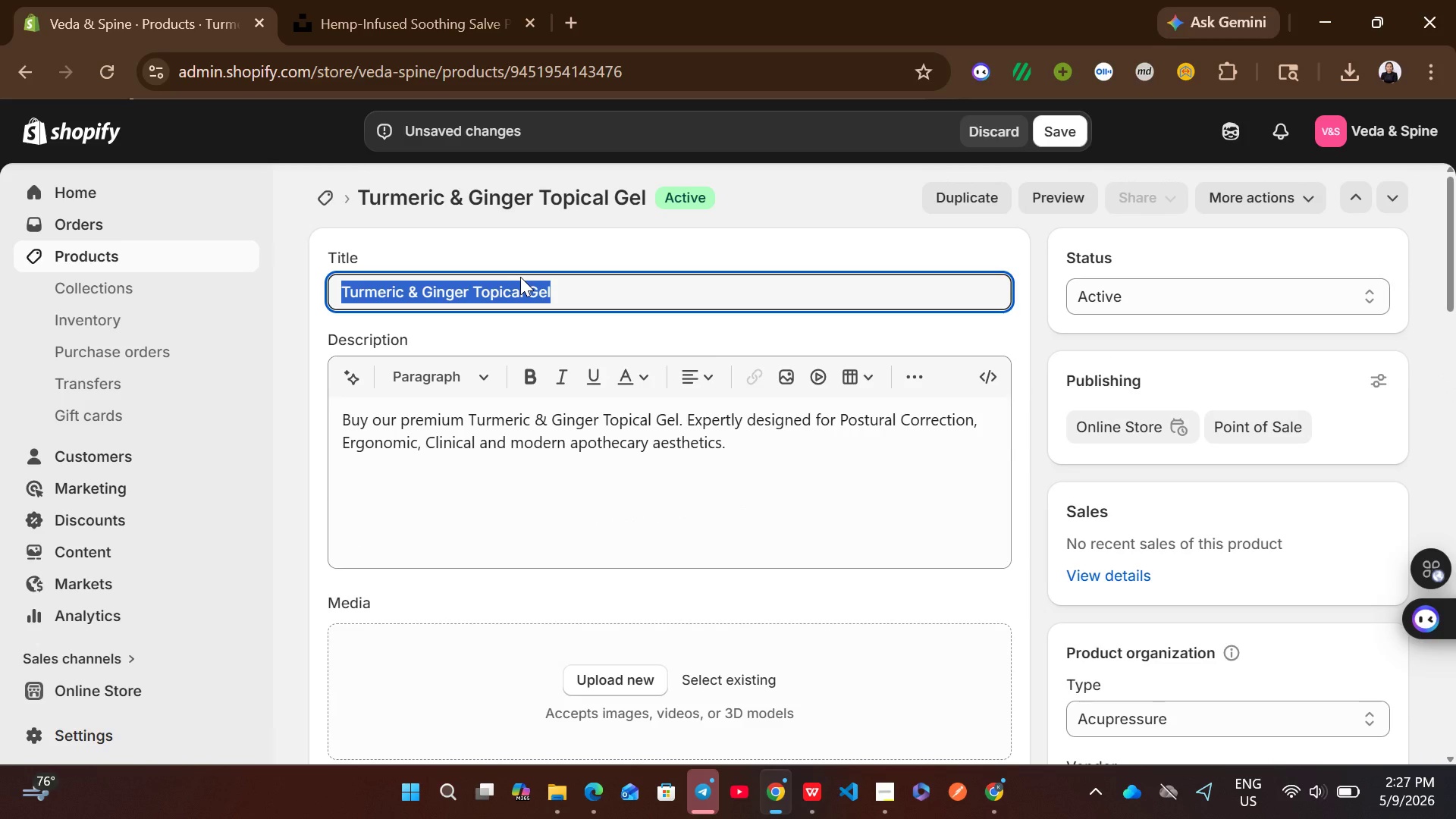 
key(Control+C)
 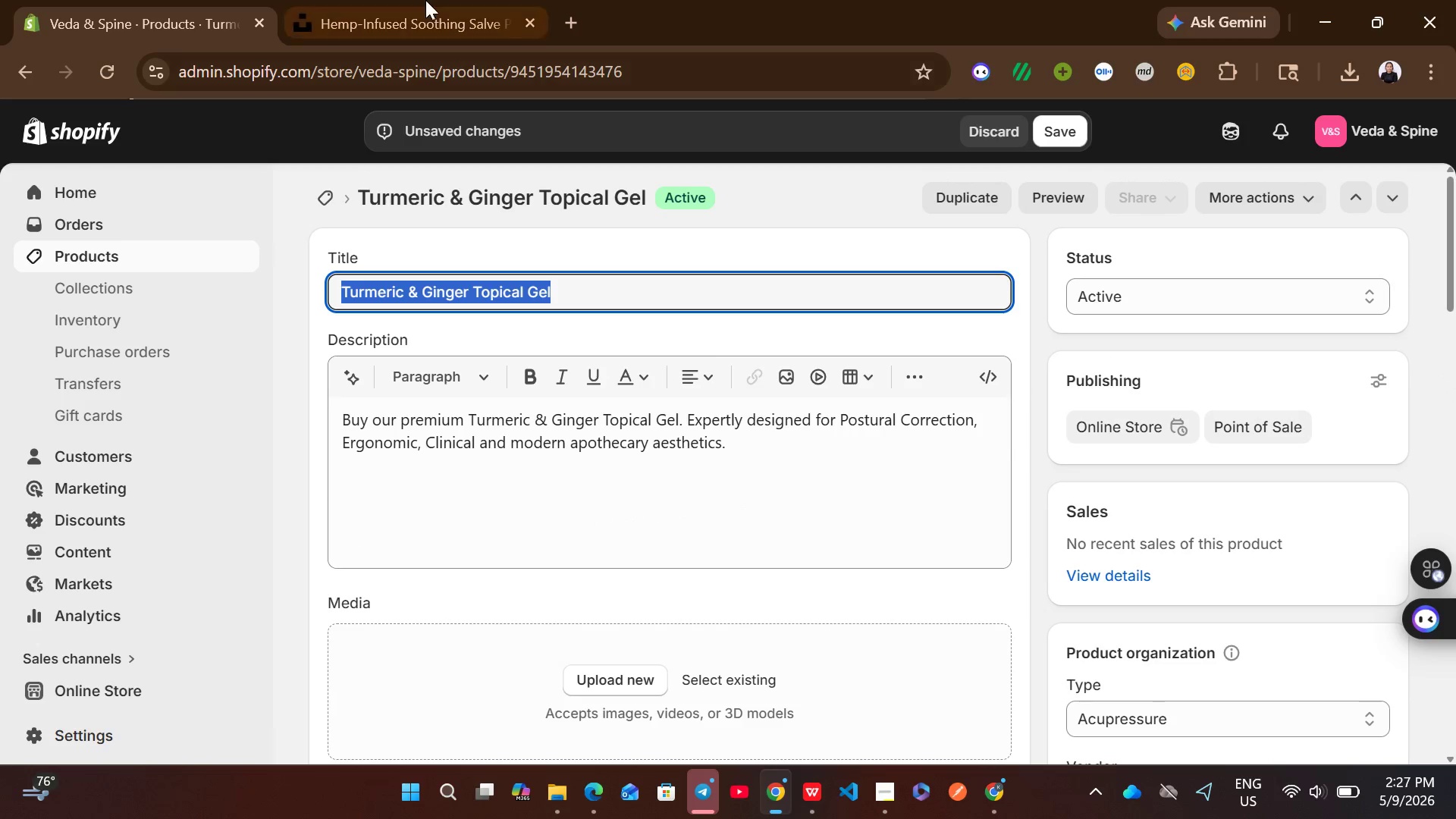 
left_click([425, 0])
 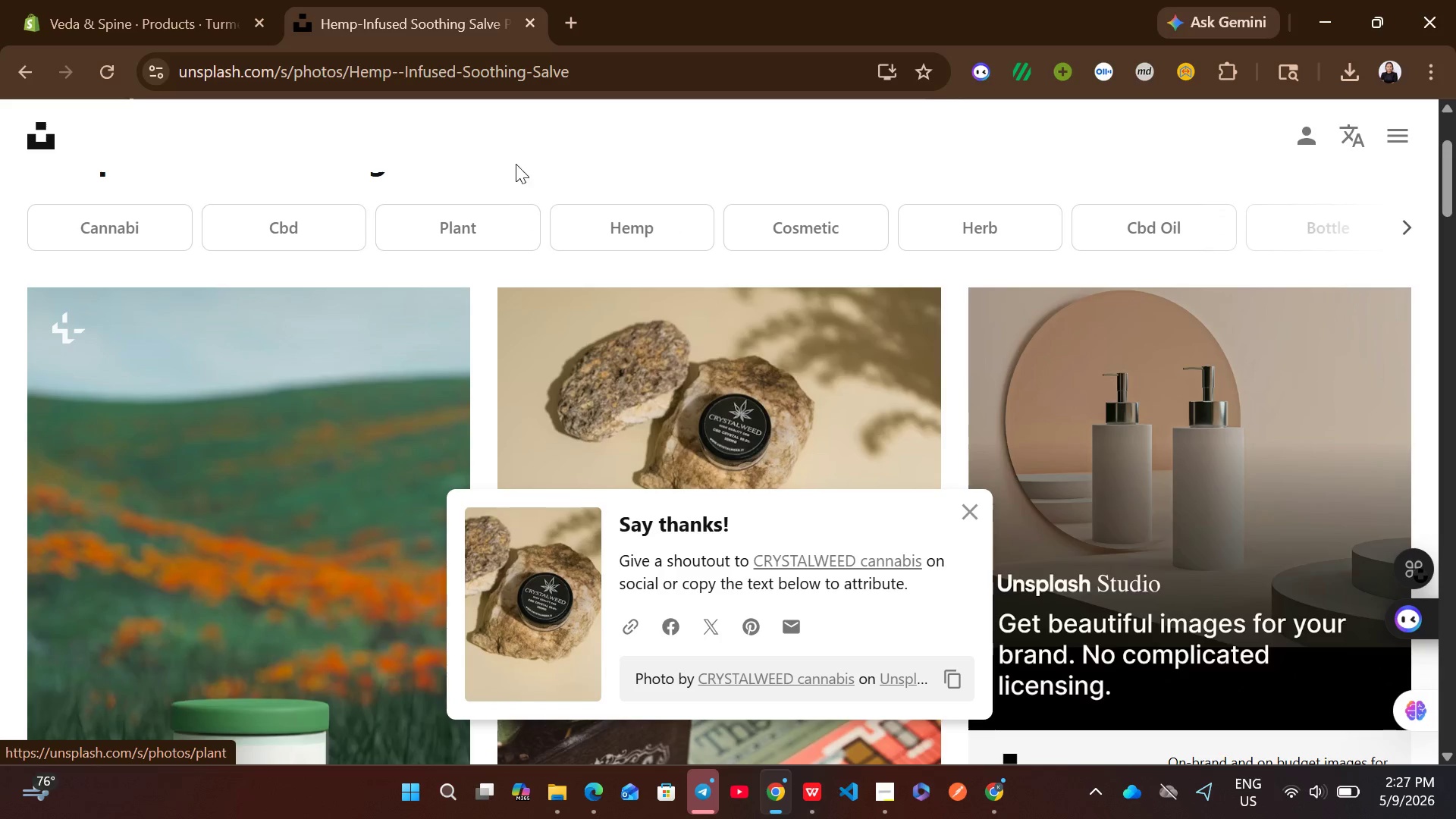 
left_click([358, 180])
 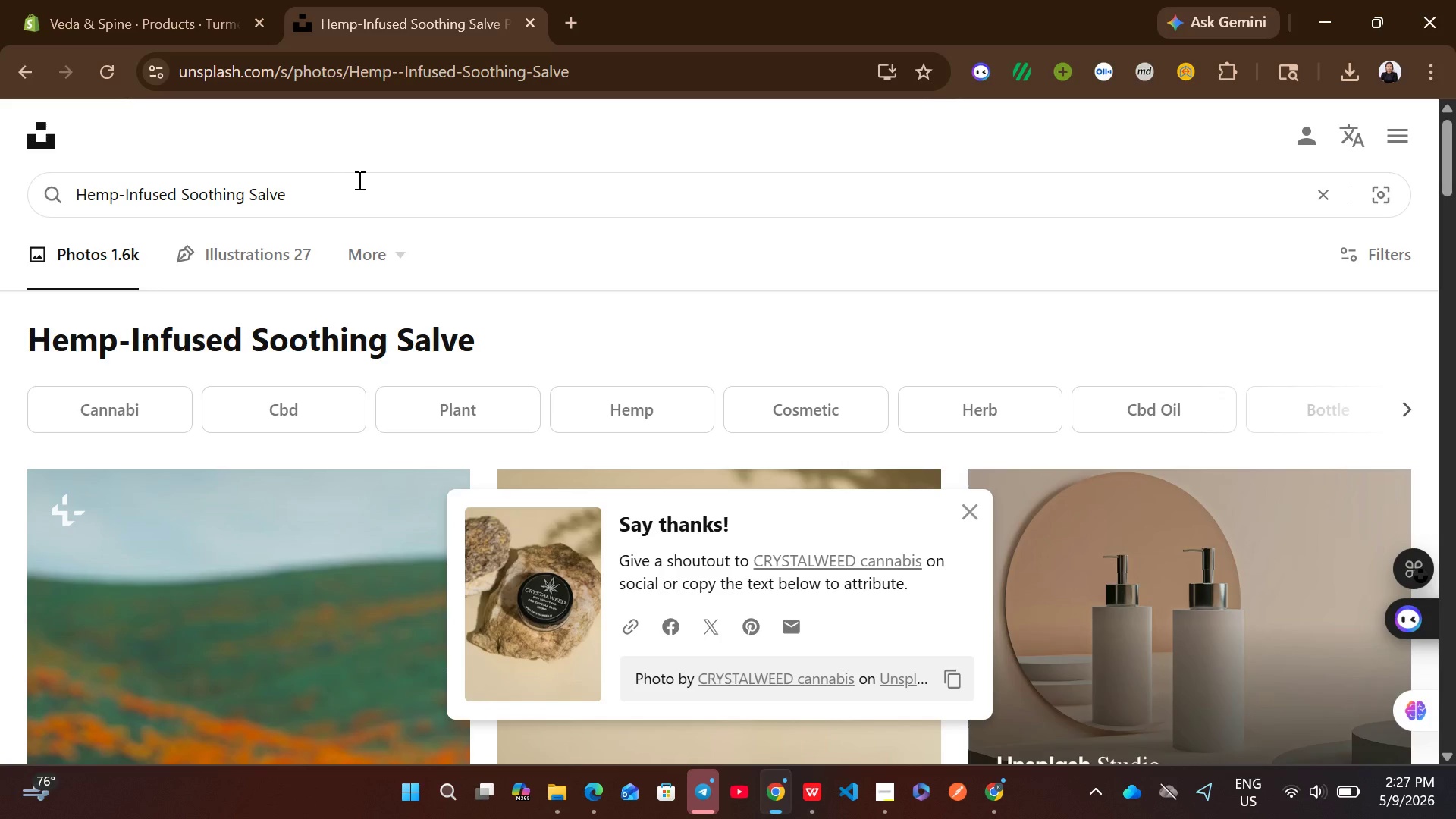 
key(Control+A)
 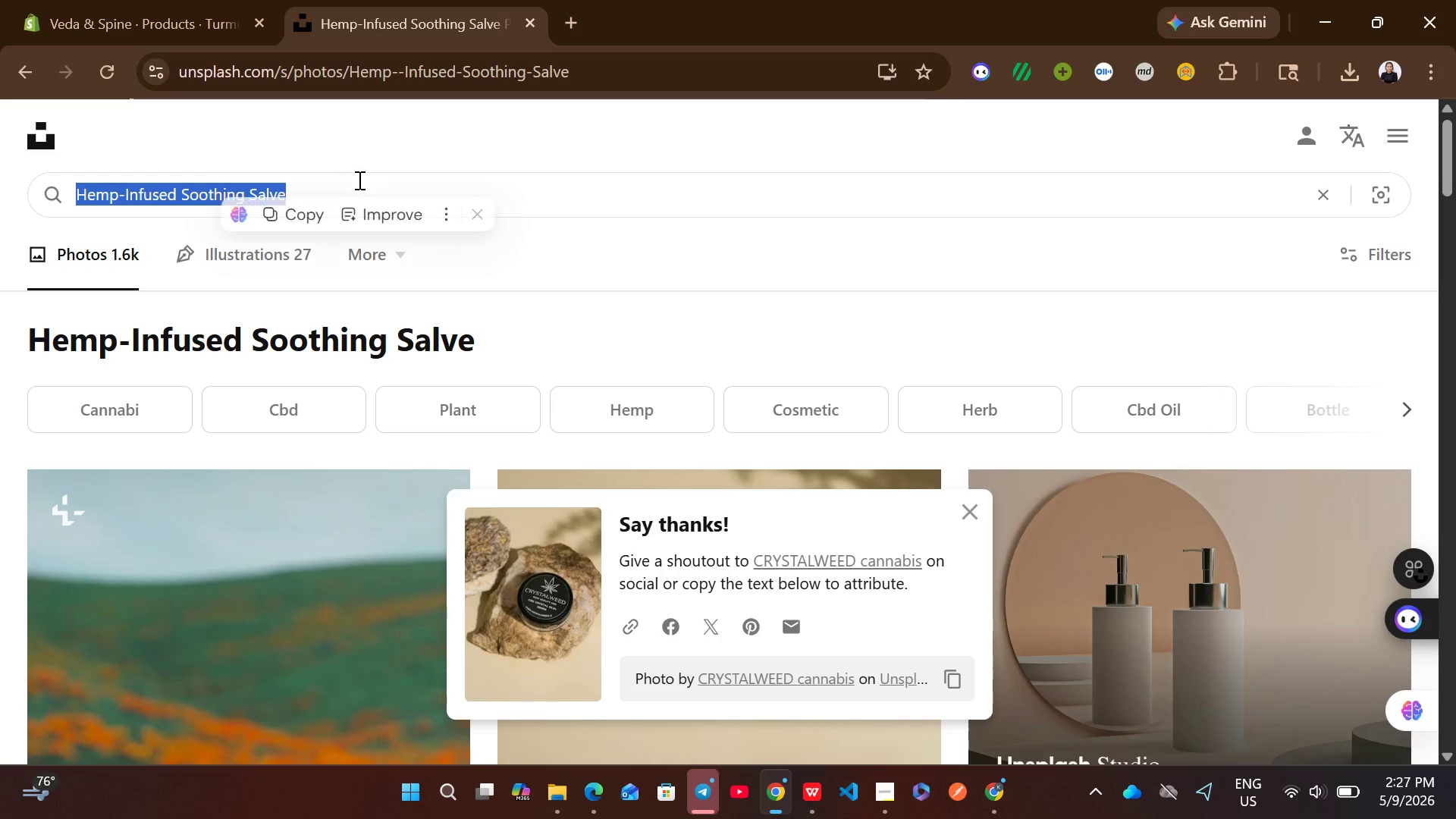 
key(Control+V)
 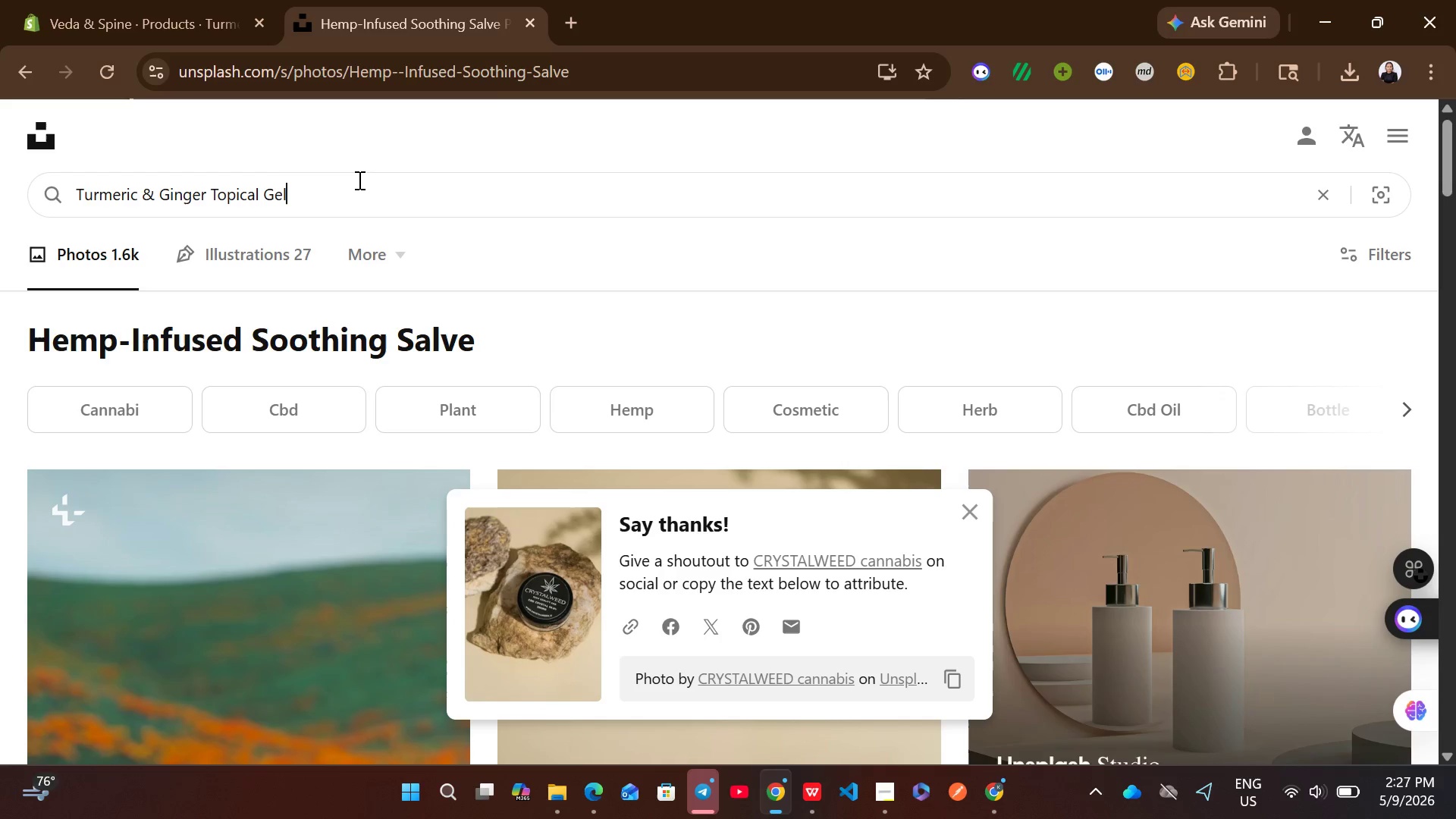 
key(Enter)
 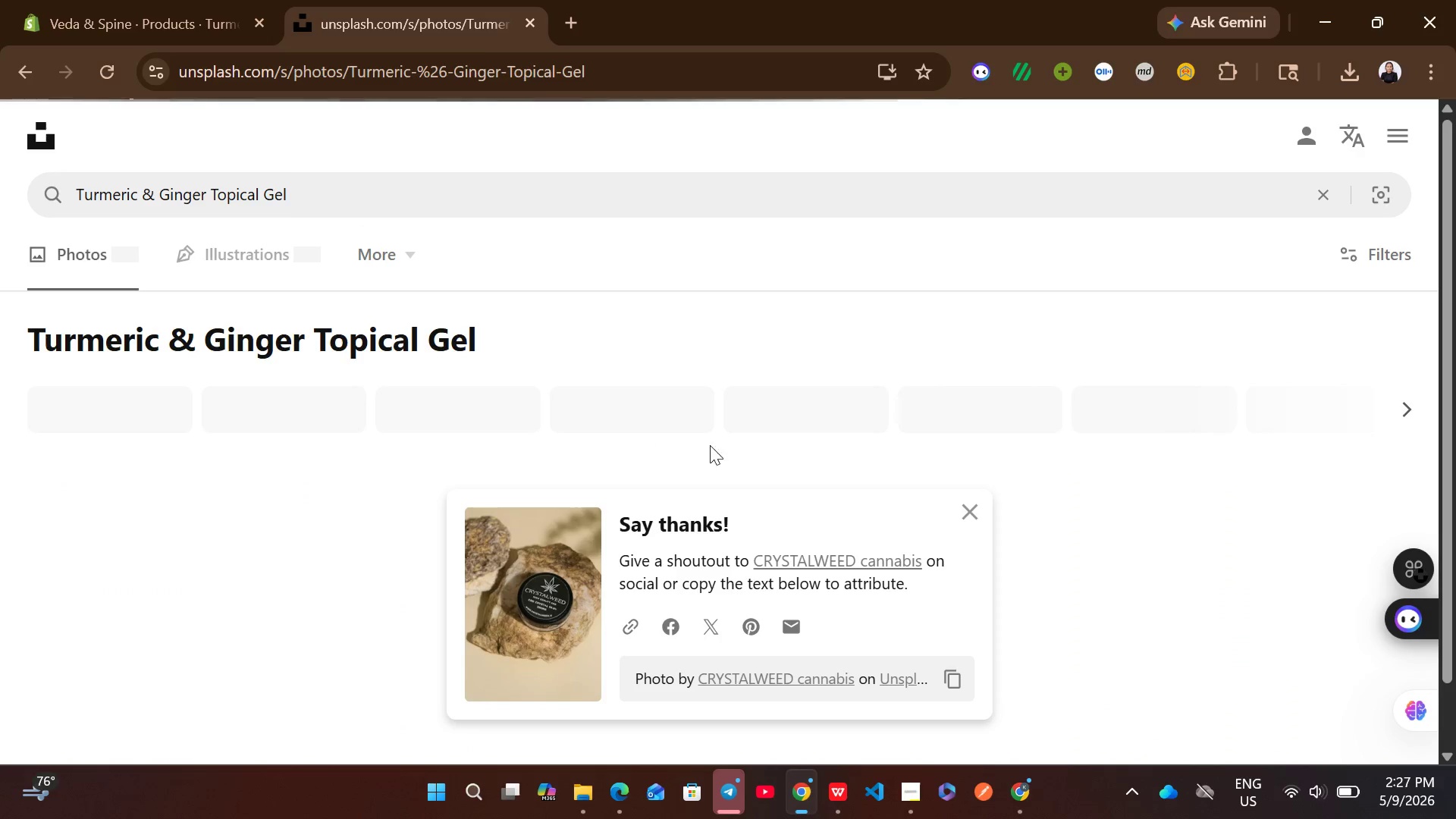 
left_click([980, 501])
 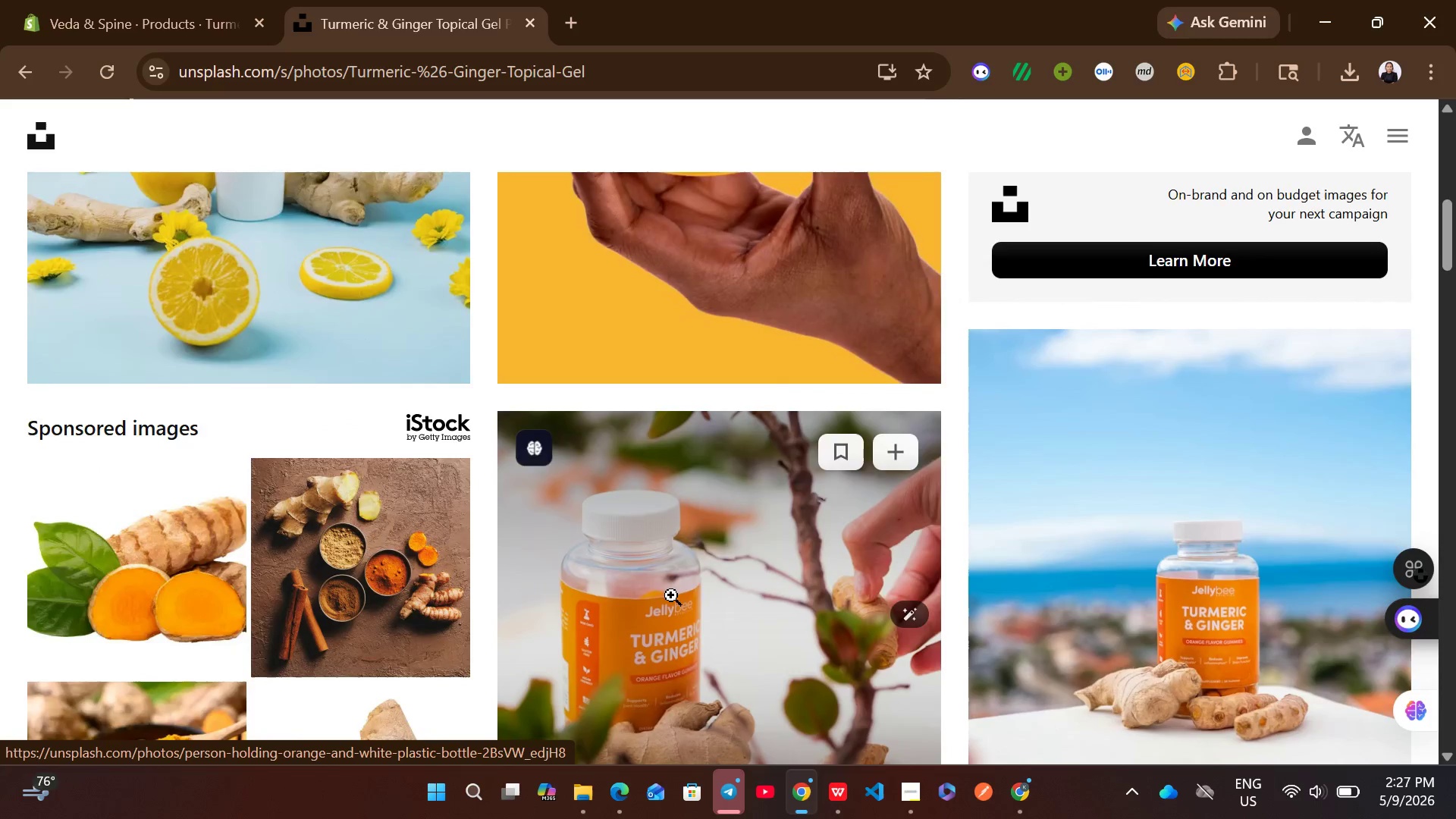 
wait(6.0)
 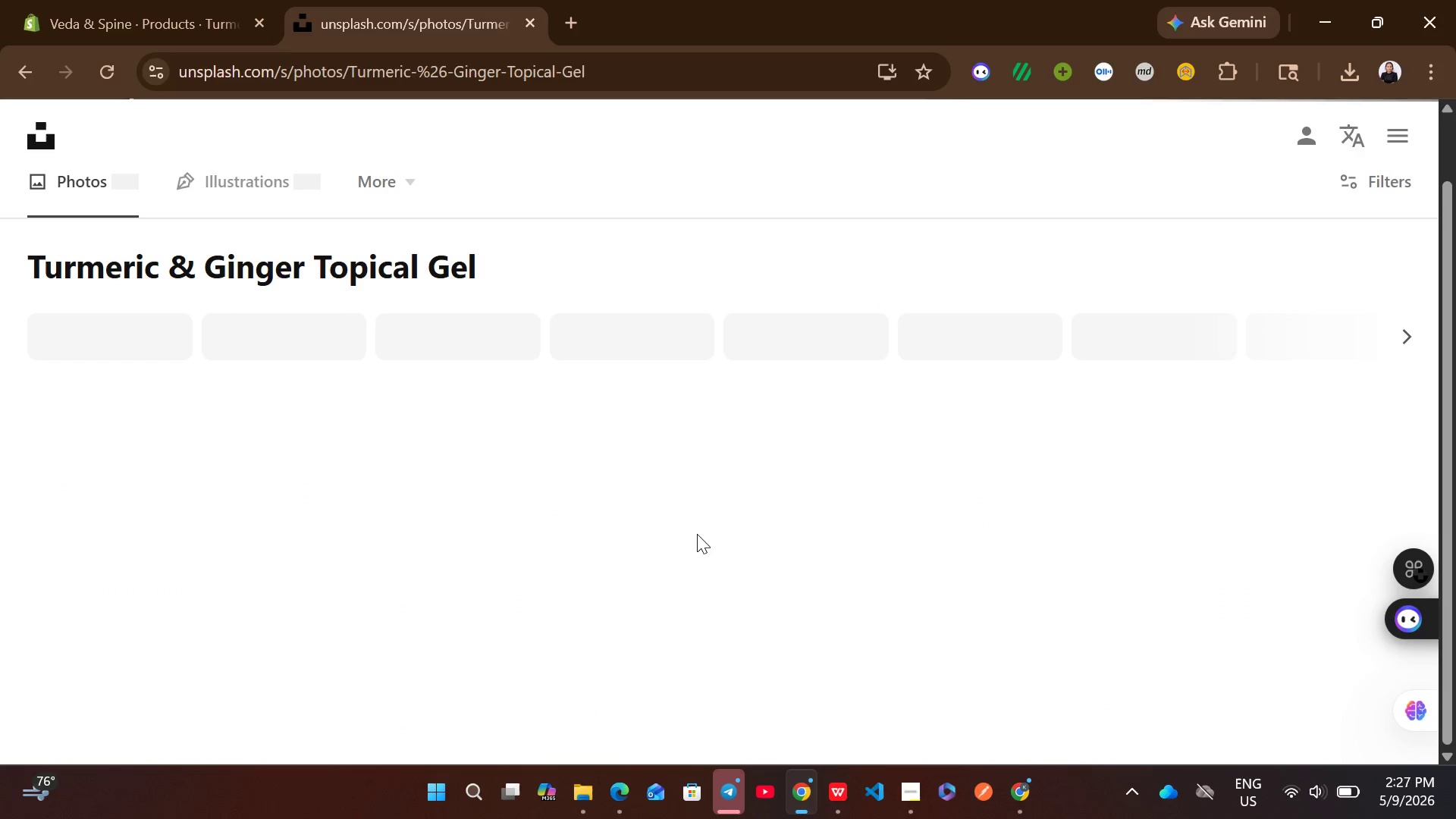 
left_click([1377, 569])
 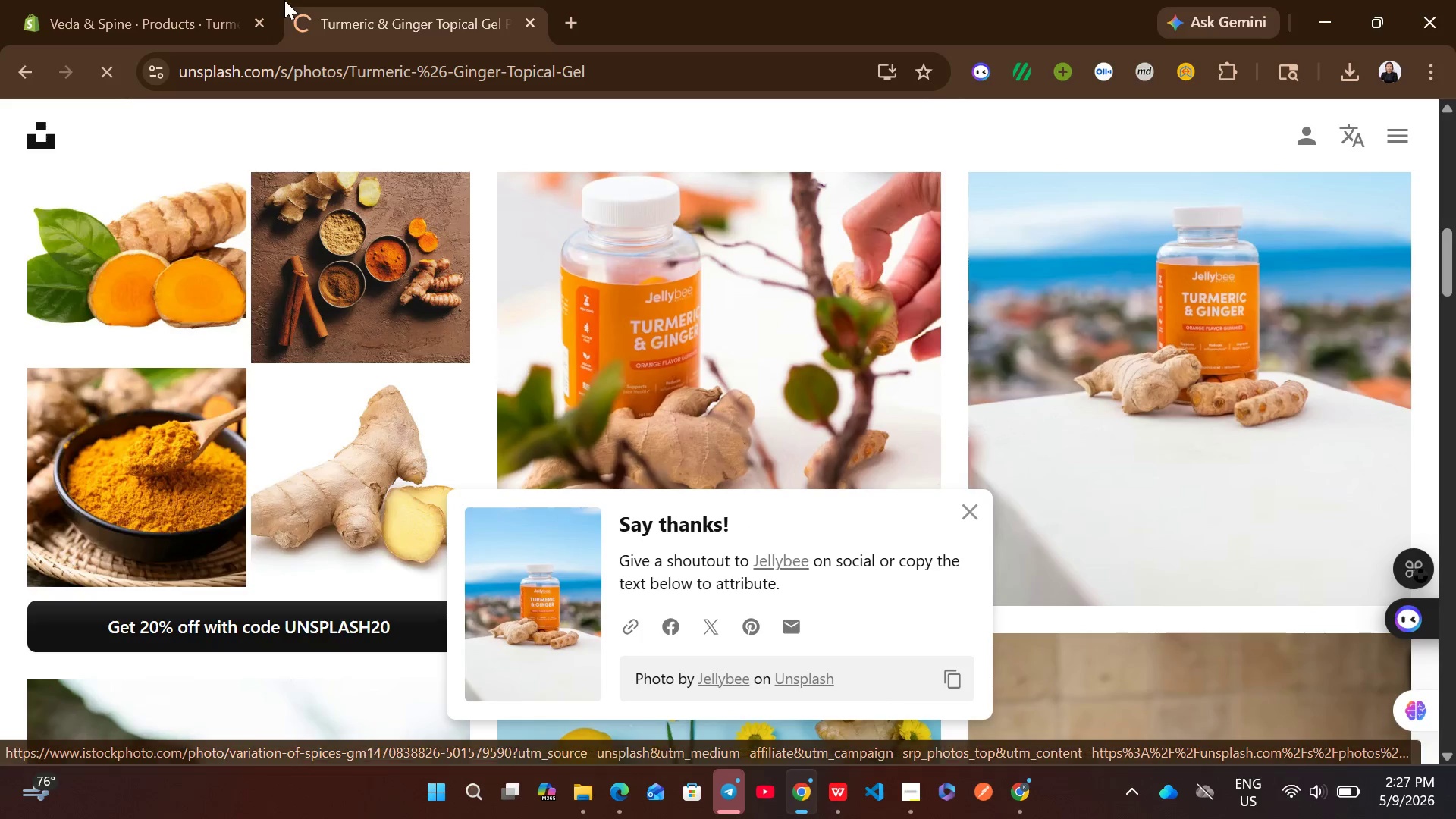 
left_click([196, 0])
 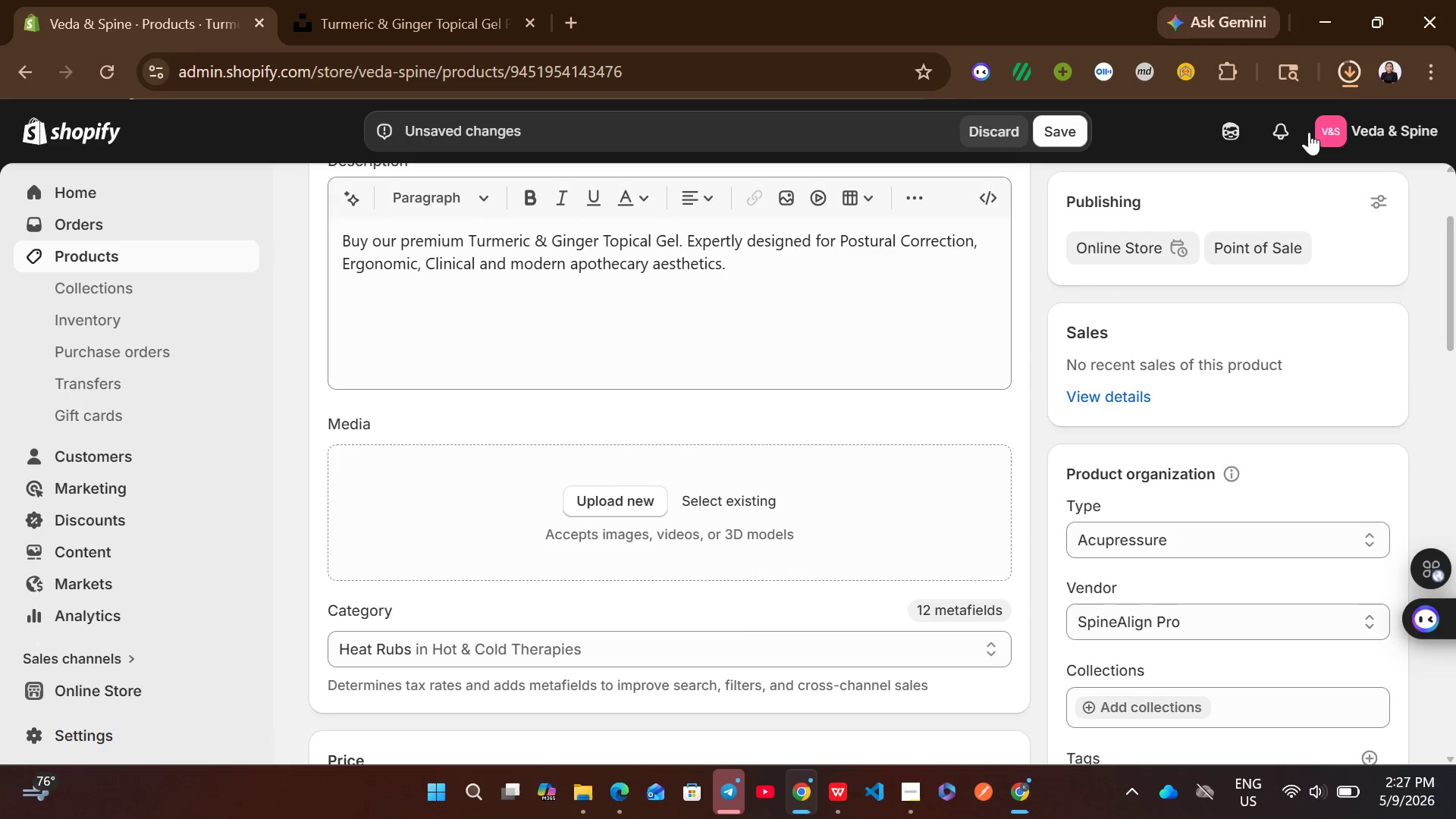 
wait(6.44)
 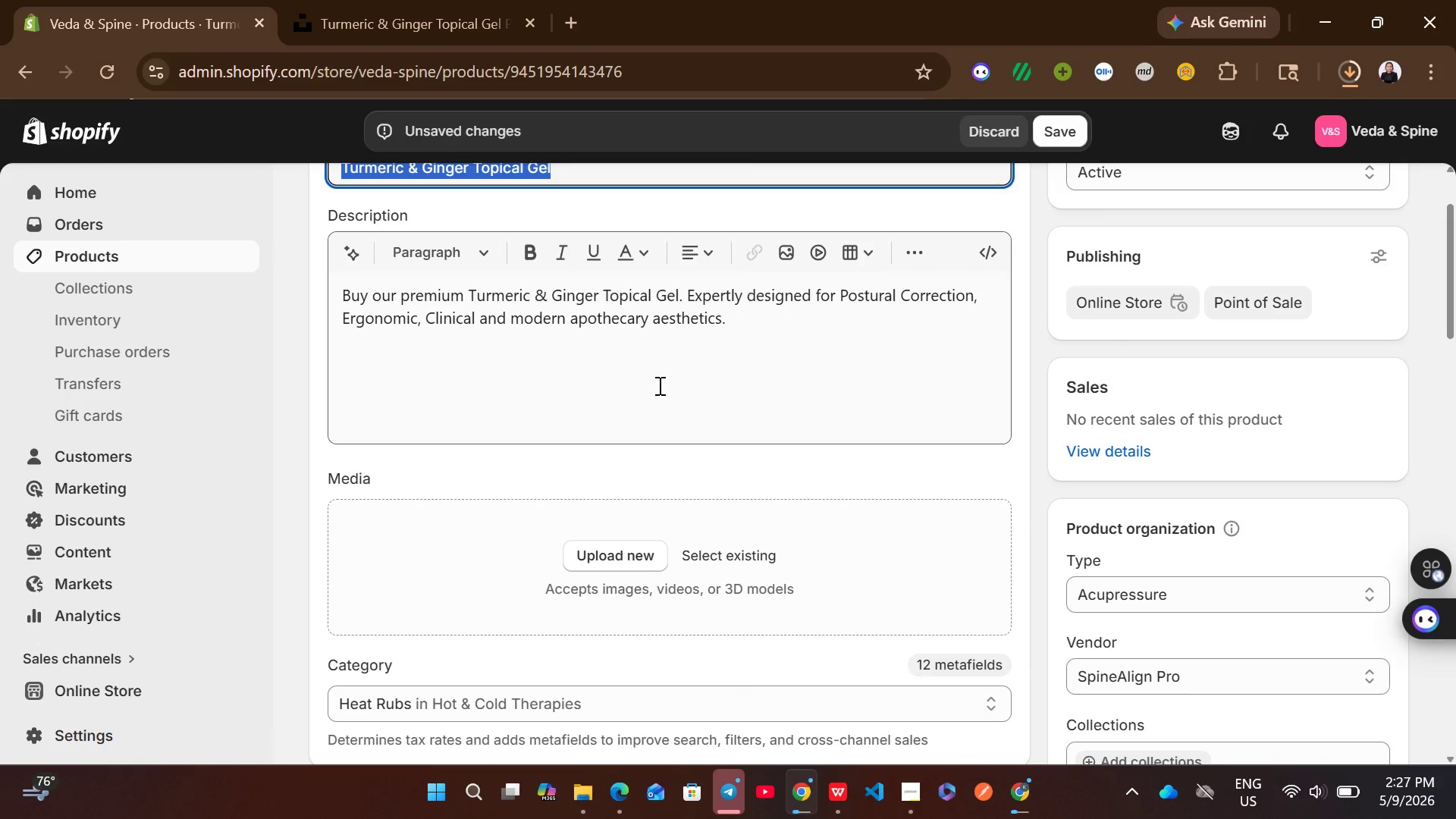 
left_click_drag(start_coordinate=[1134, 140], to_coordinate=[780, 488])
 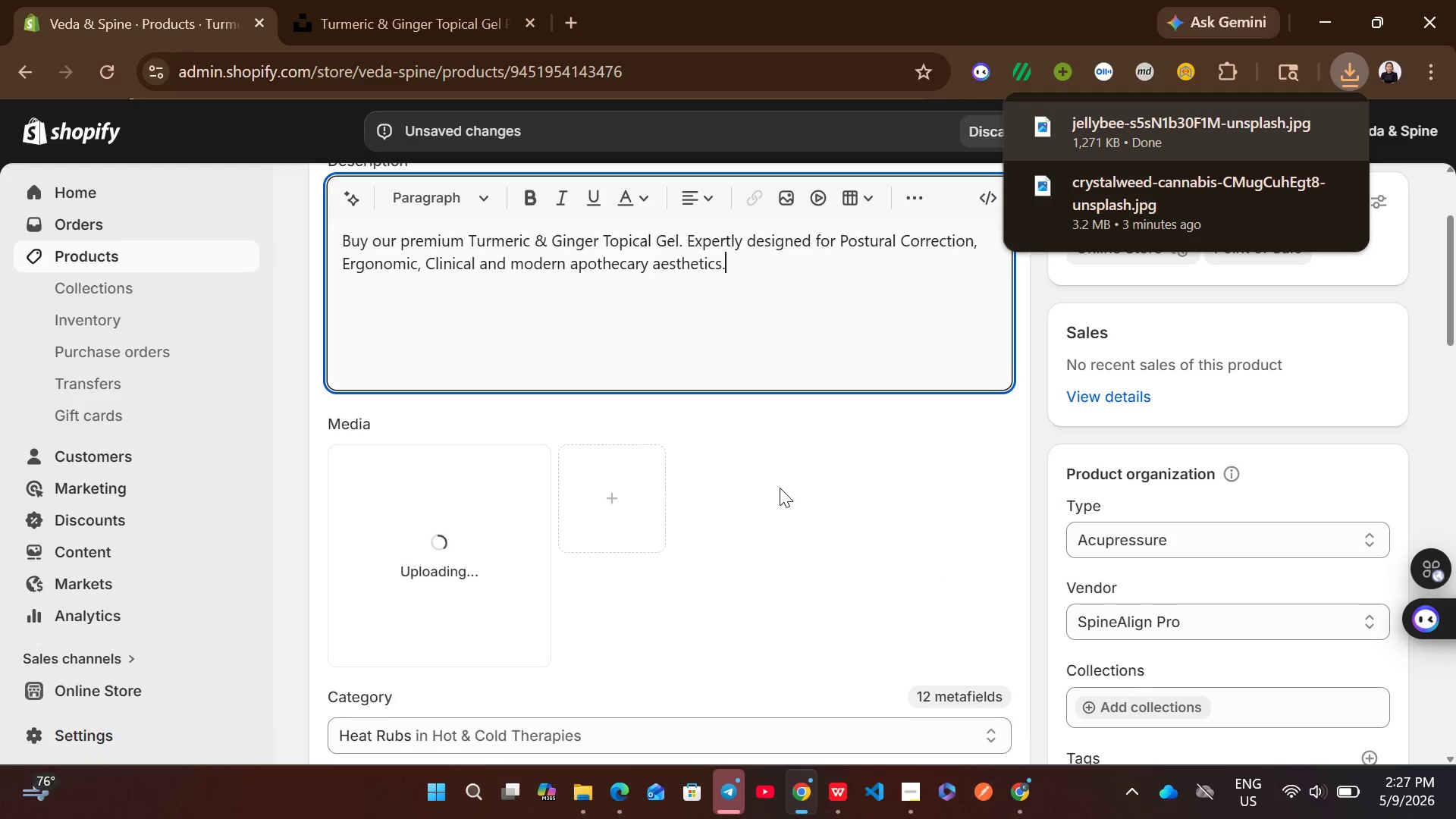 
left_click([860, 519])
 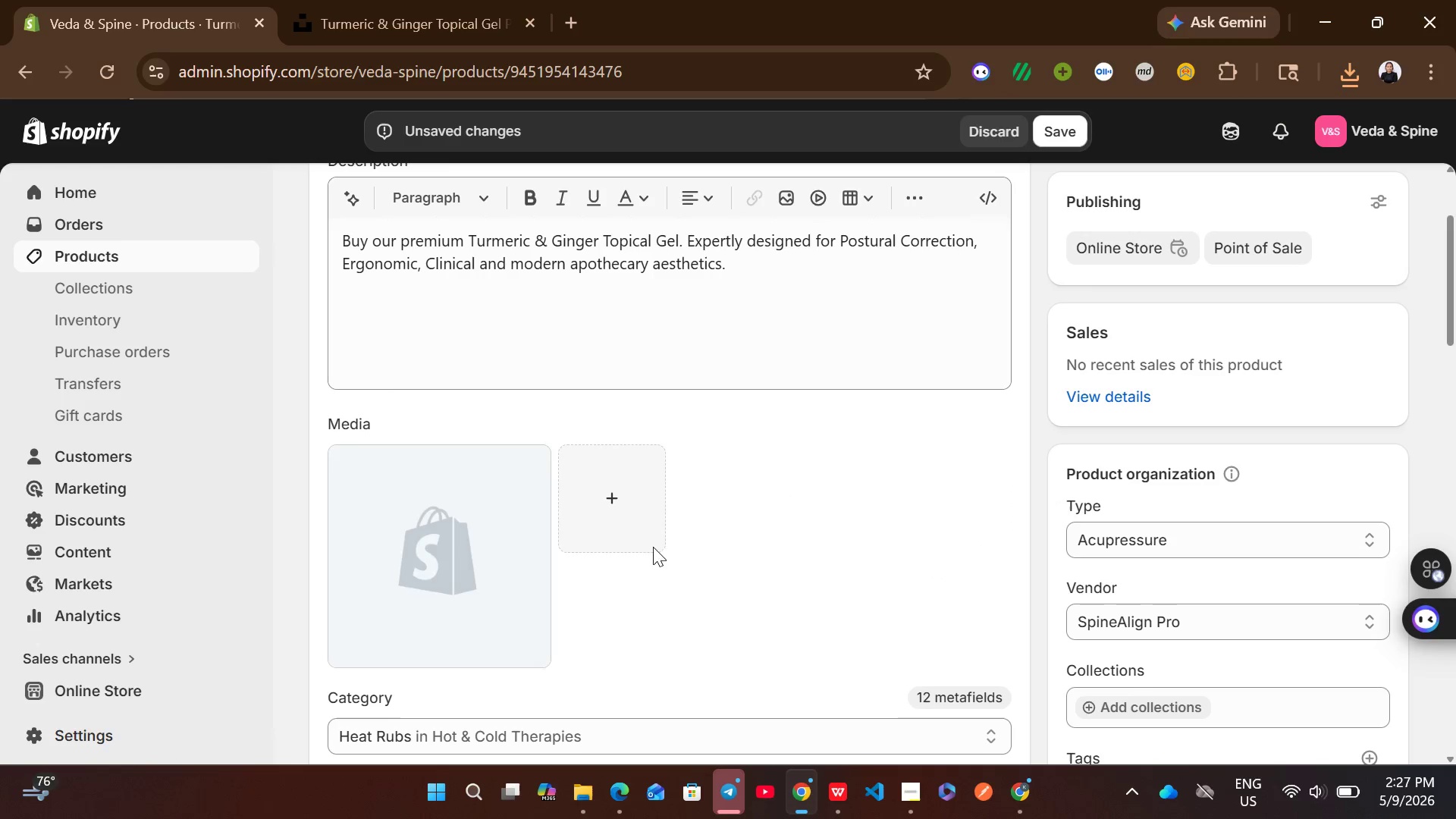 
wait(6.58)
 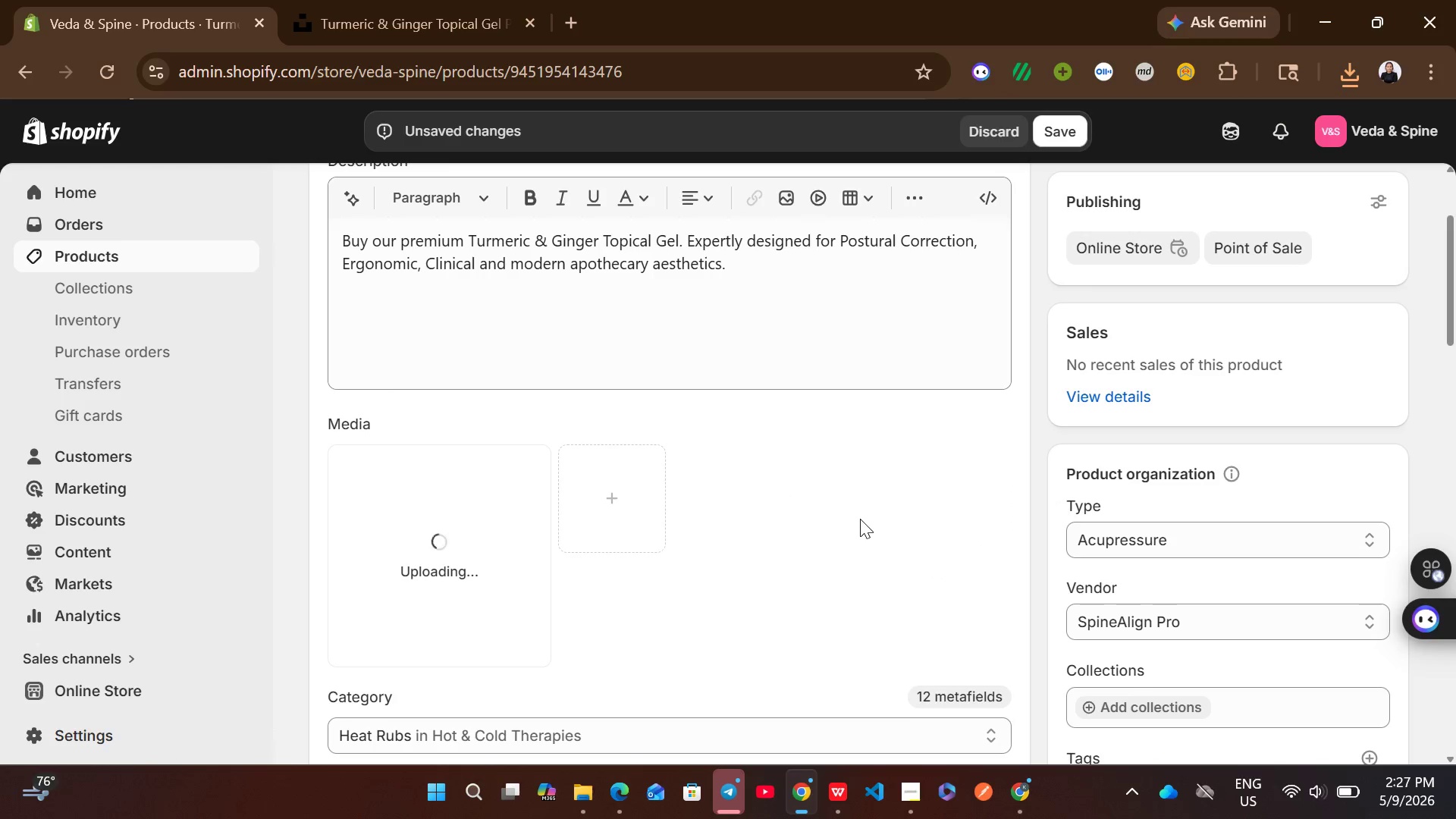 
left_click([461, 586])
 